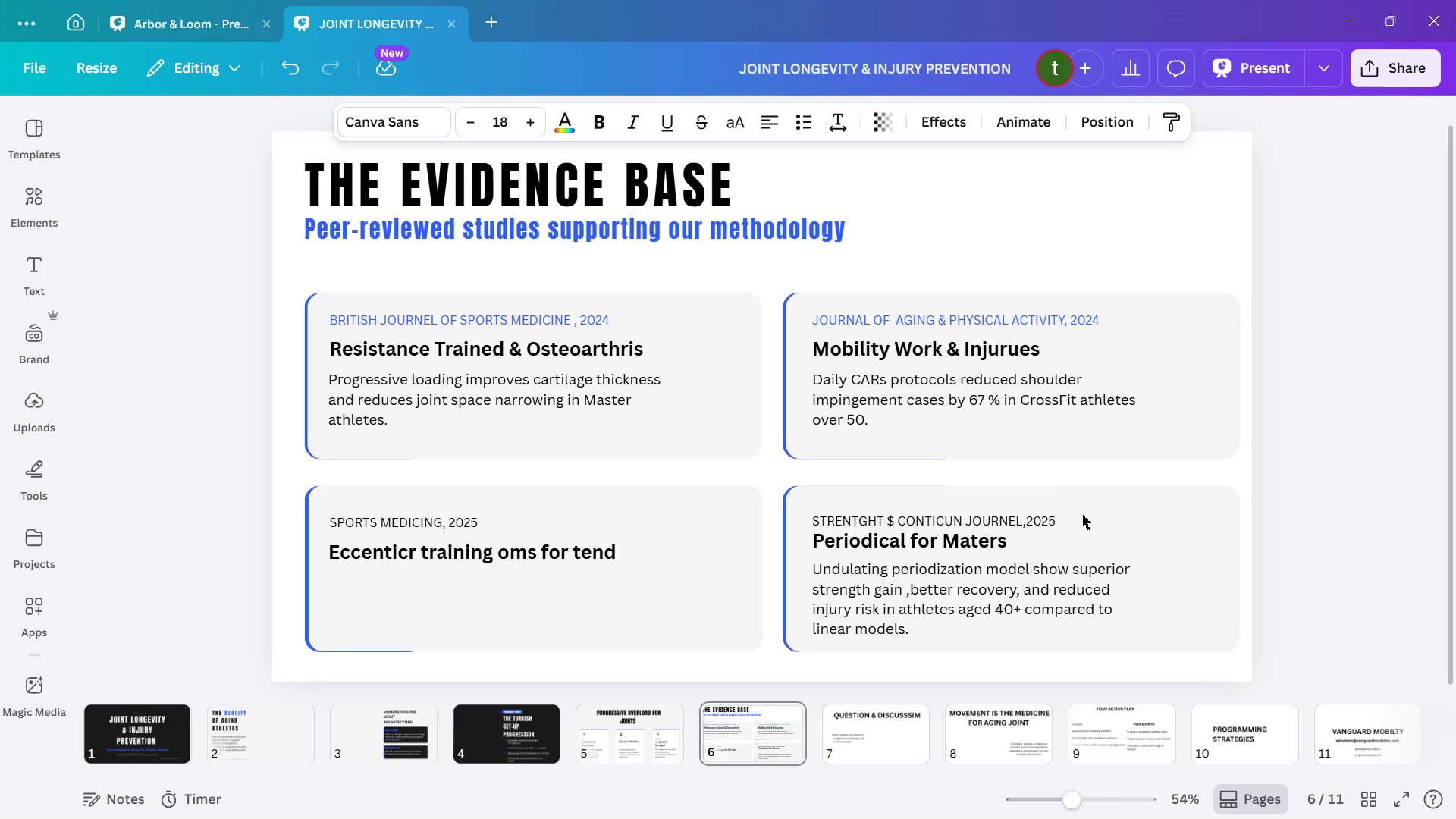 
key(ArrowUp)
 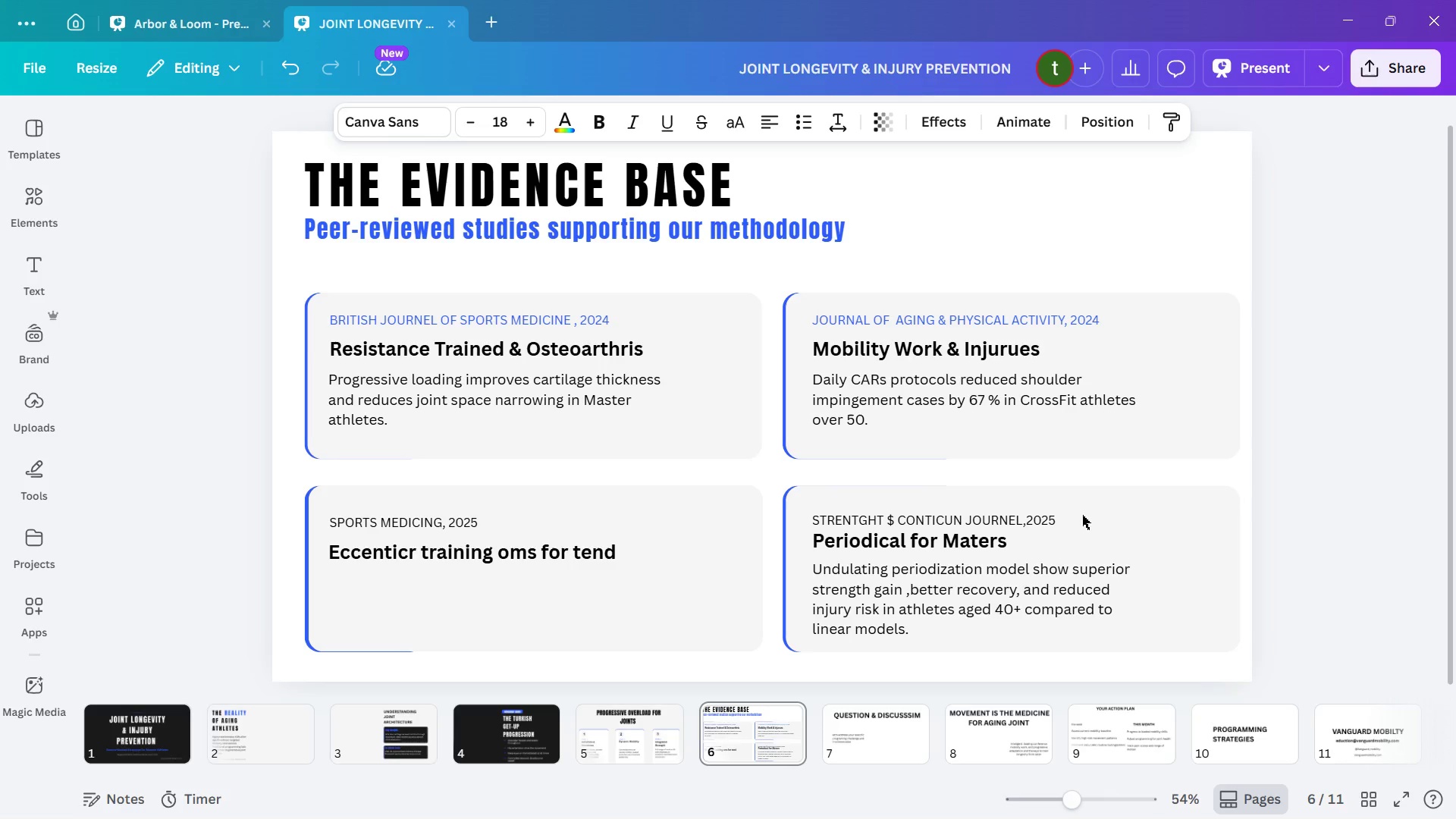 
key(ArrowUp)
 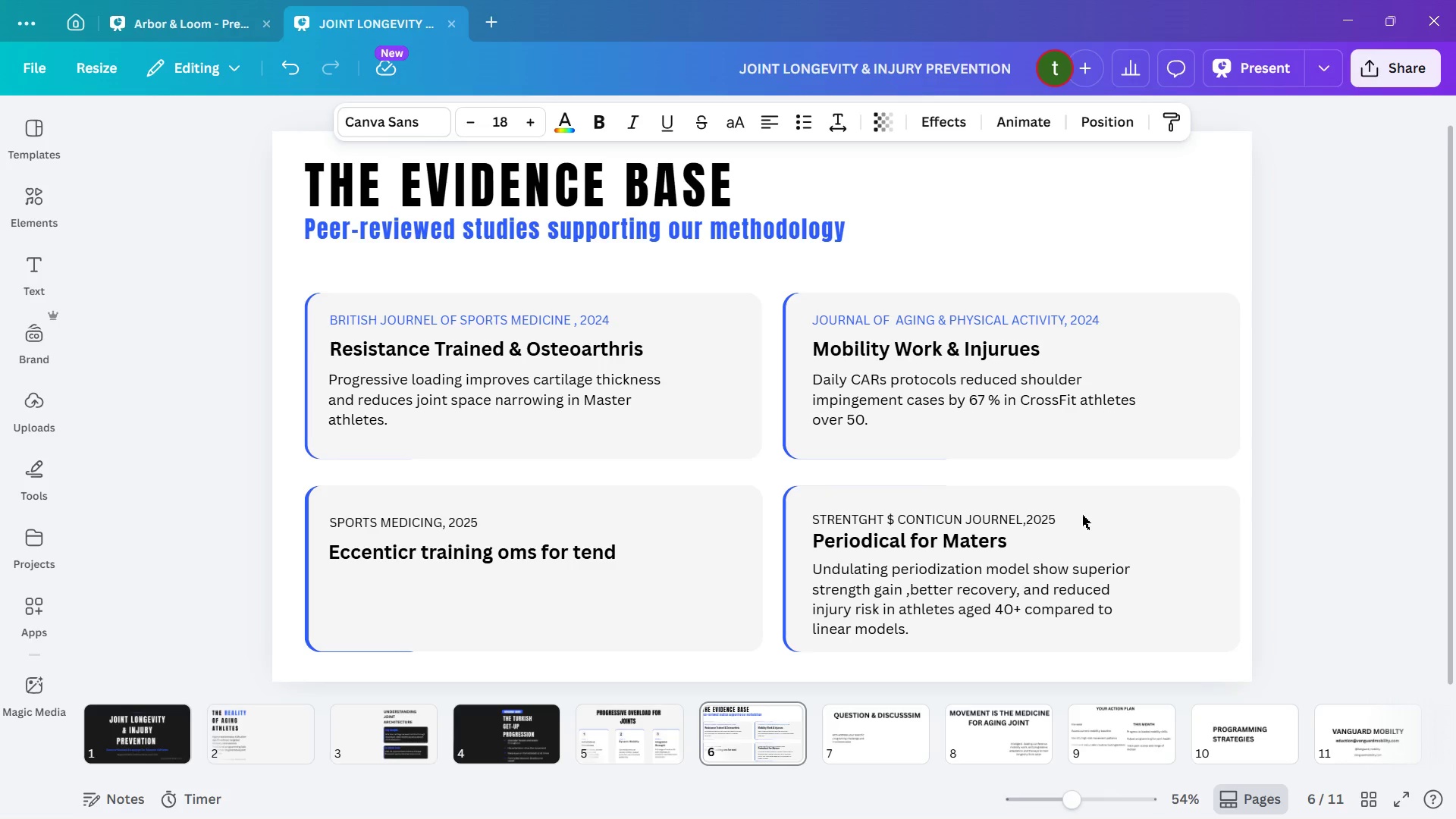 
key(ArrowUp)
 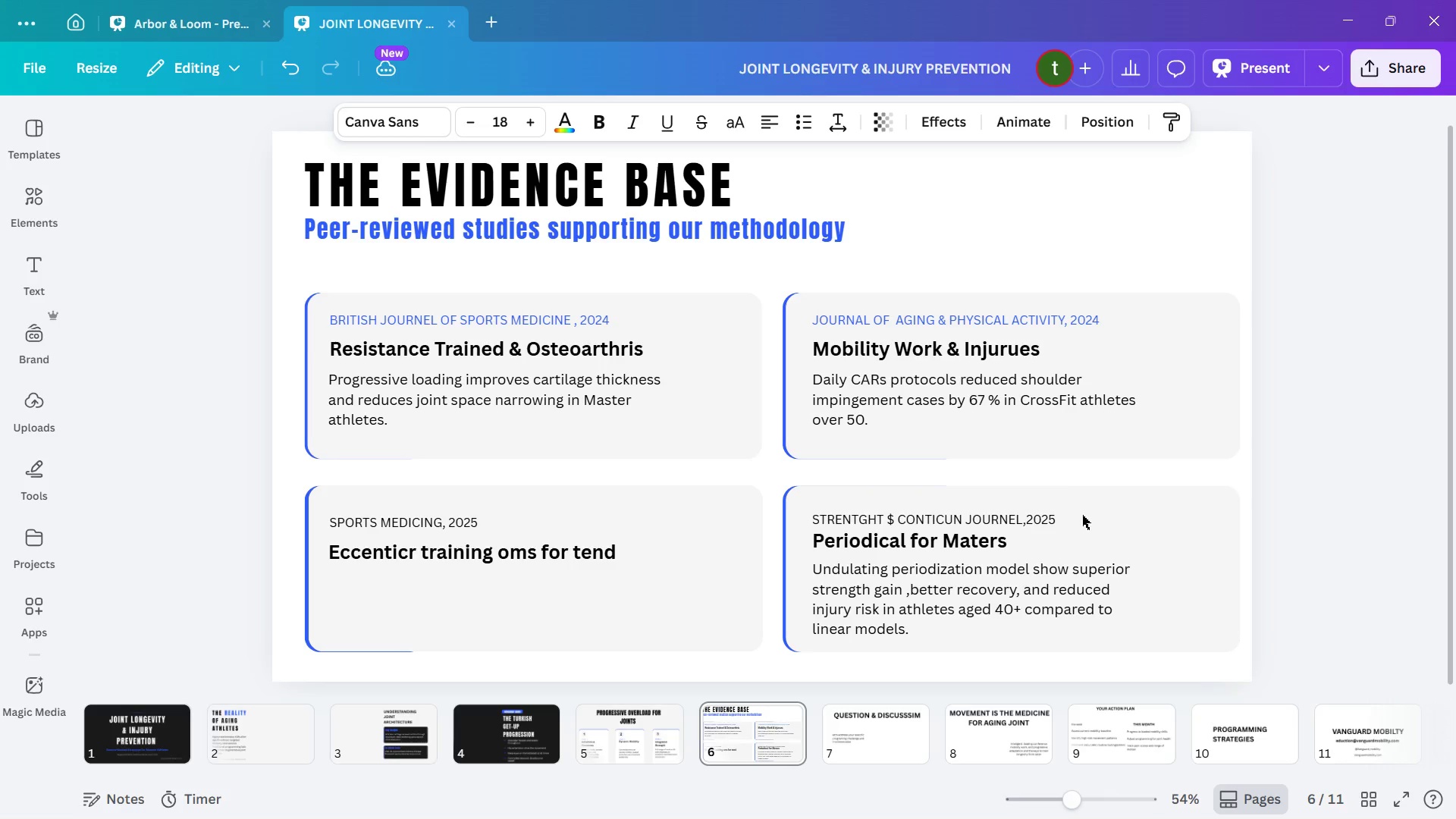 
key(ArrowUp)
 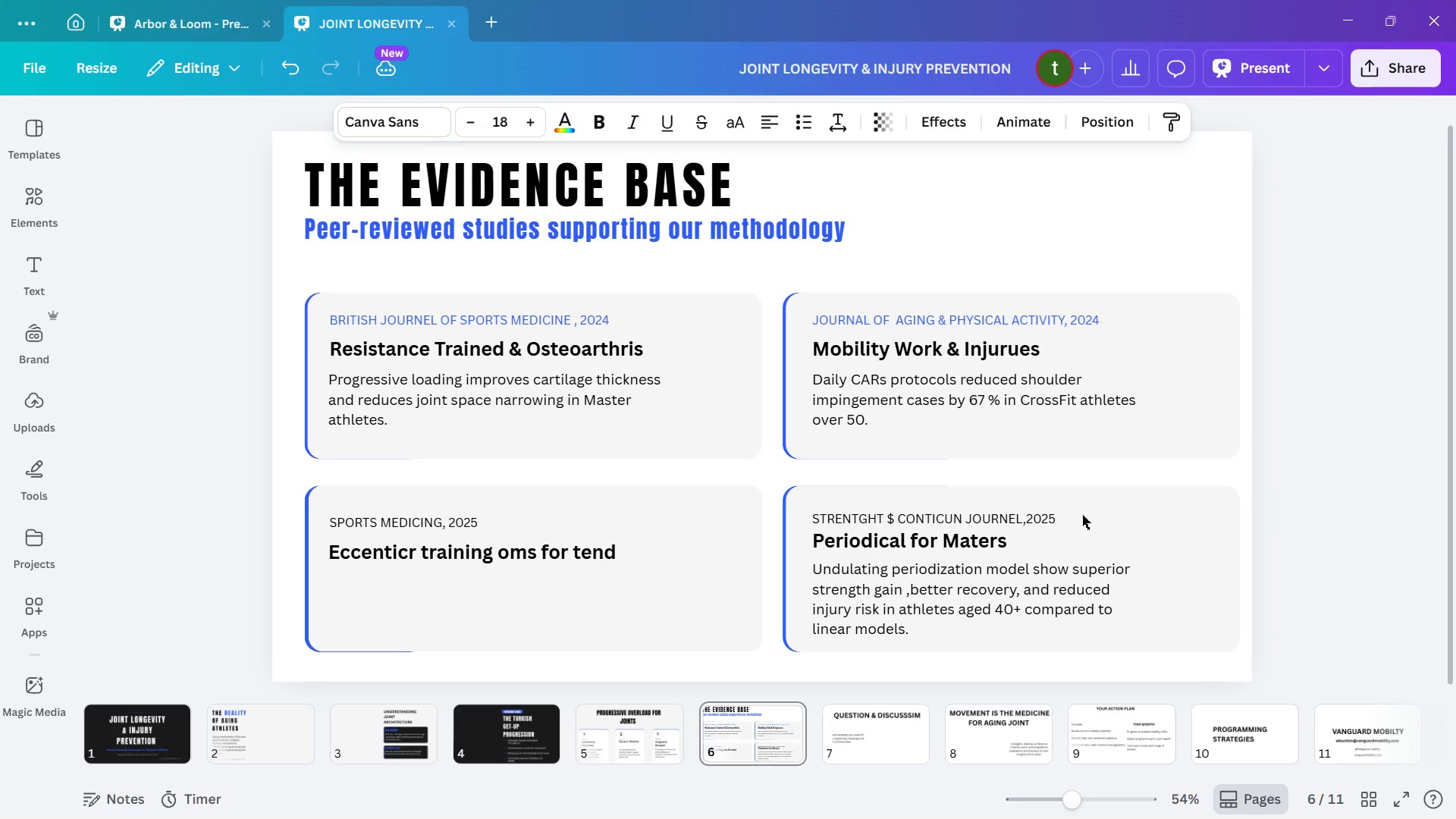 
key(ArrowUp)
 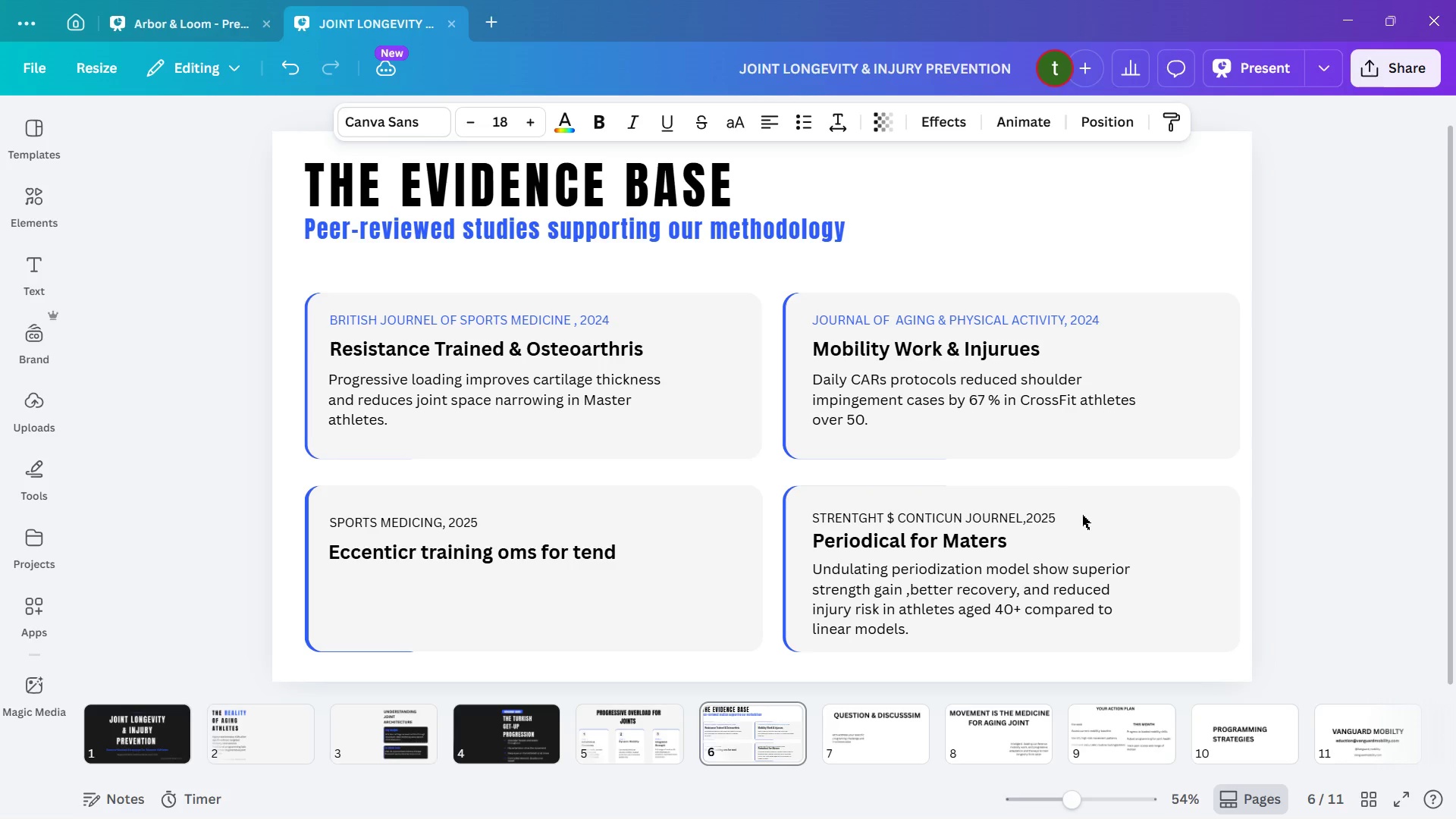 
key(ArrowUp)
 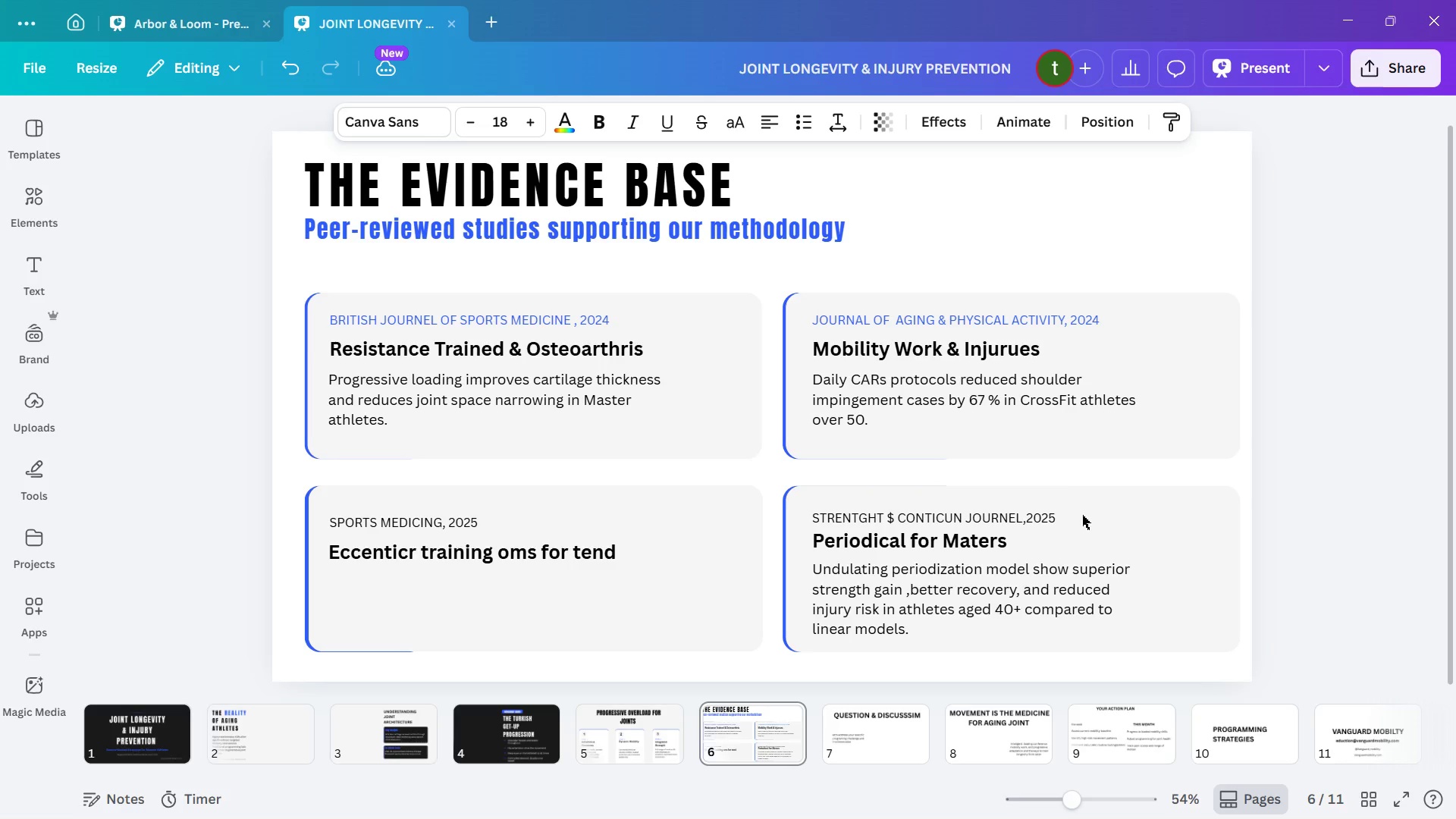 
key(ArrowUp)
 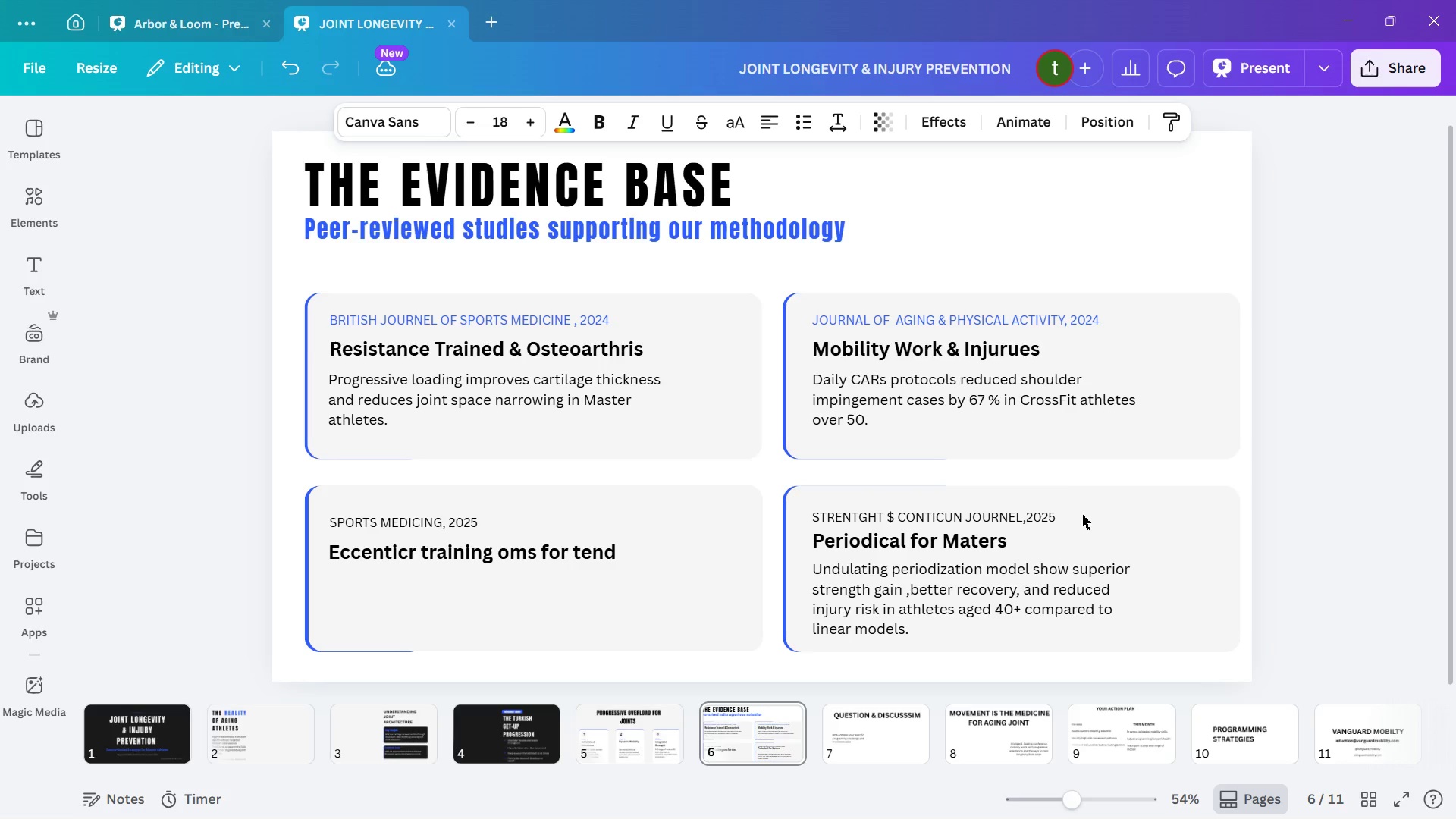 
key(ArrowUp)
 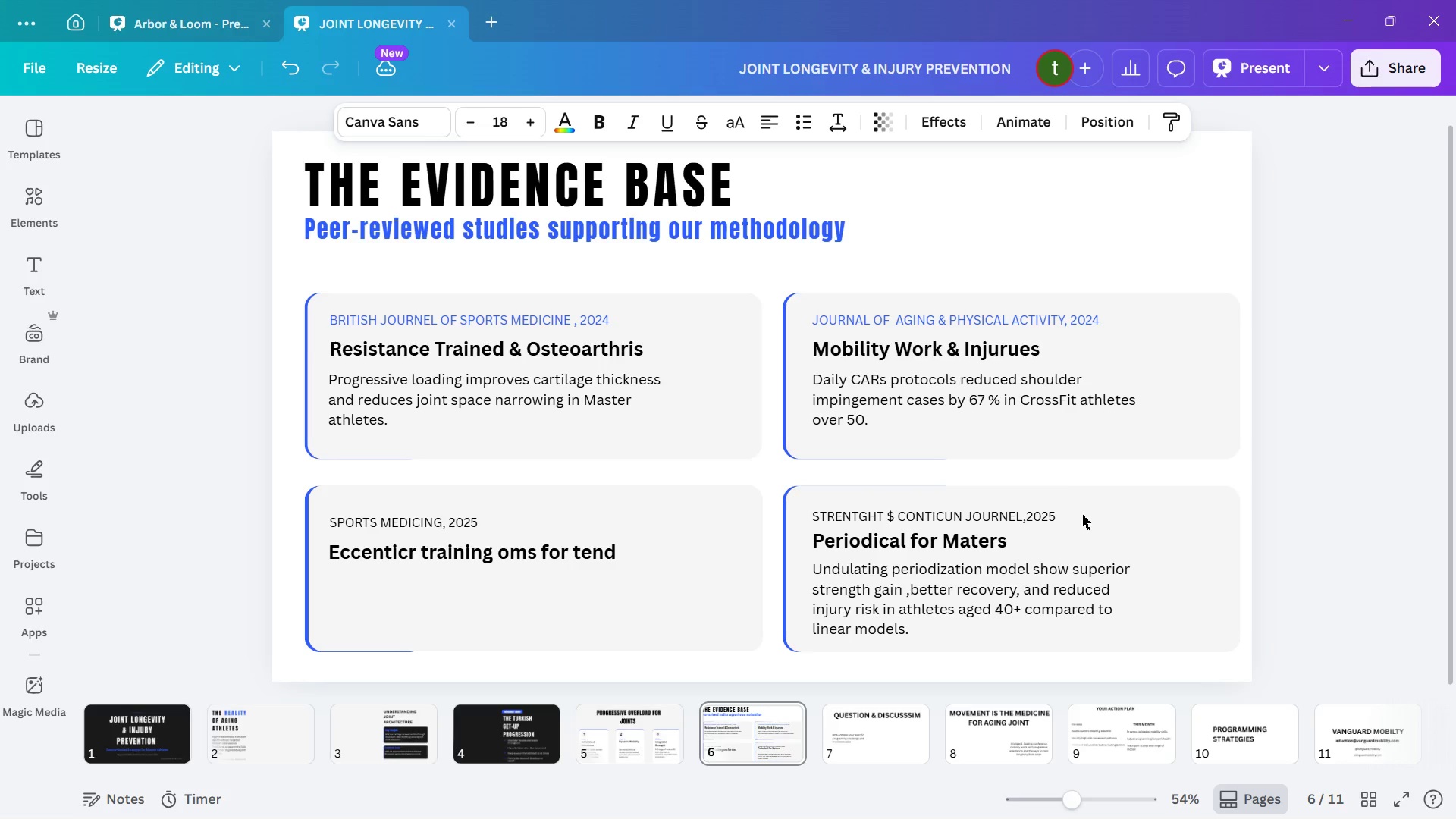 
key(ArrowUp)
 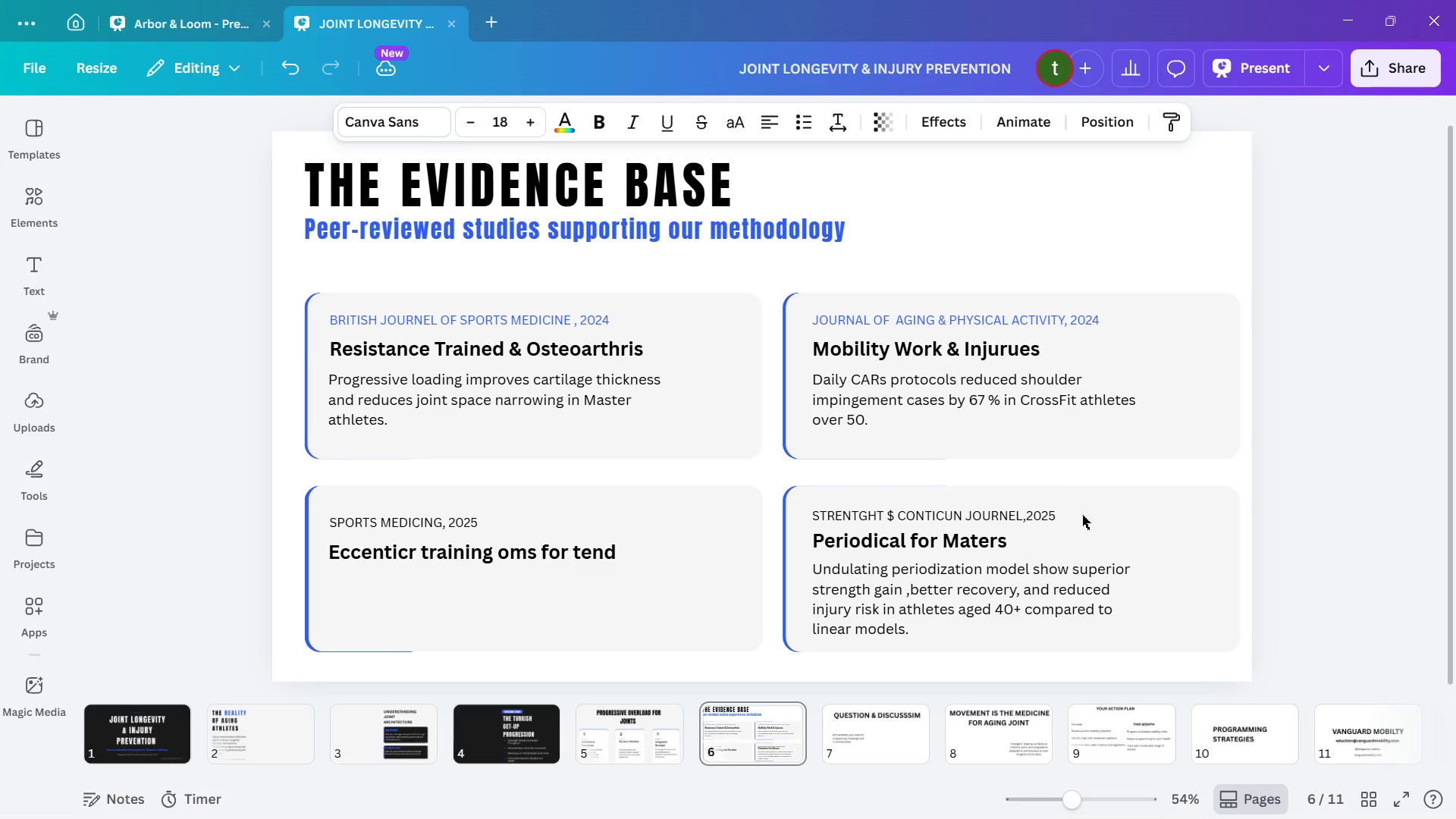 
key(ArrowUp)
 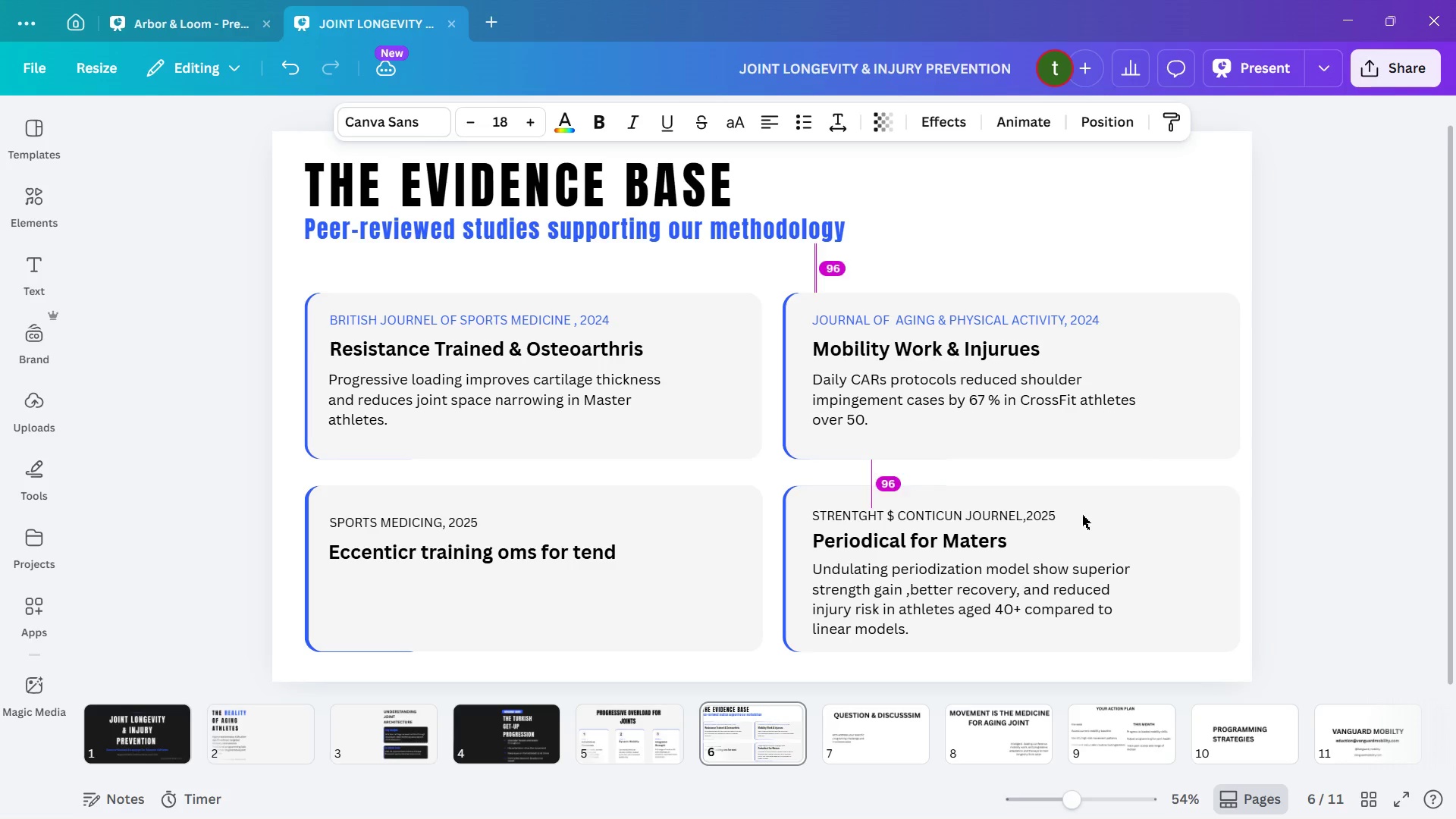 
key(ArrowUp)
 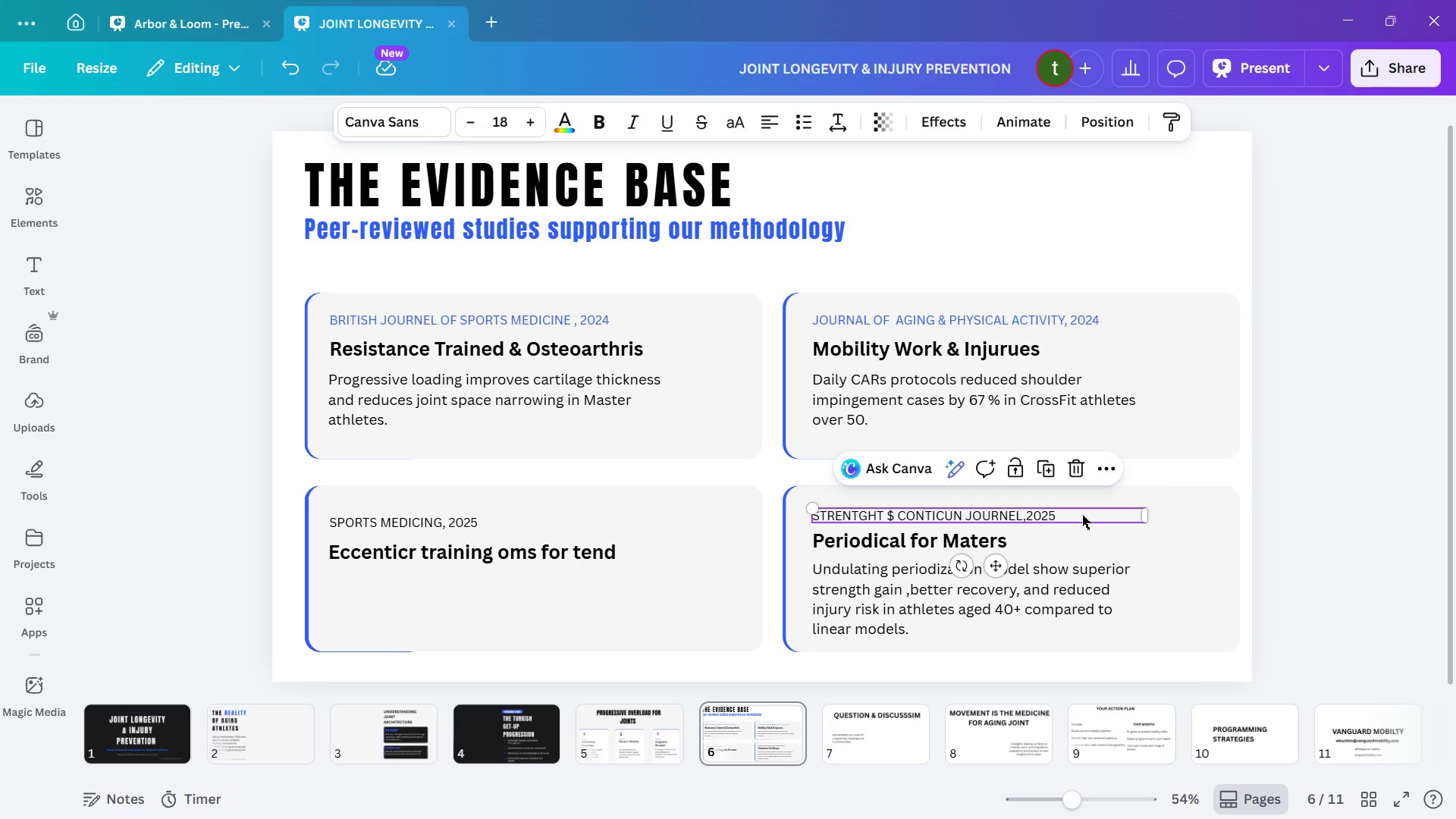 
key(ArrowDown)
 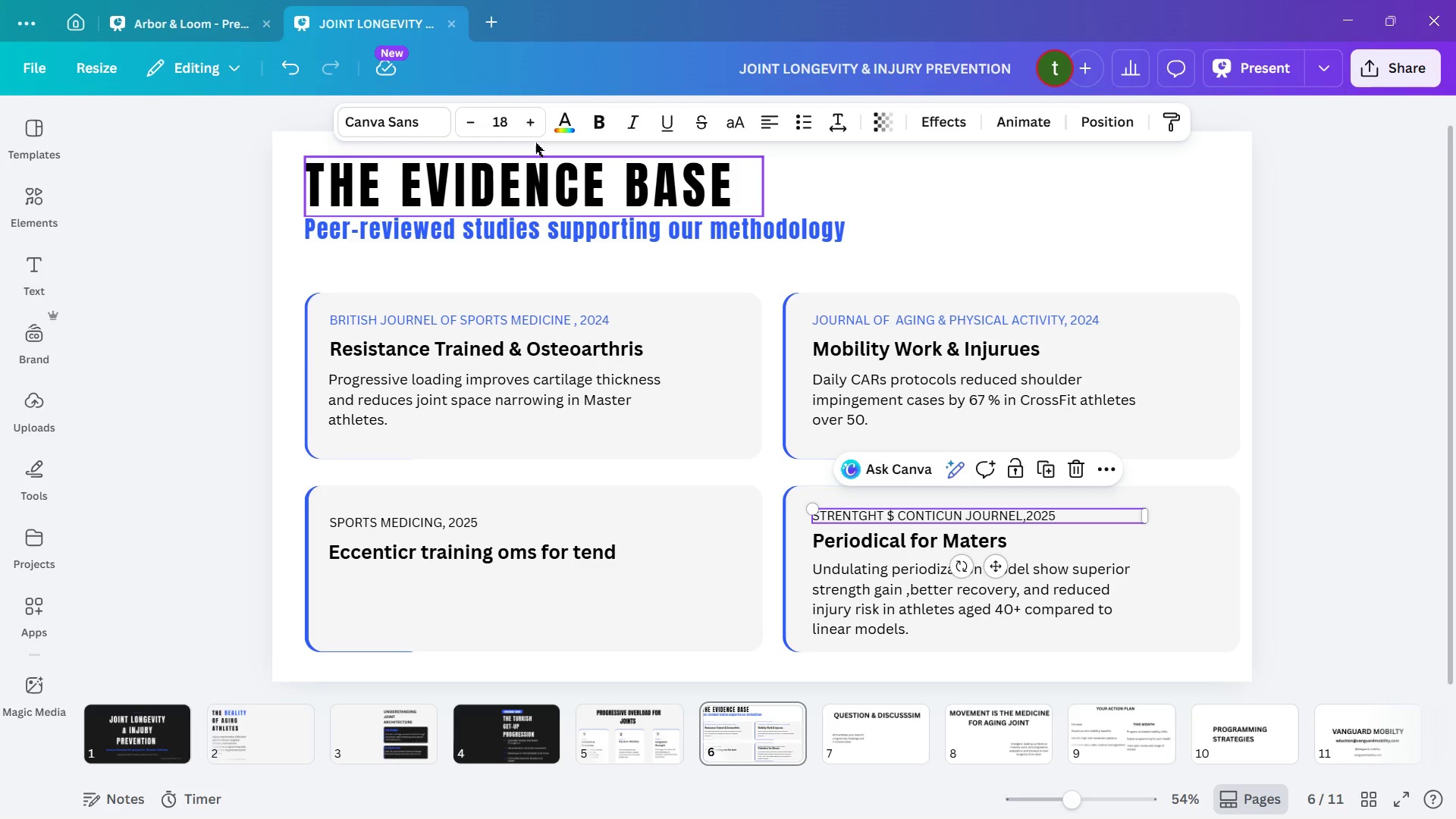 
left_click([569, 120])
 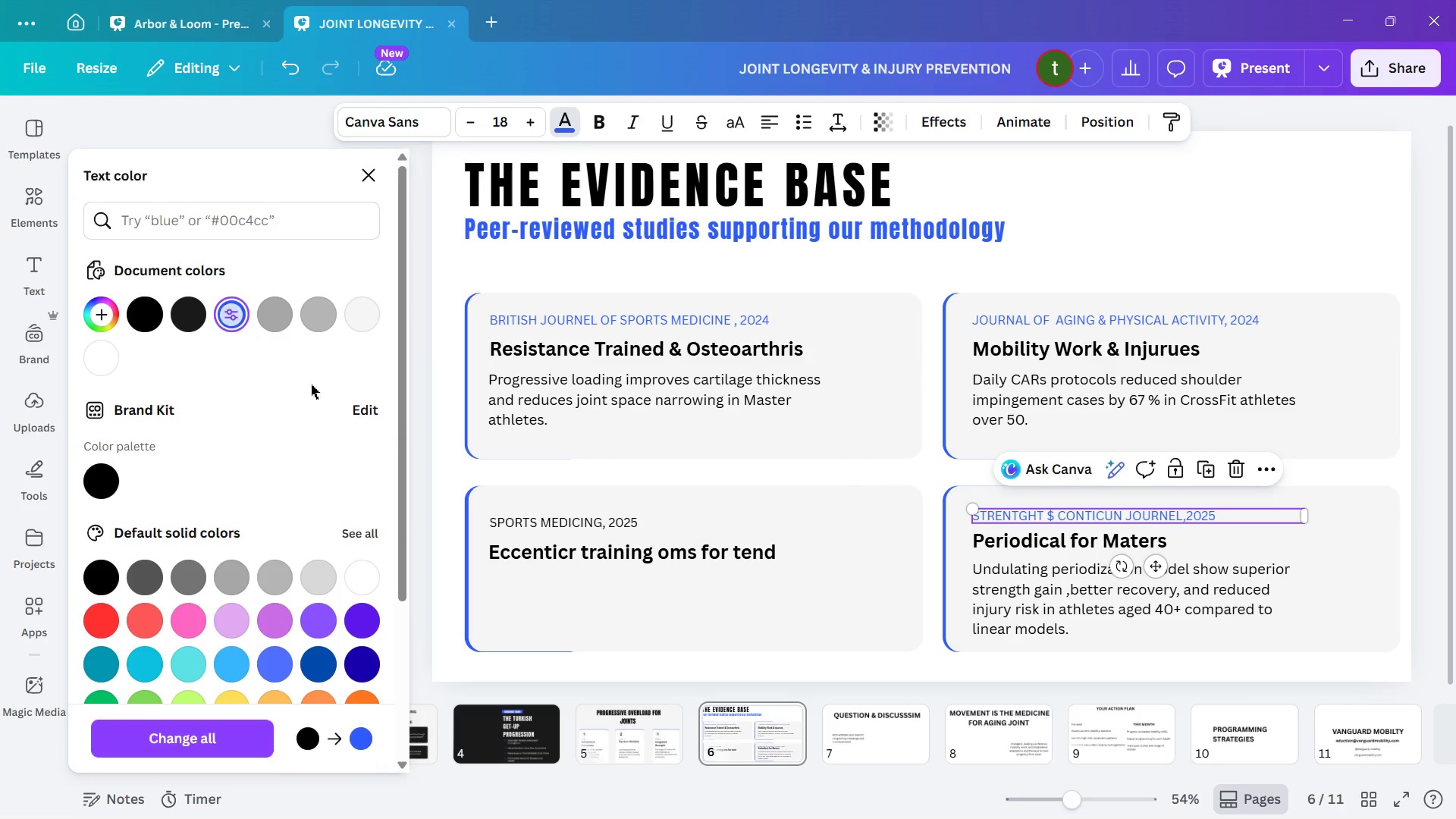 
left_click([868, 592])
 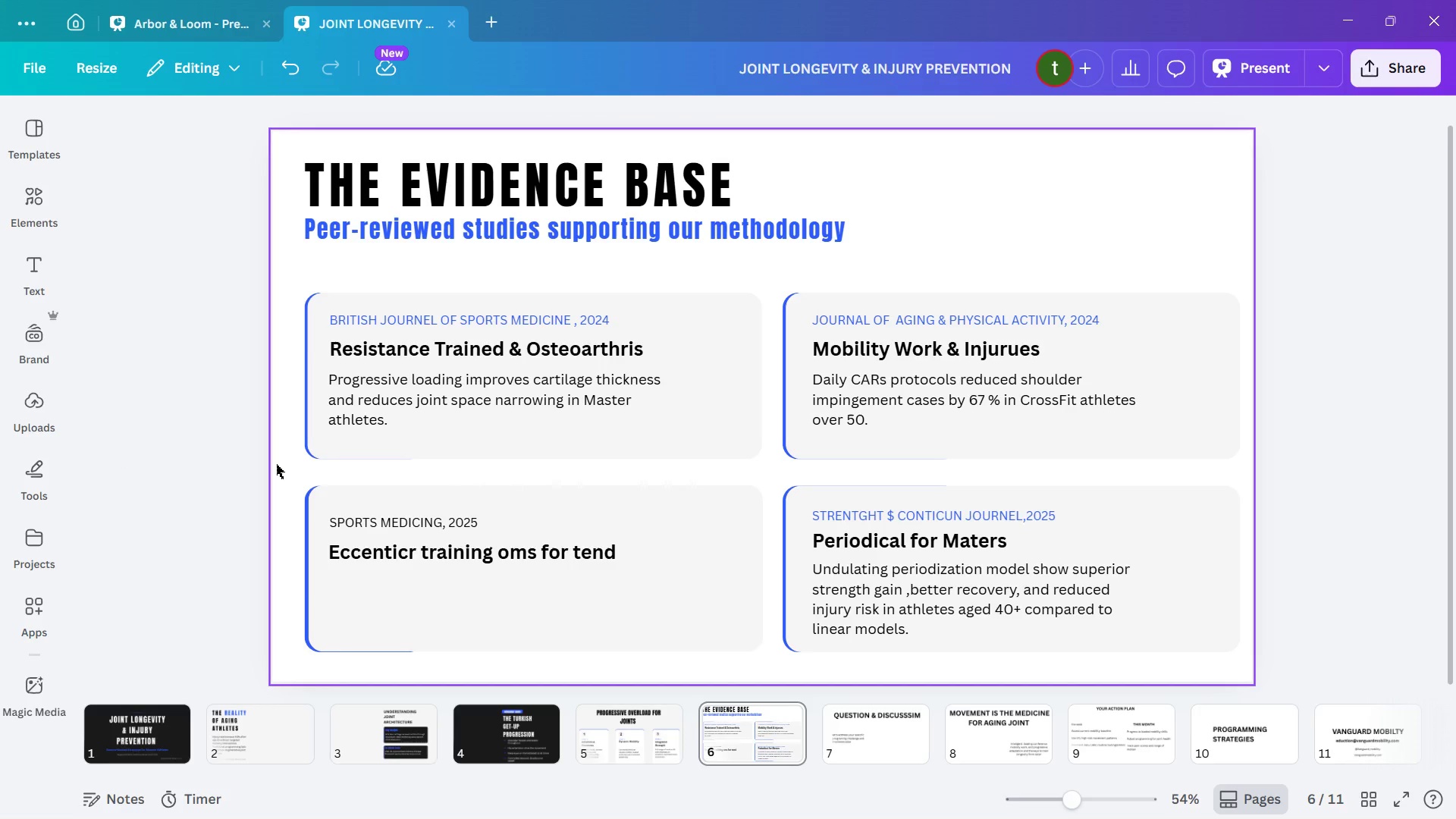 
wait(7.32)
 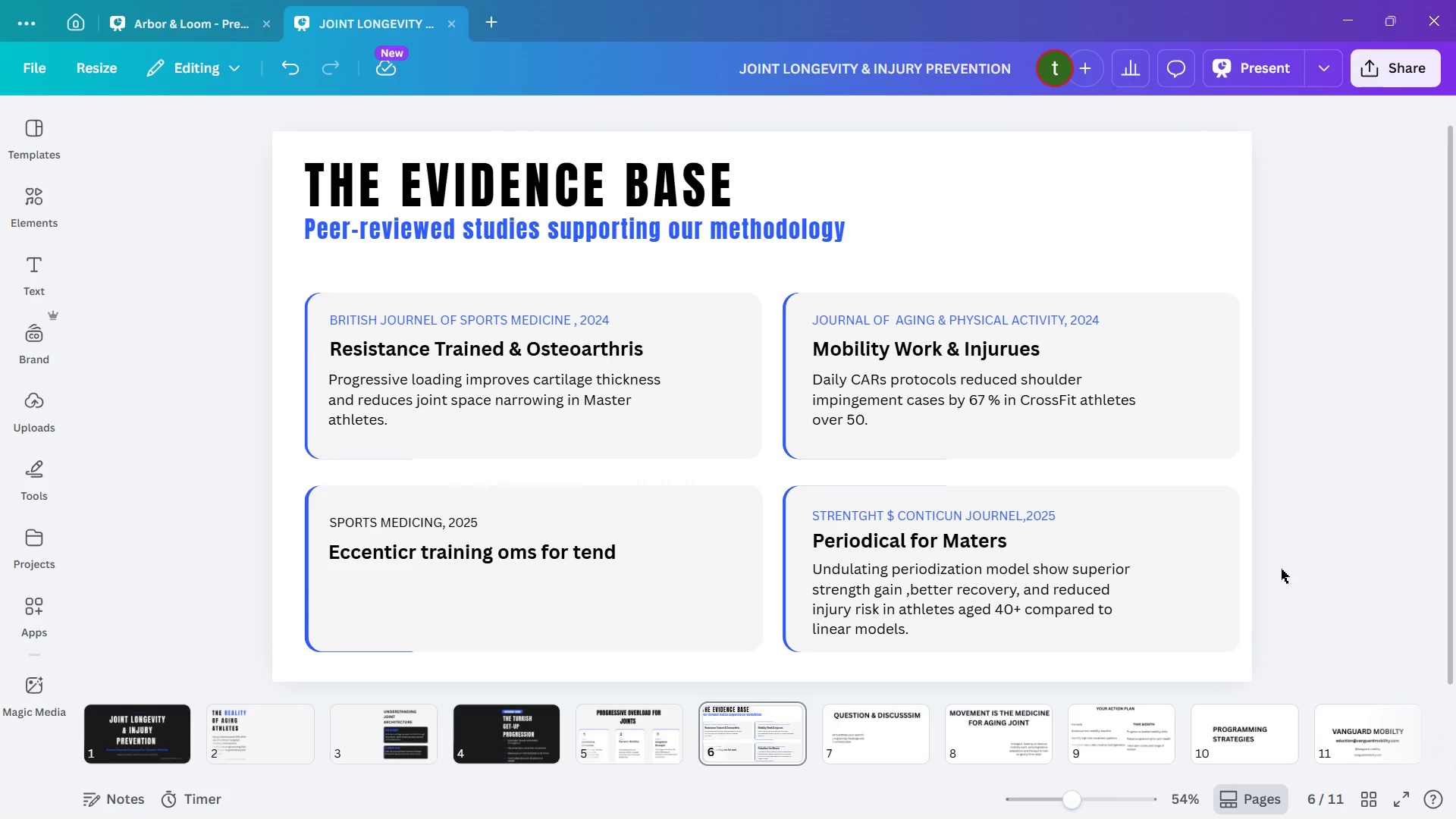 
mouse_move([438, 509])
 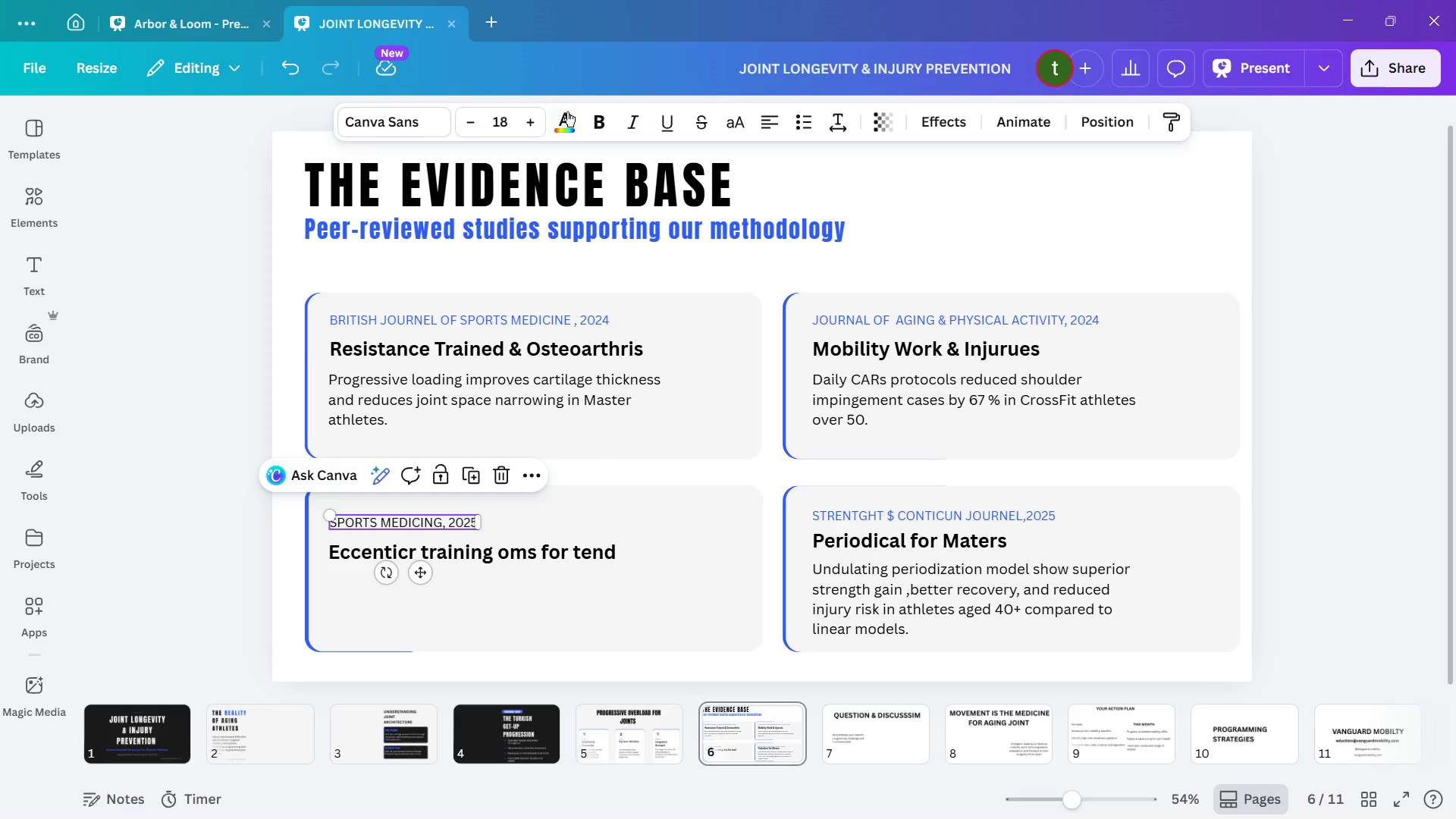 
left_click([570, 117])
 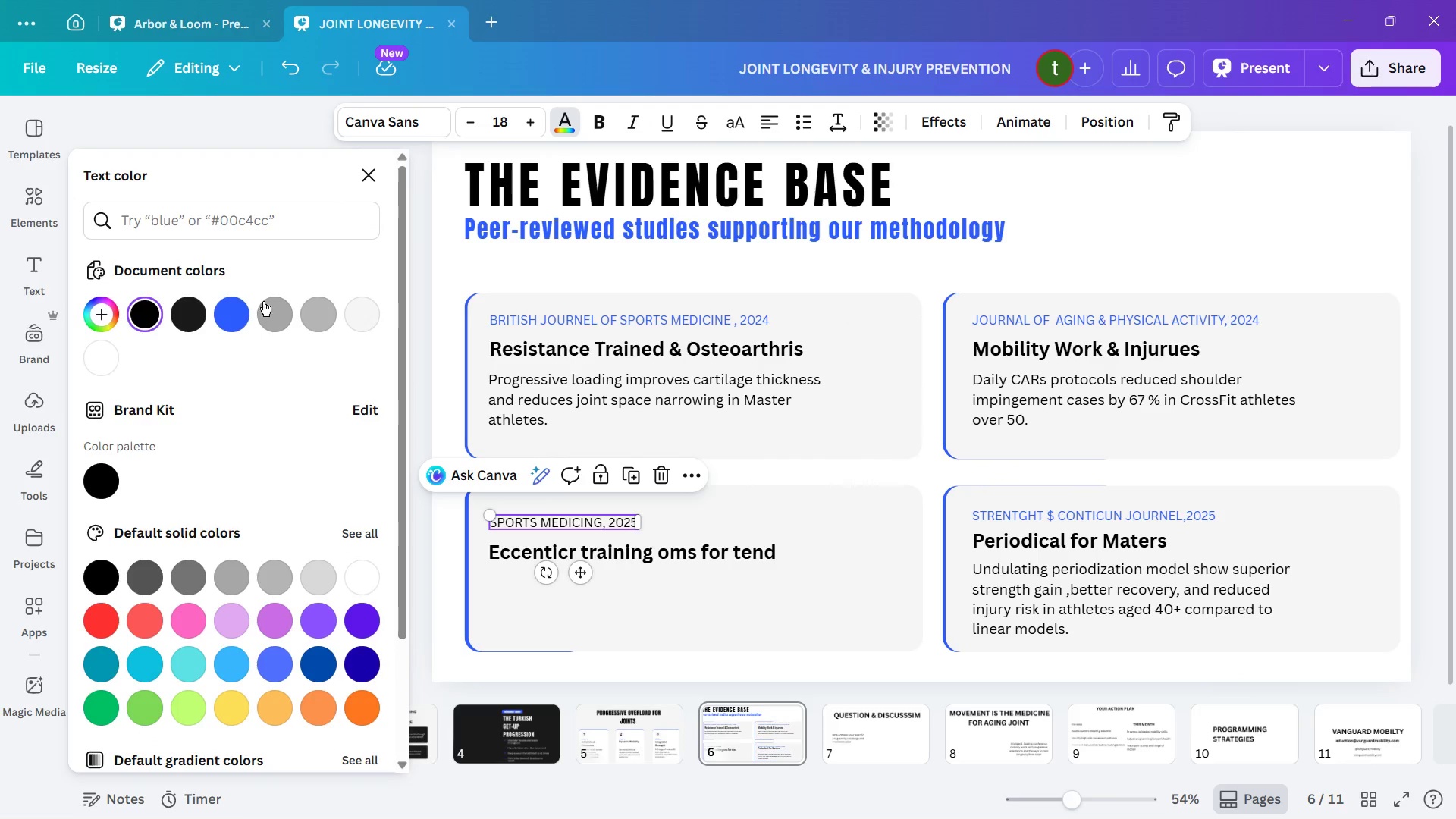 
left_click([235, 306])
 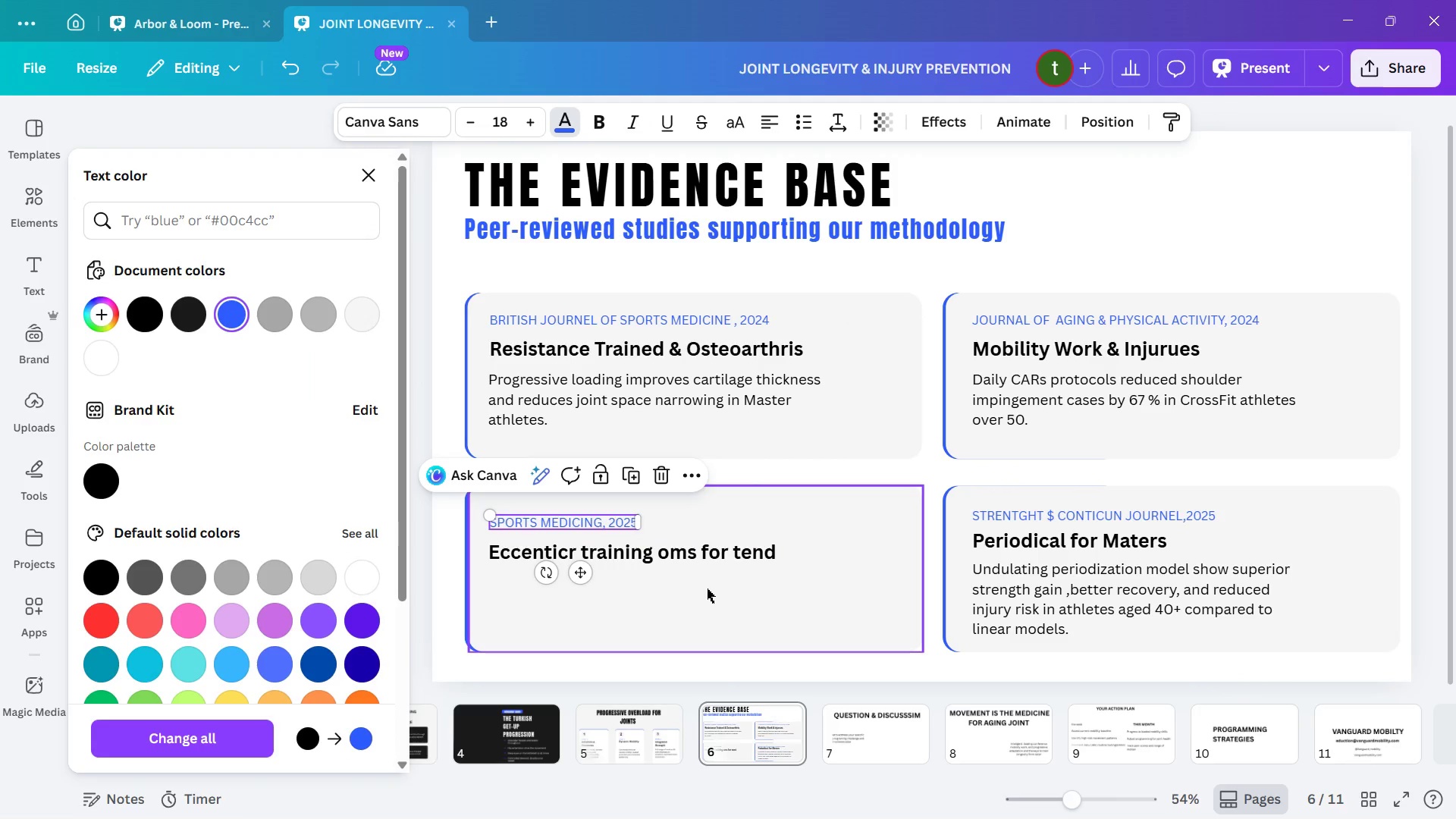 
left_click([708, 589])
 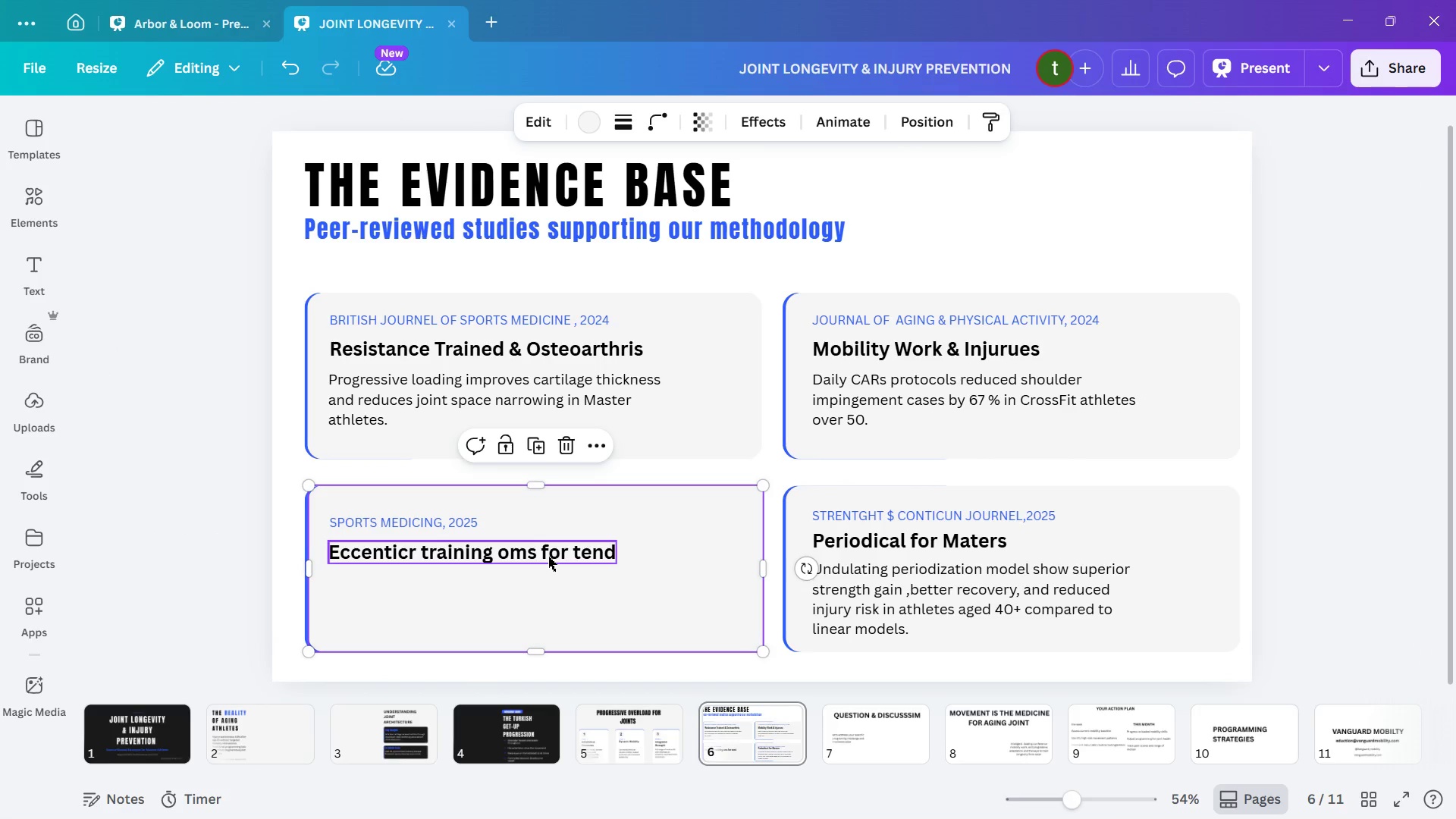 
left_click([548, 557])
 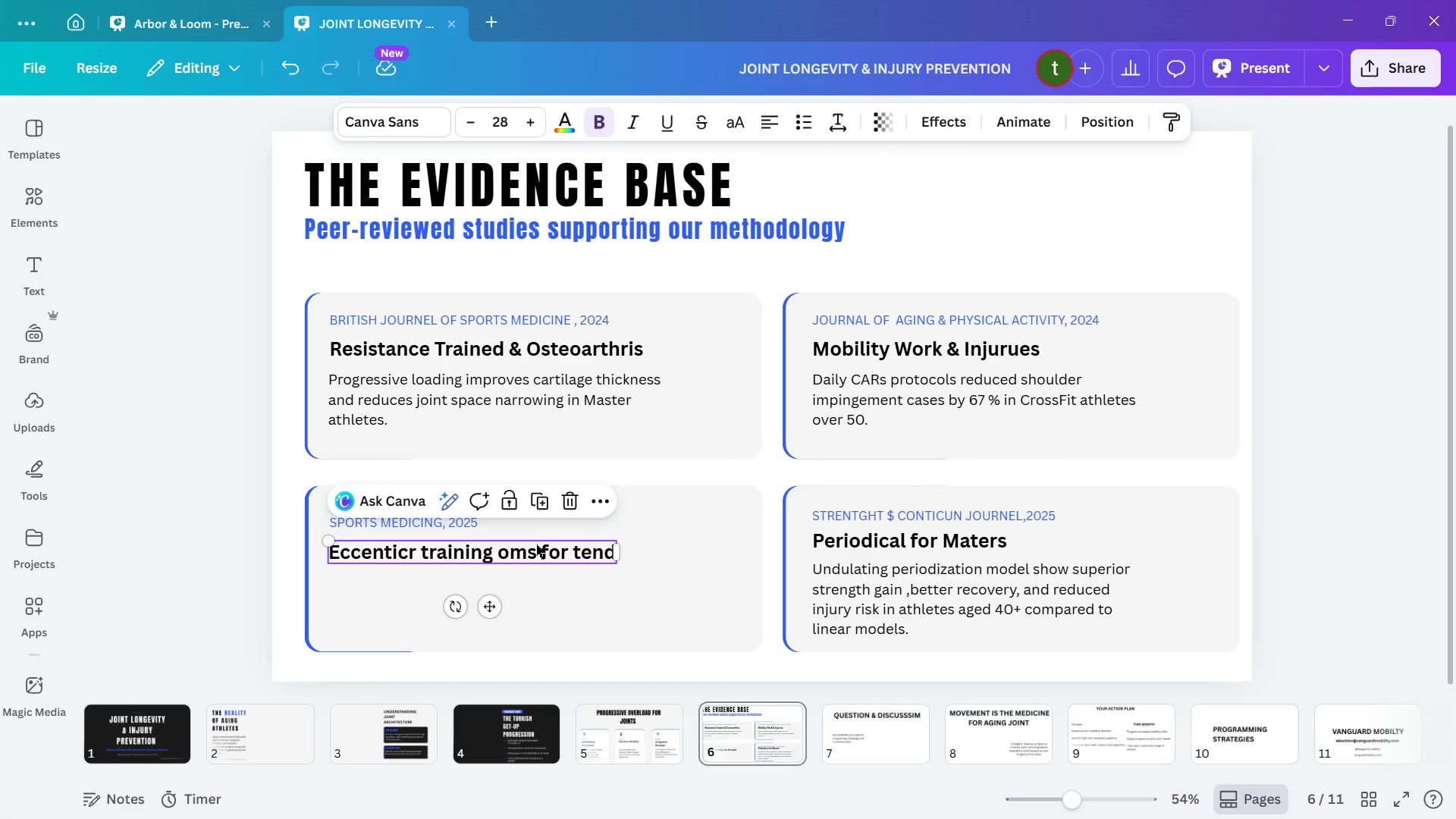 
hold_key(key=ArrowUp, duration=0.94)
 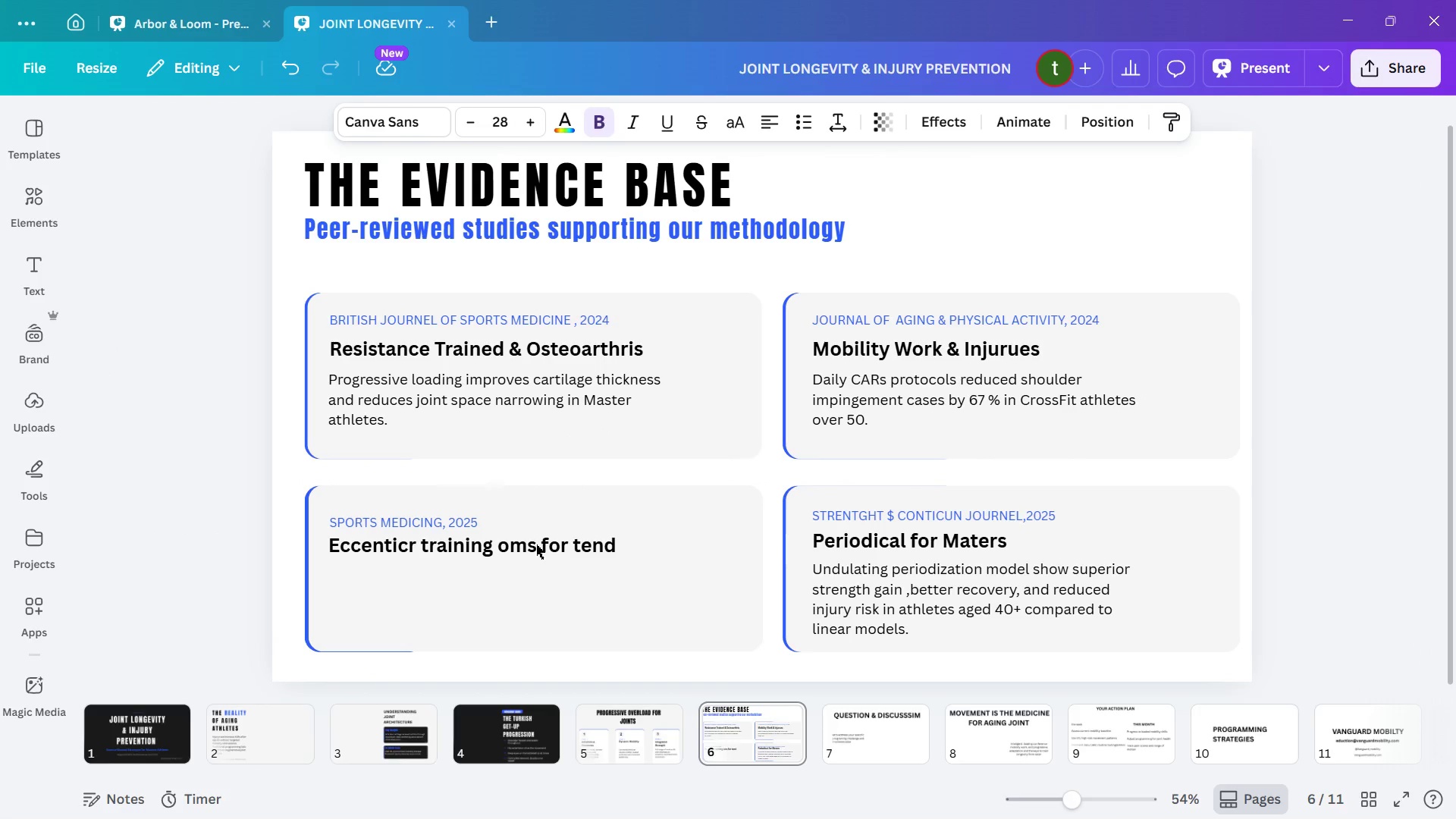 
key(ArrowDown)
 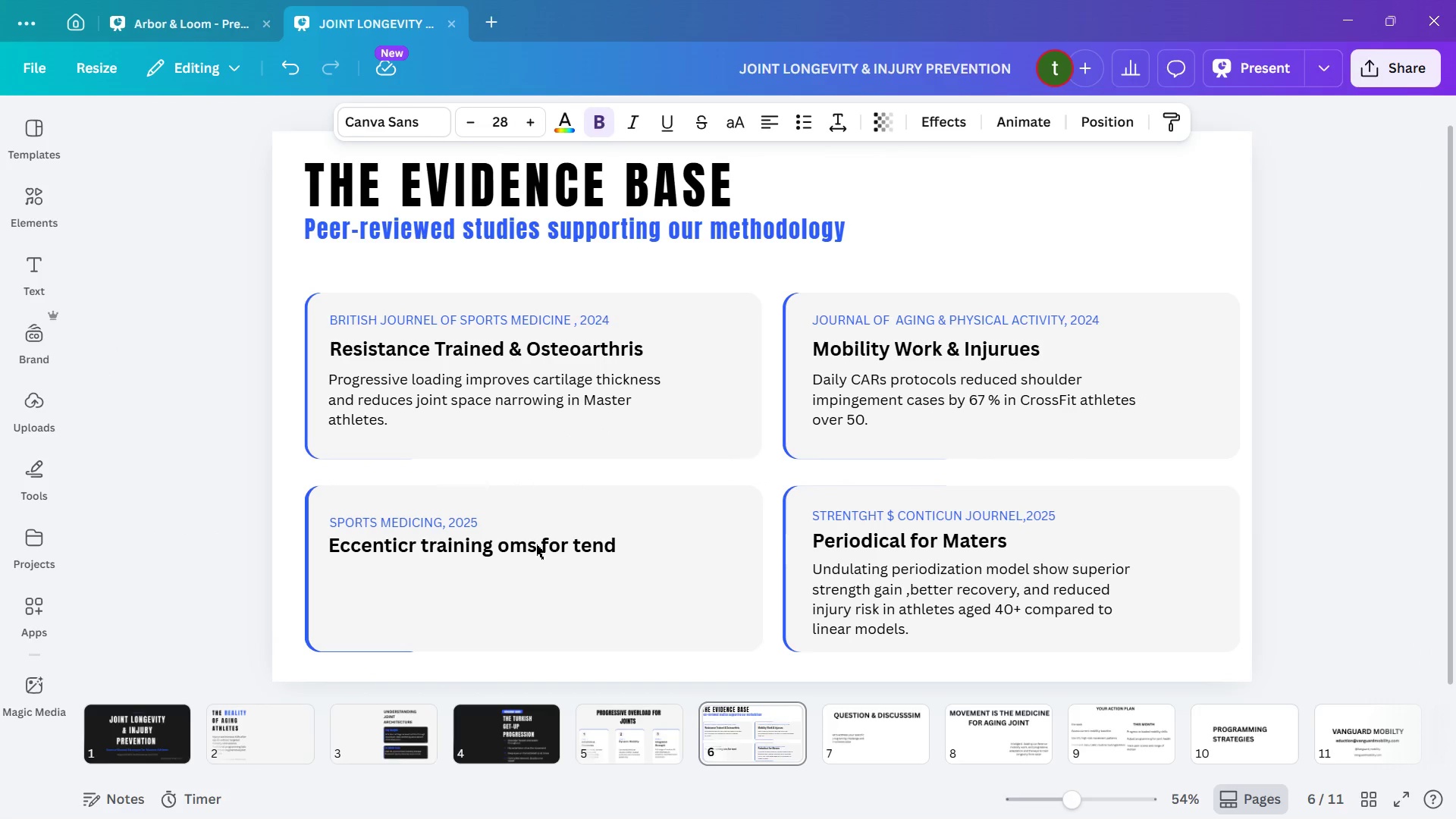 
key(ArrowDown)
 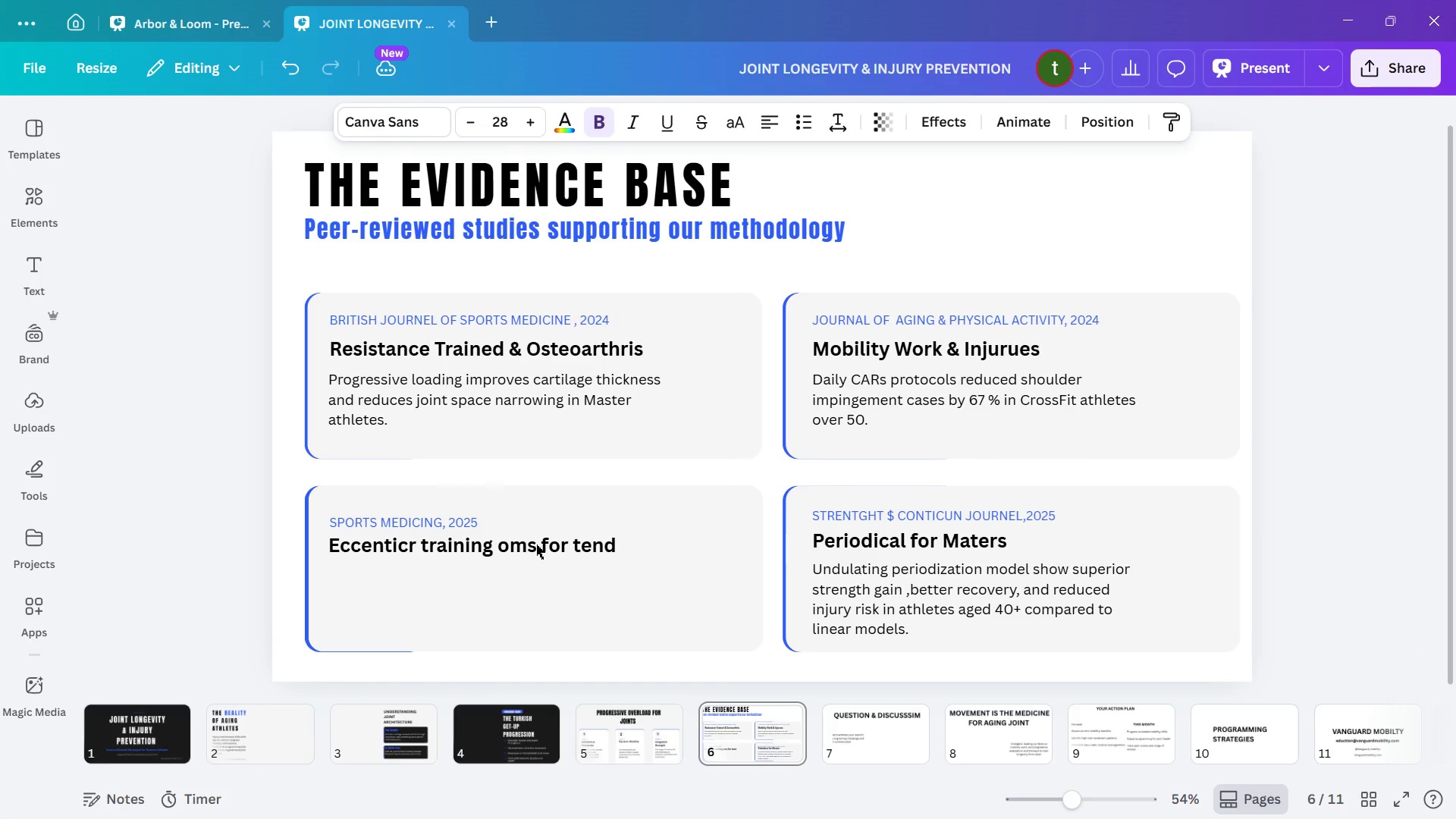 
hold_key(key=ArrowUp, duration=0.98)
 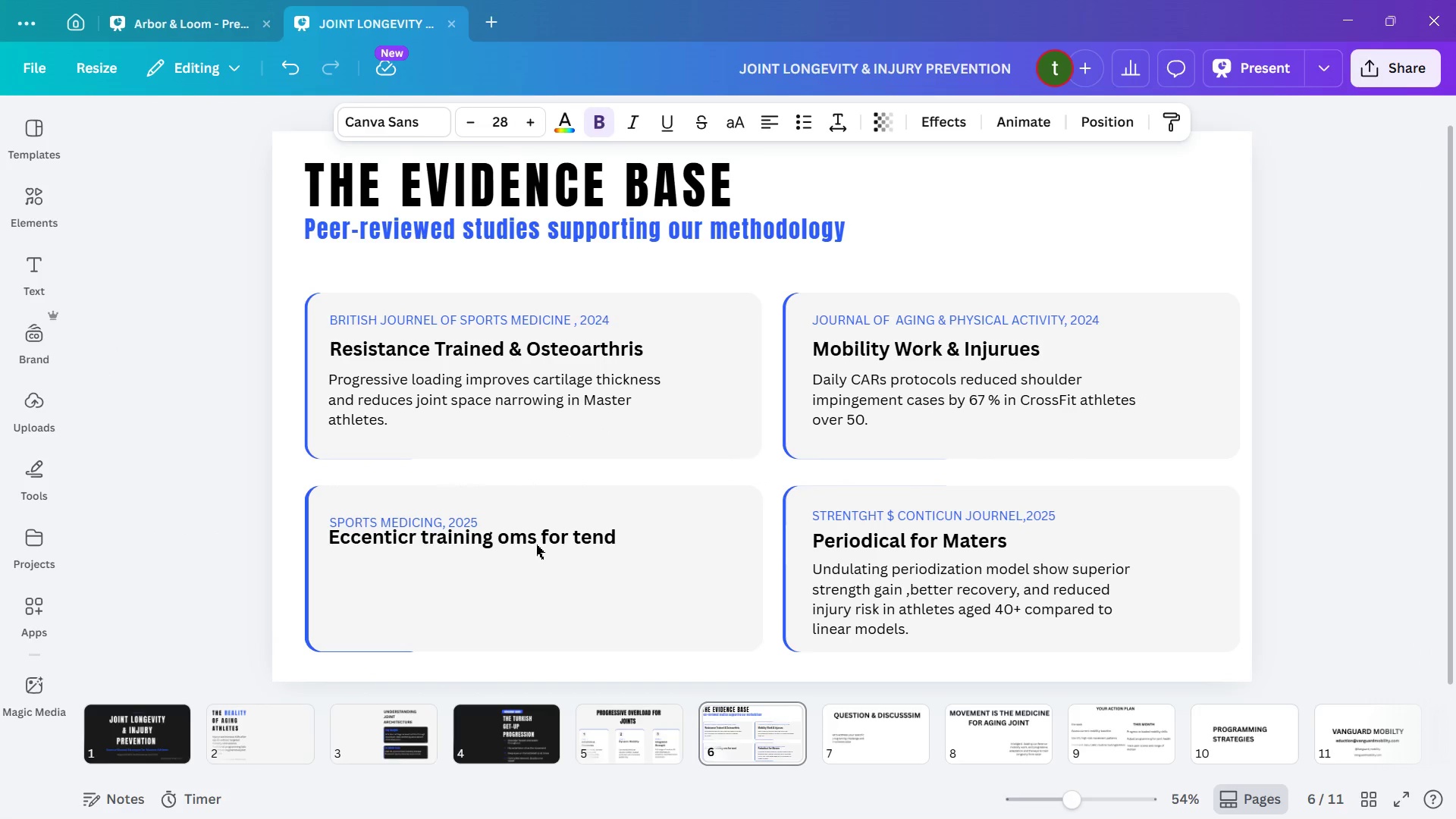 
hold_key(key=ArrowDown, duration=0.67)
 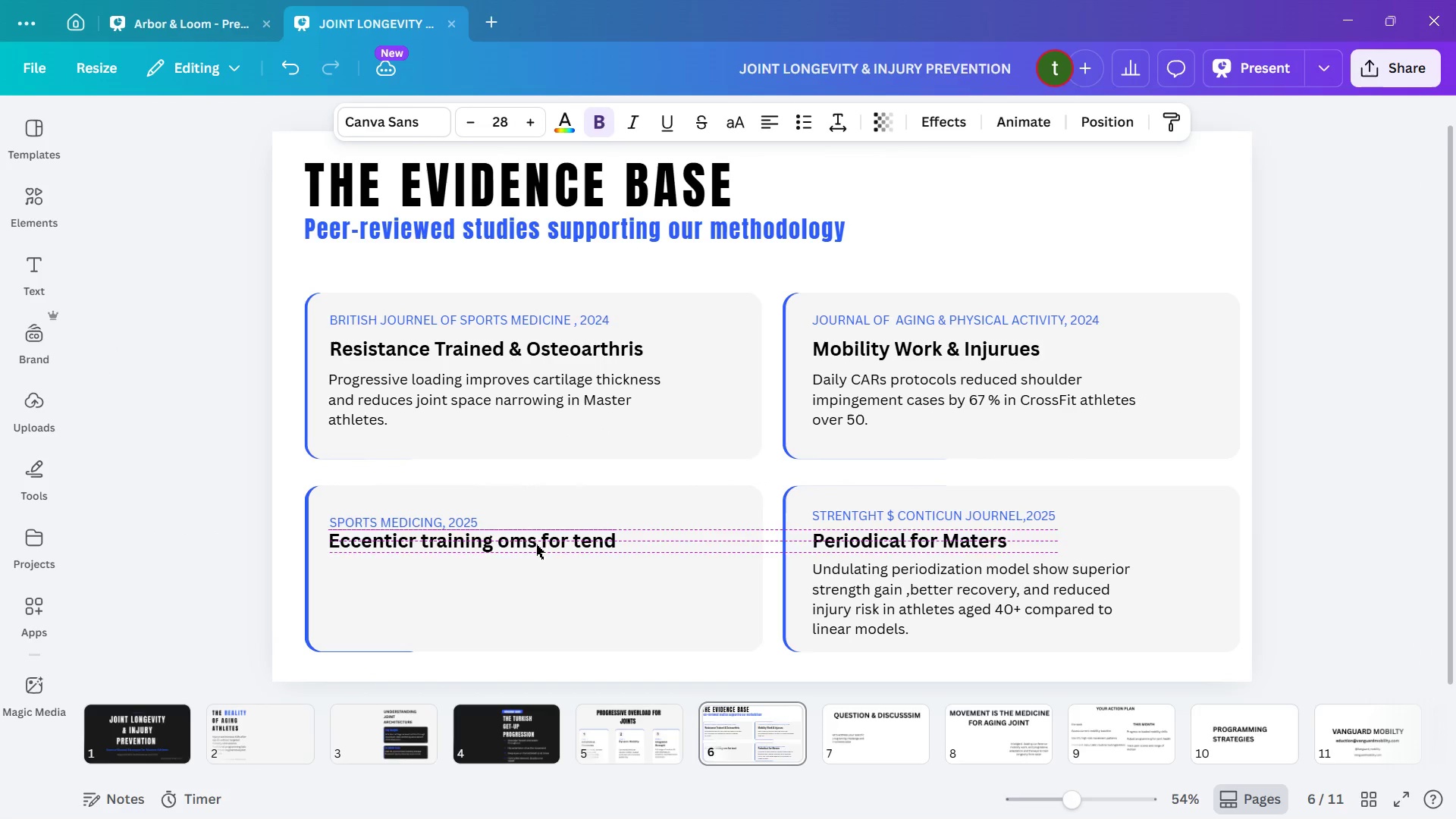 
key(ArrowDown)
 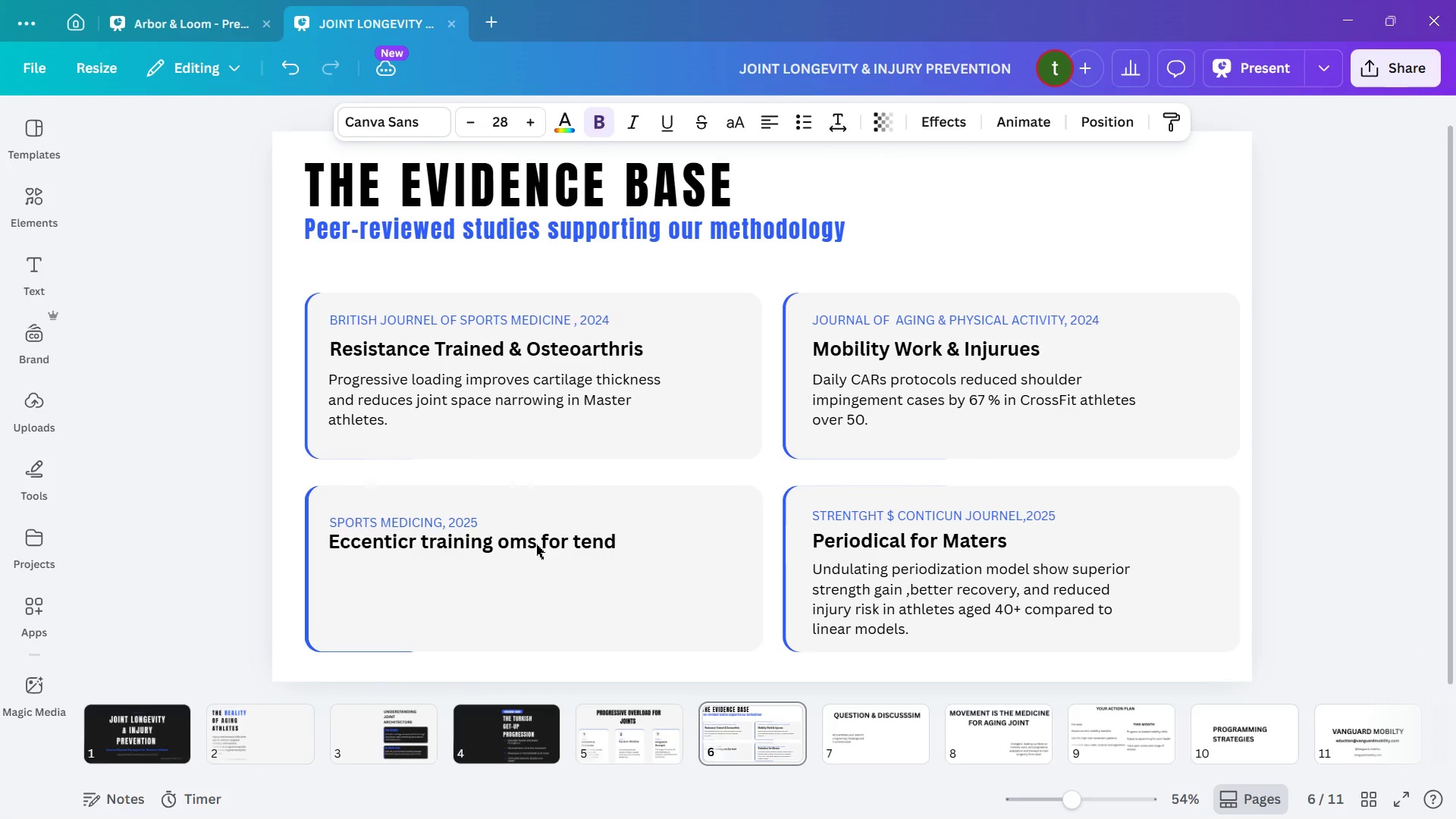 
key(ArrowDown)
 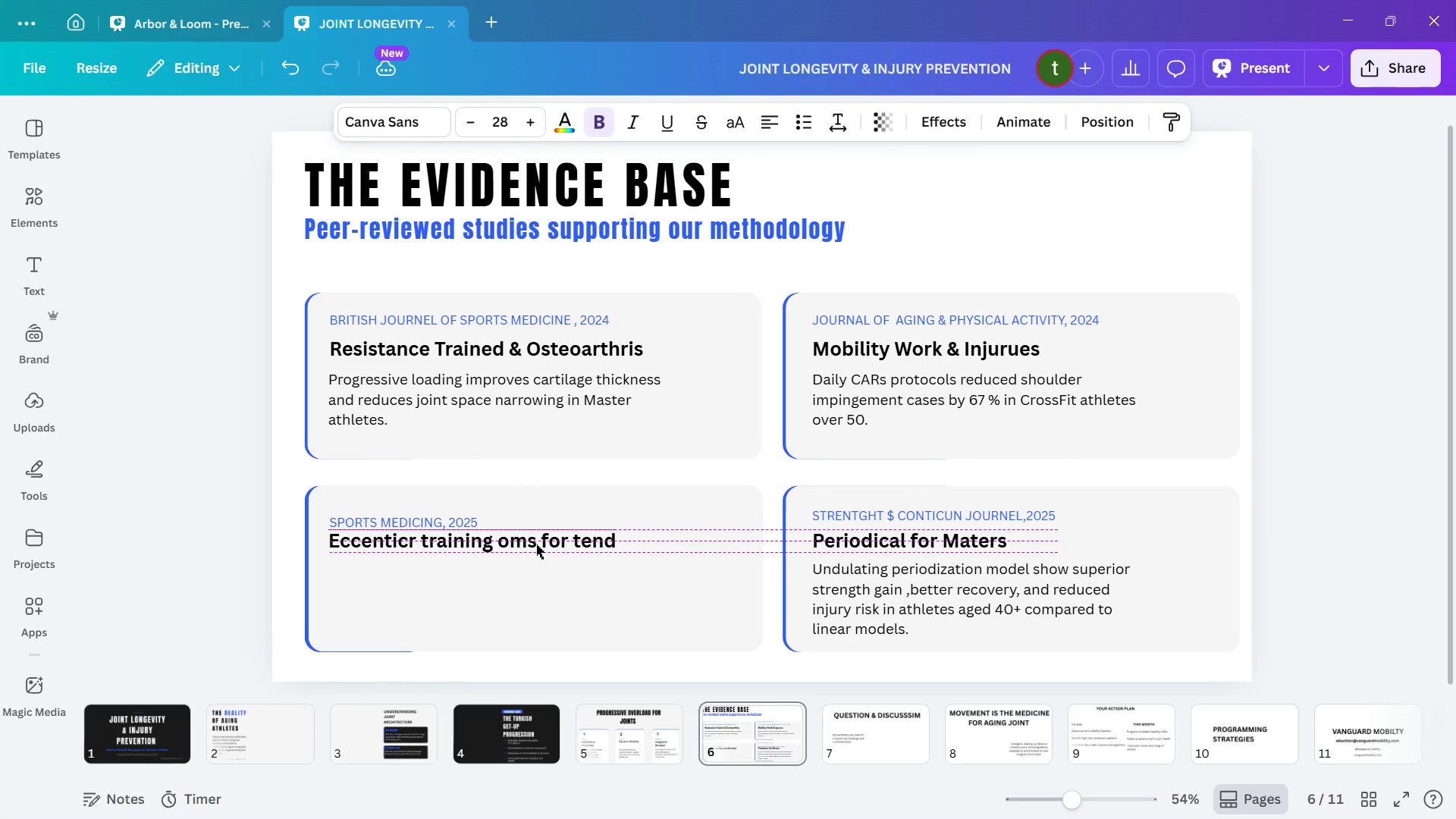 
key(ArrowUp)
 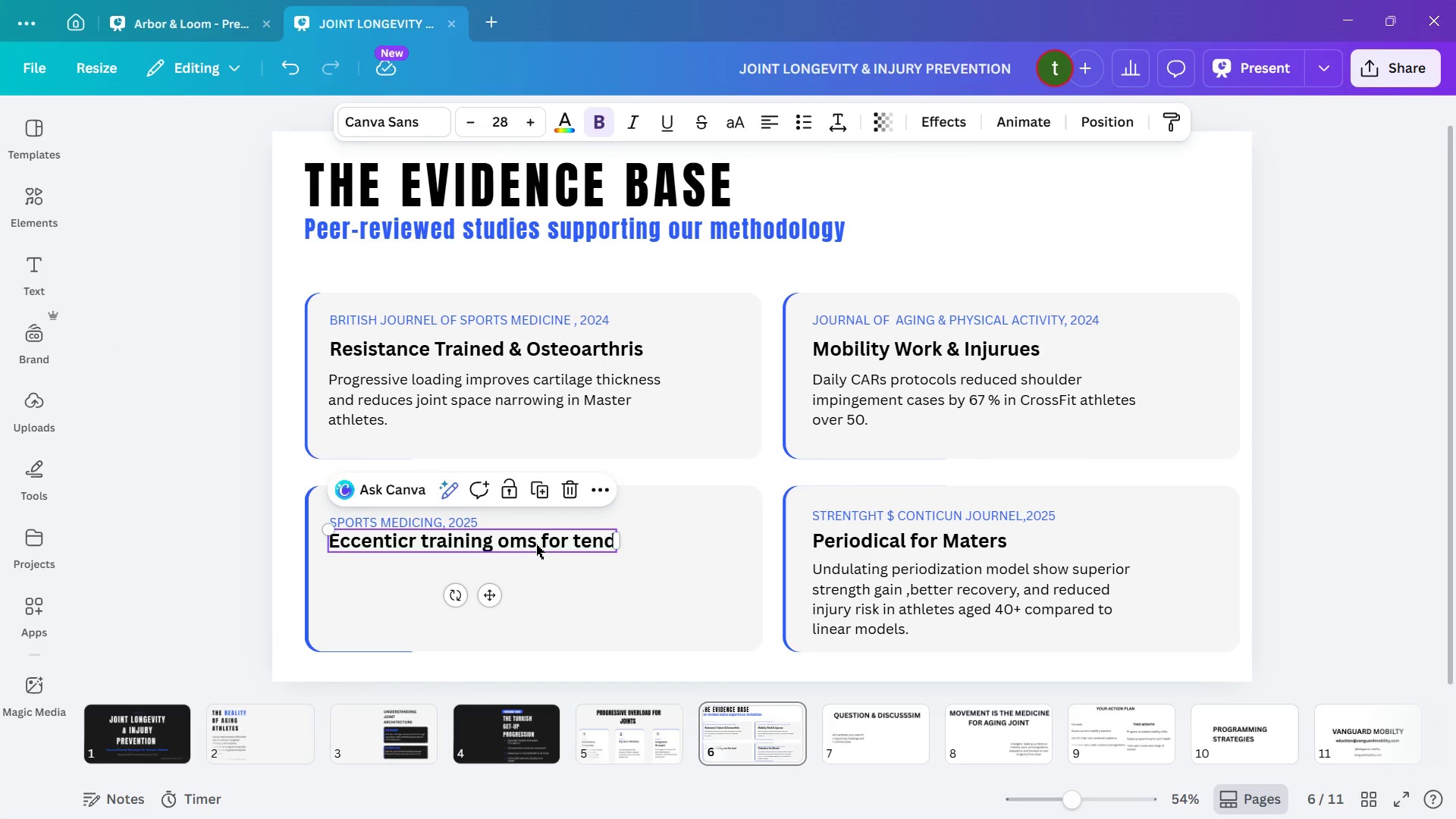 
left_click([536, 544])
 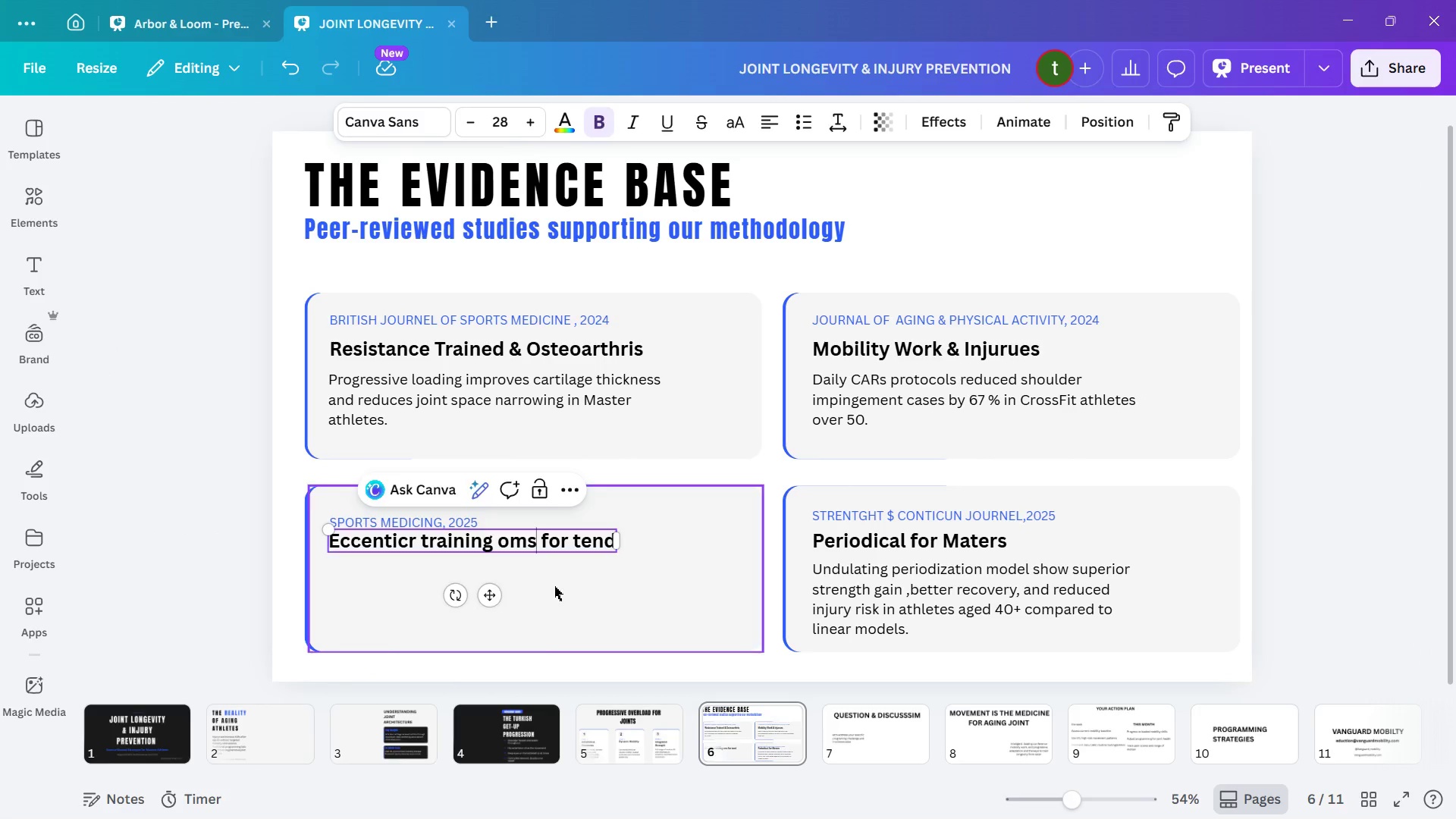 
left_click([554, 586])
 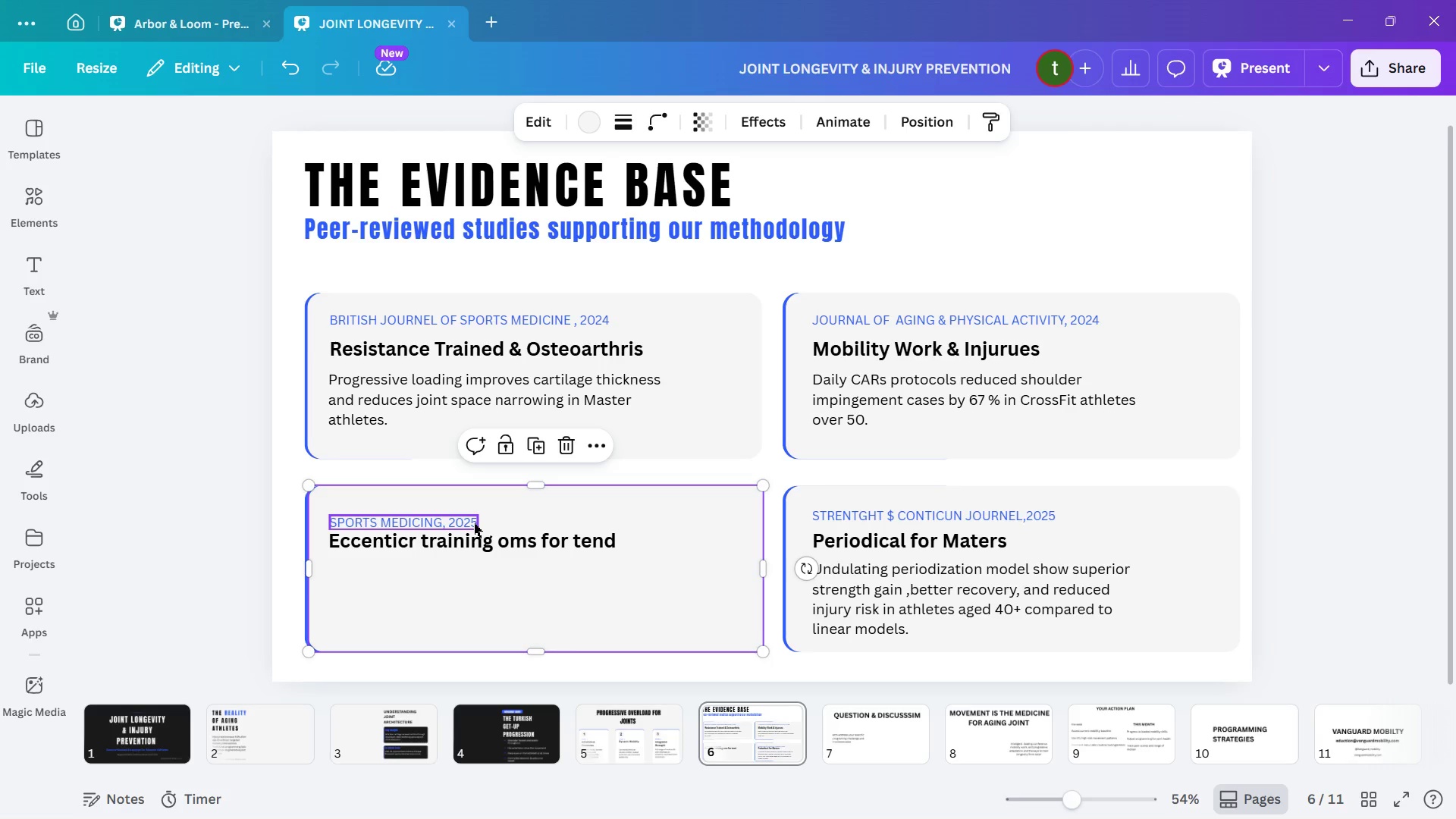 
left_click([472, 523])
 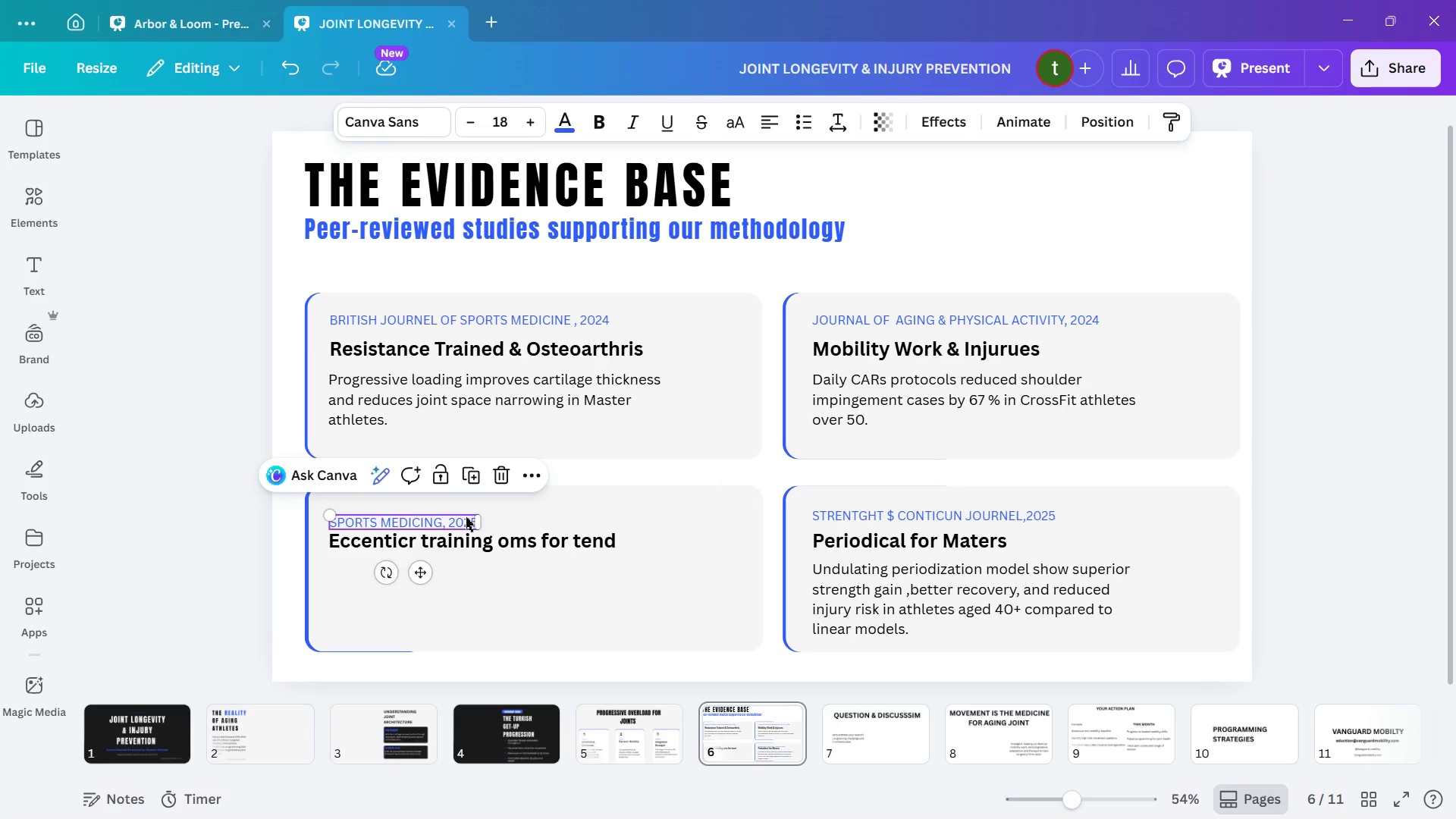 
hold_key(key=ArrowUp, duration=1.11)
 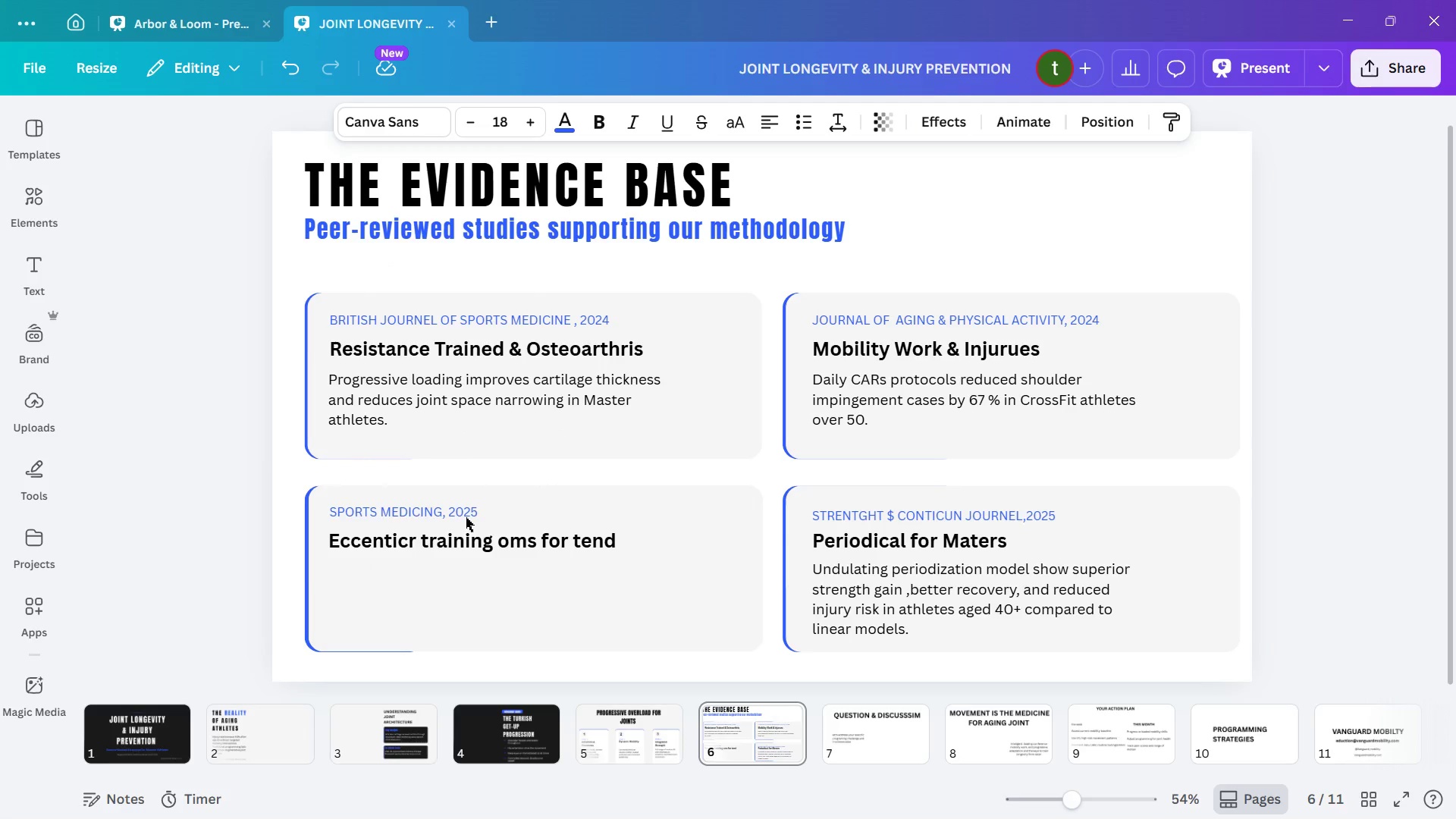 
key(ArrowDown)
 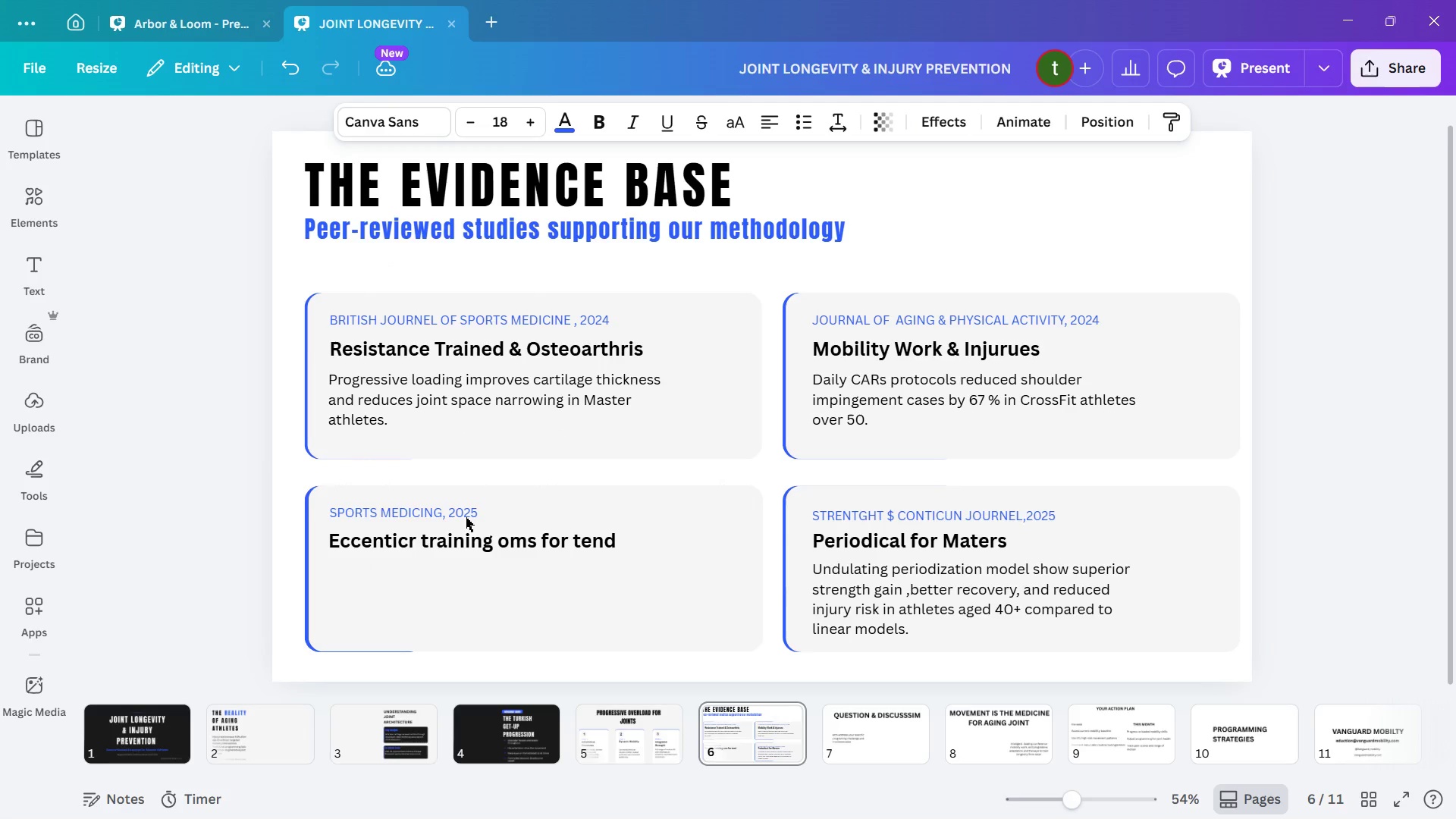 
key(ArrowDown)
 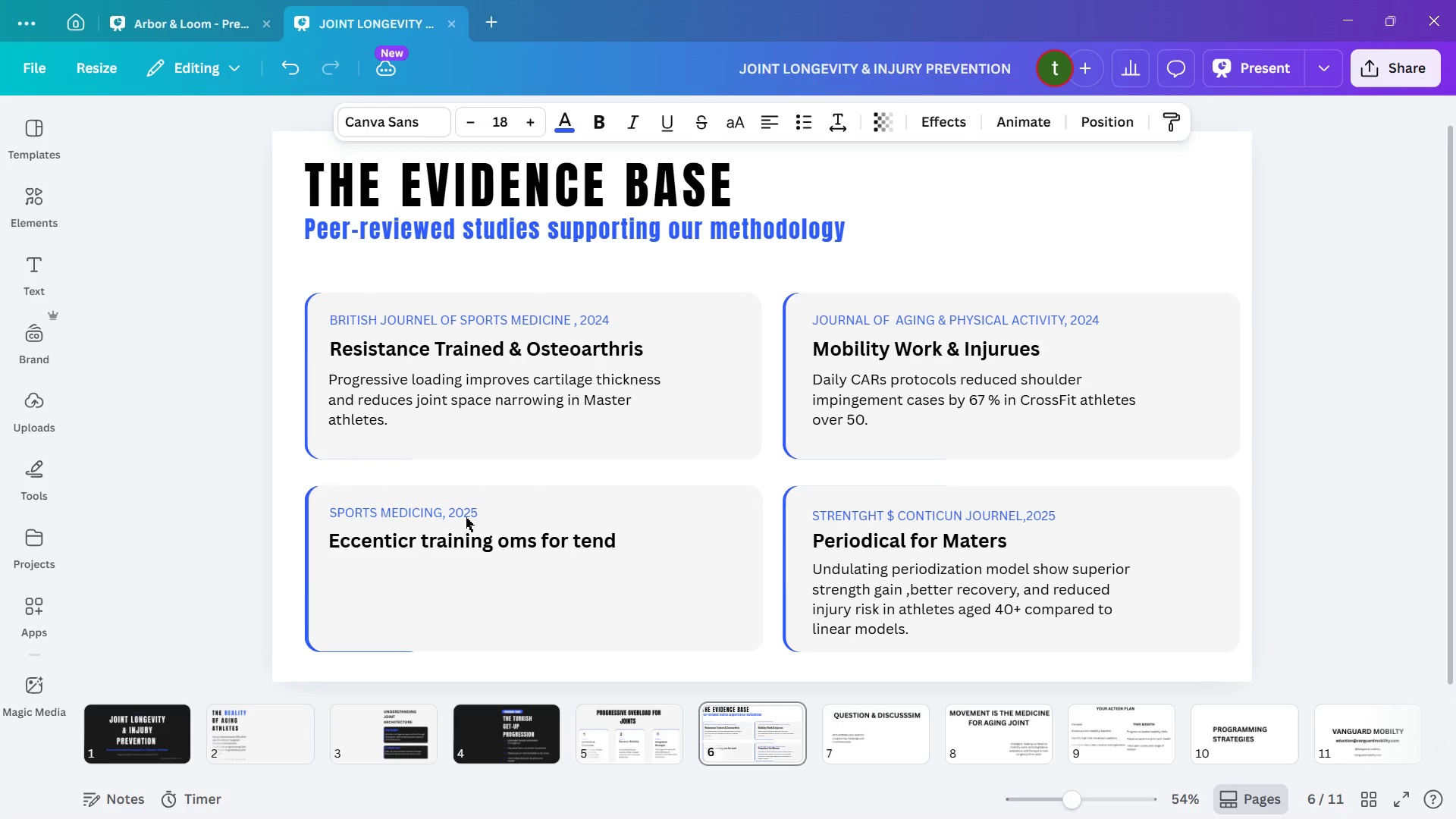 
key(ArrowDown)
 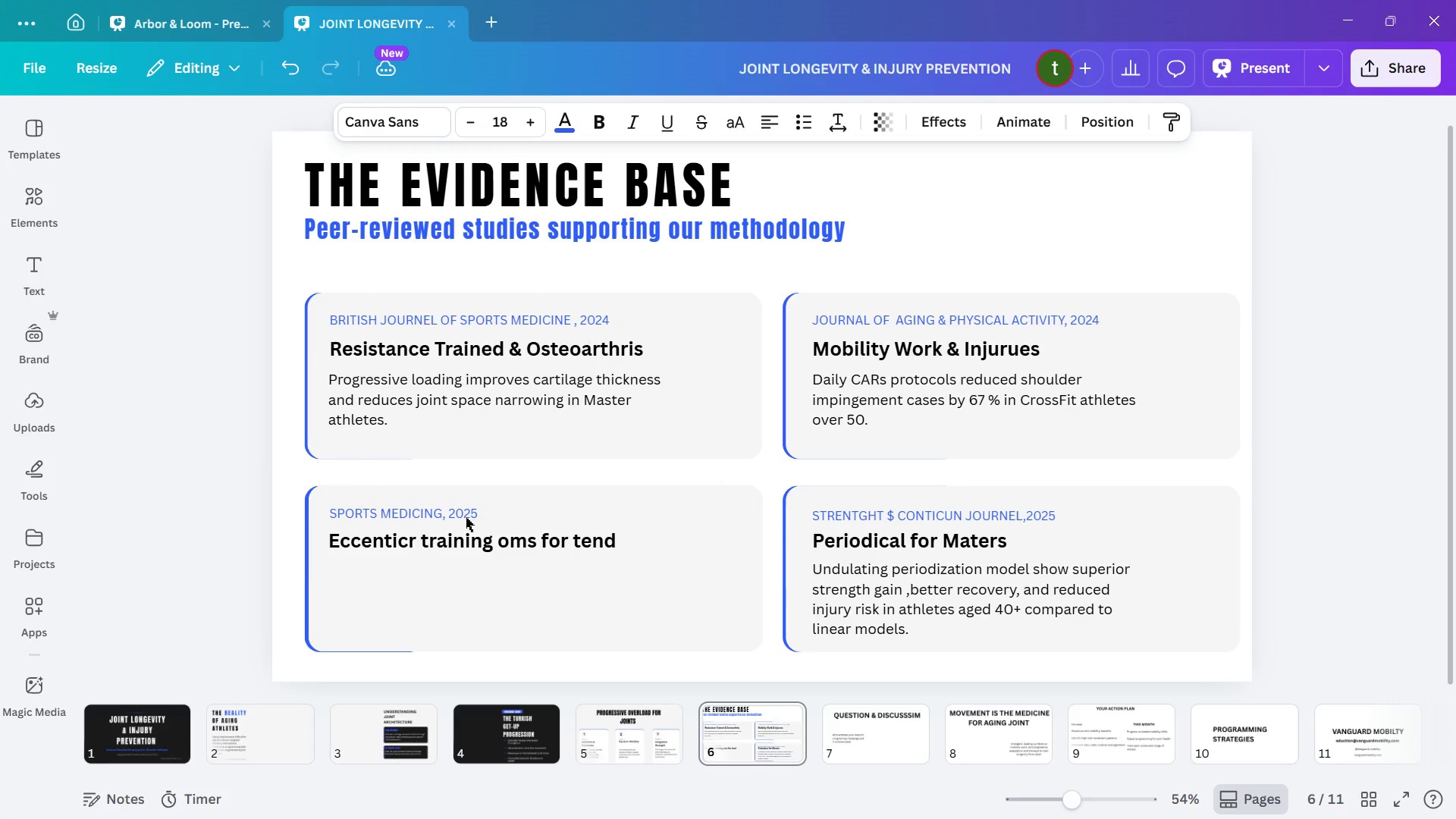 
key(ArrowDown)
 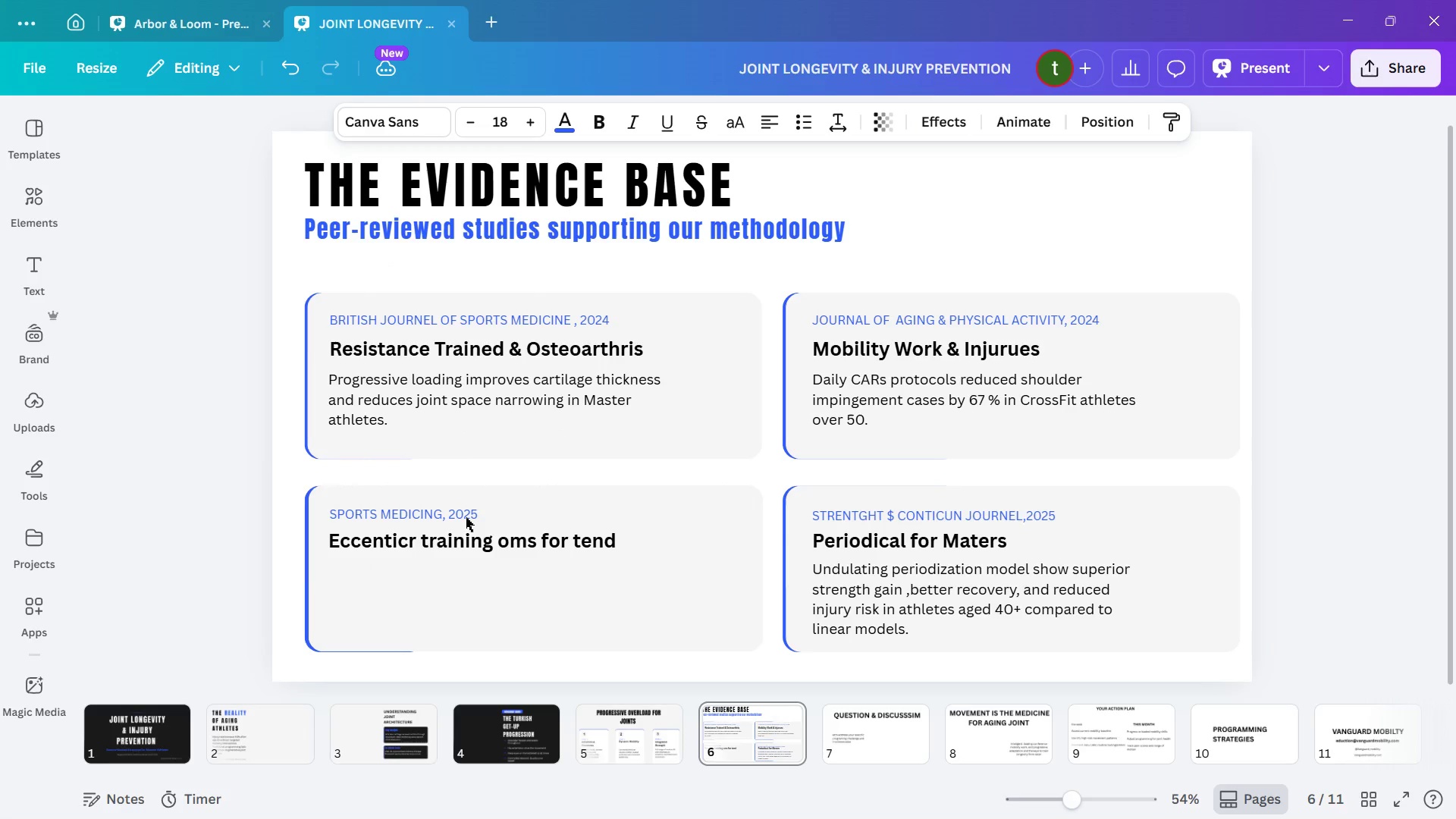 
key(ArrowDown)
 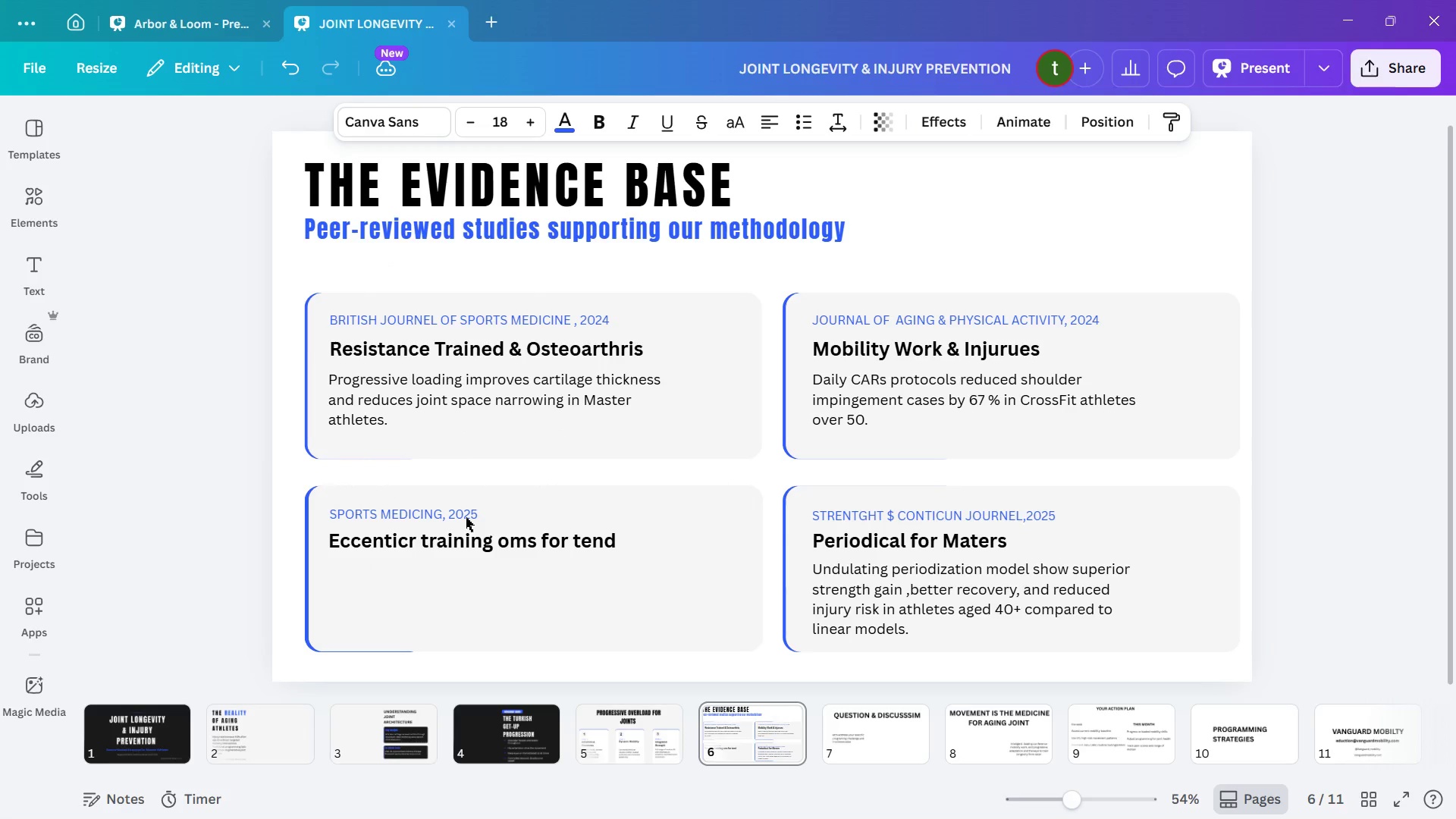 
key(ArrowDown)
 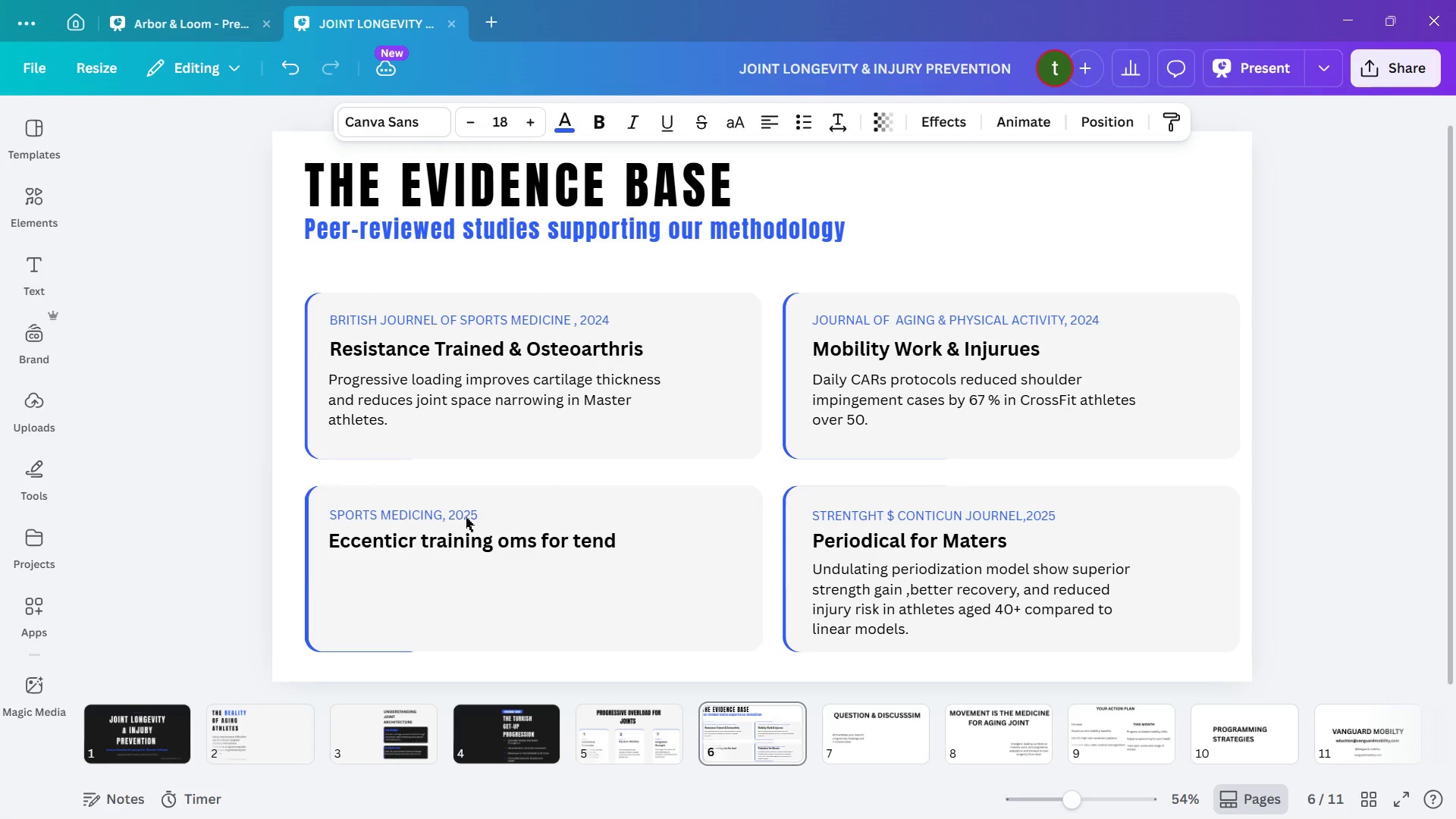 
key(ArrowDown)
 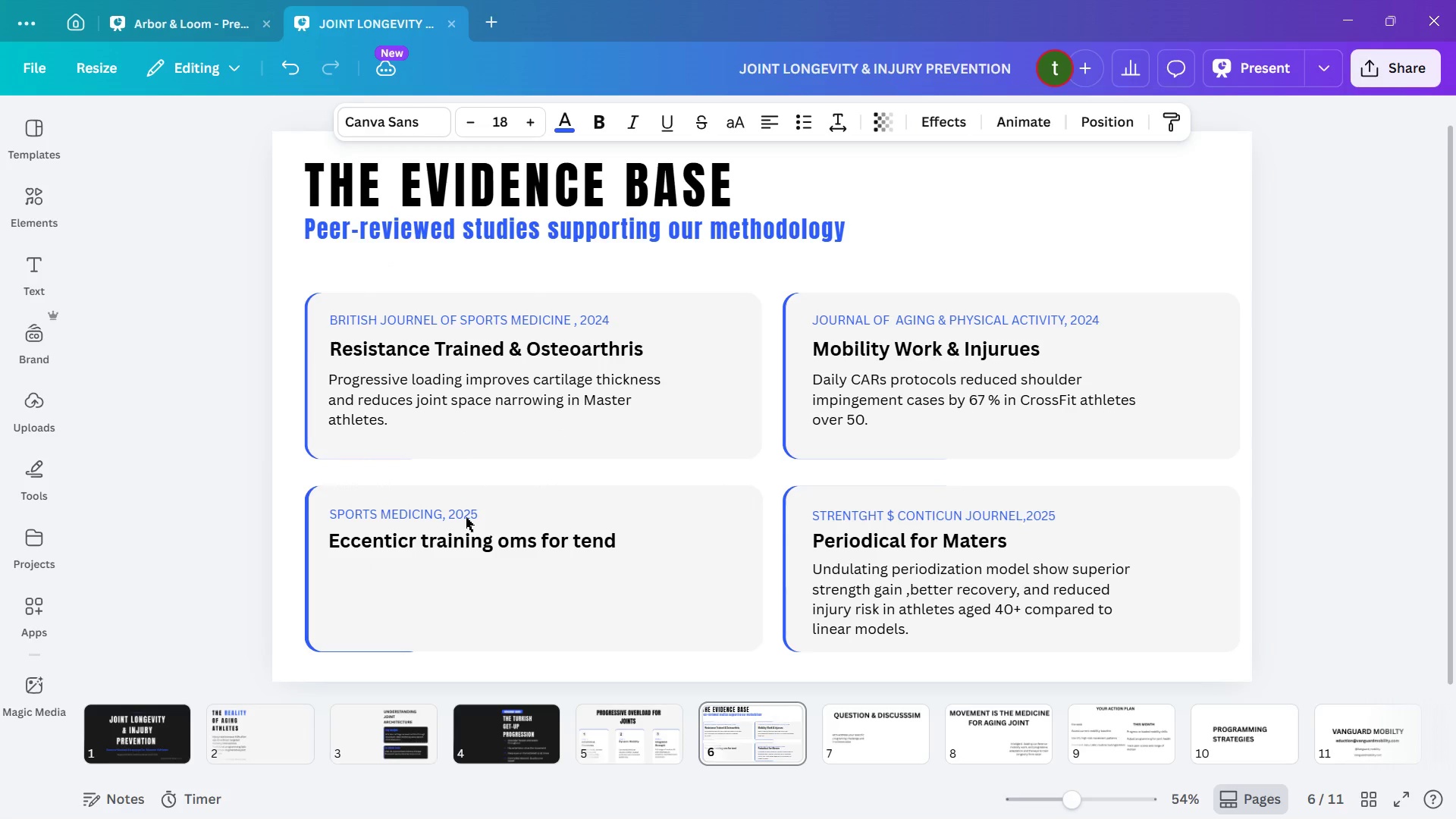 
hold_key(key=ArrowUp, duration=0.86)
 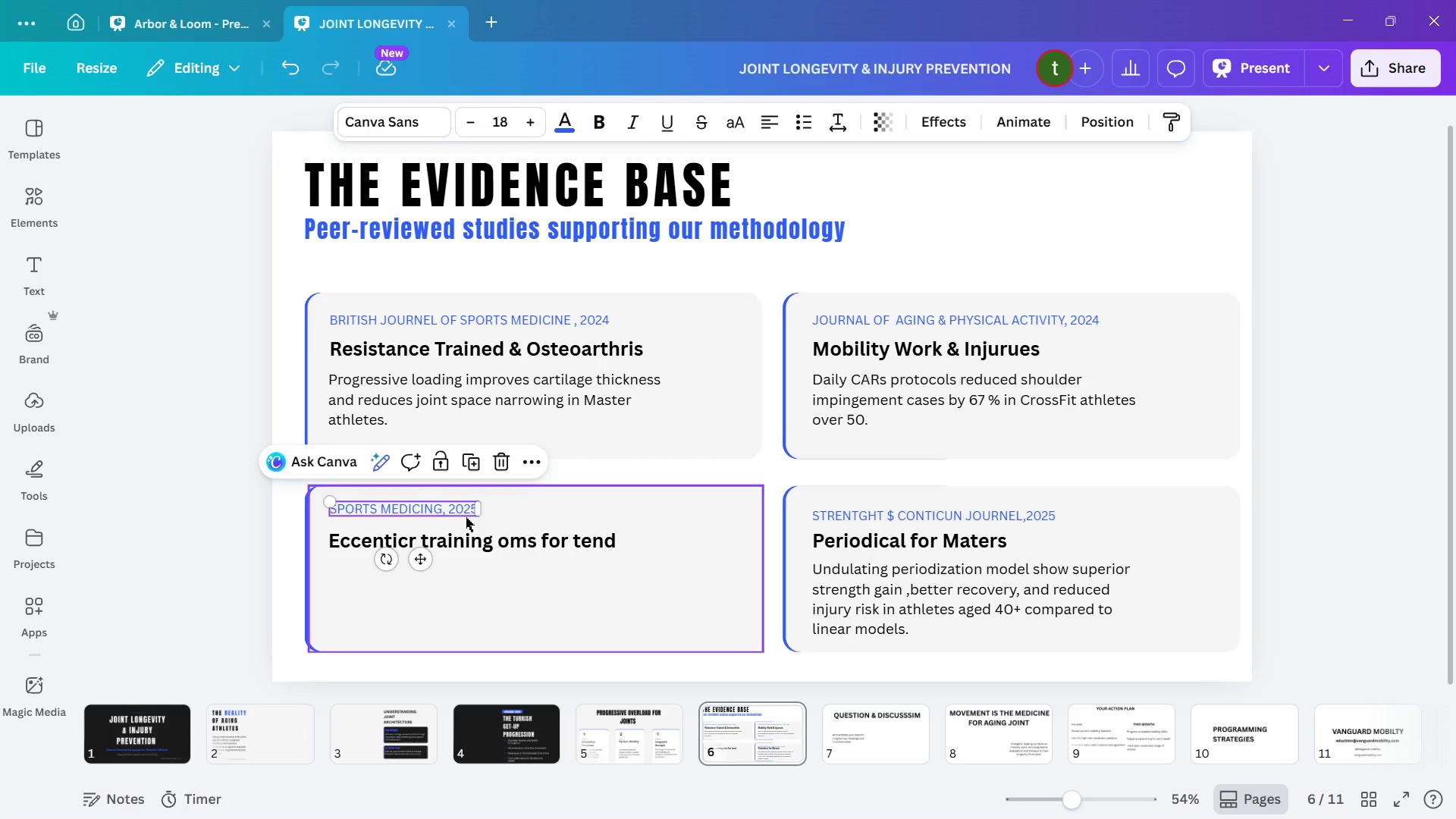 
key(ArrowDown)
 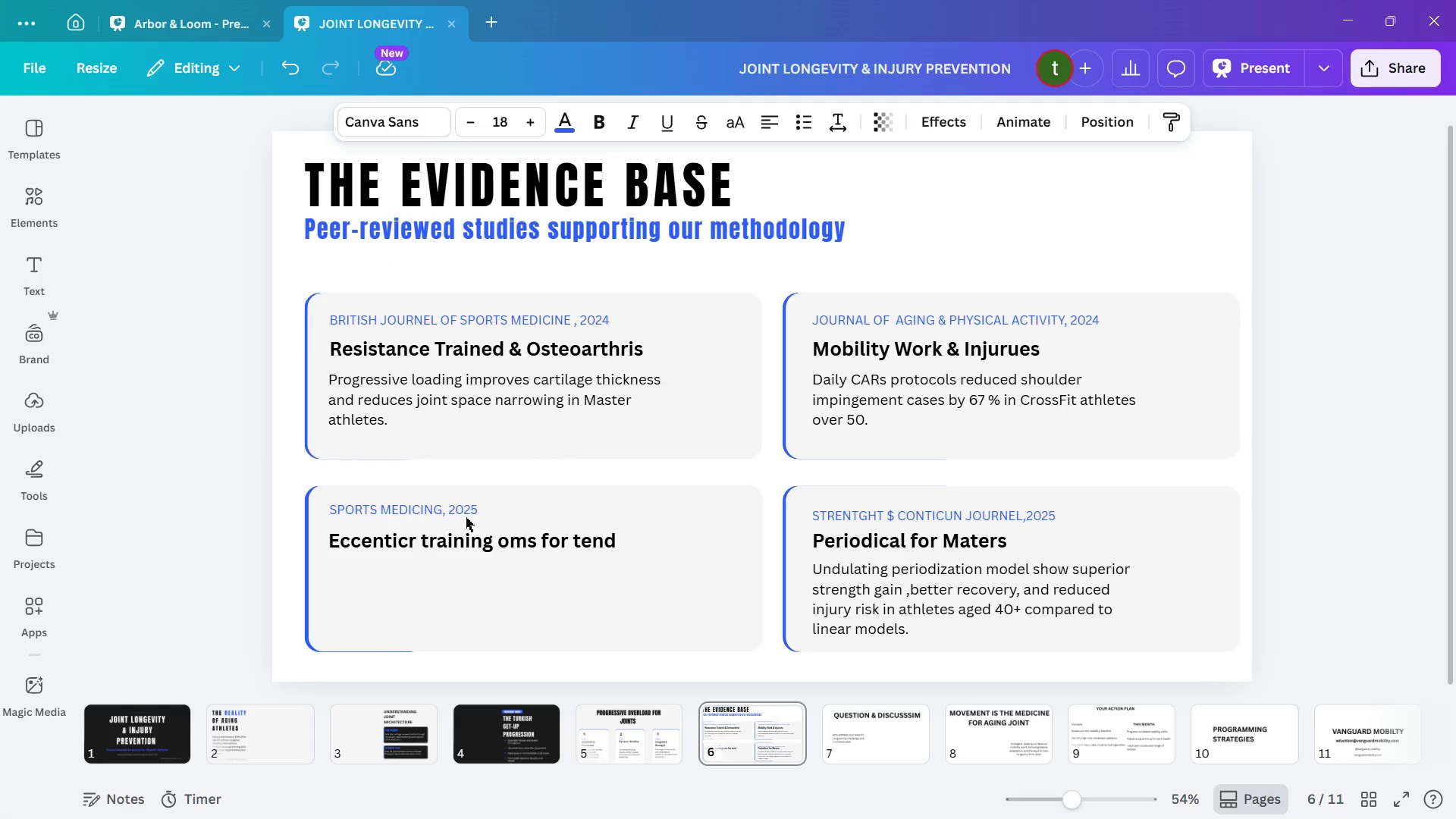 
key(ArrowDown)
 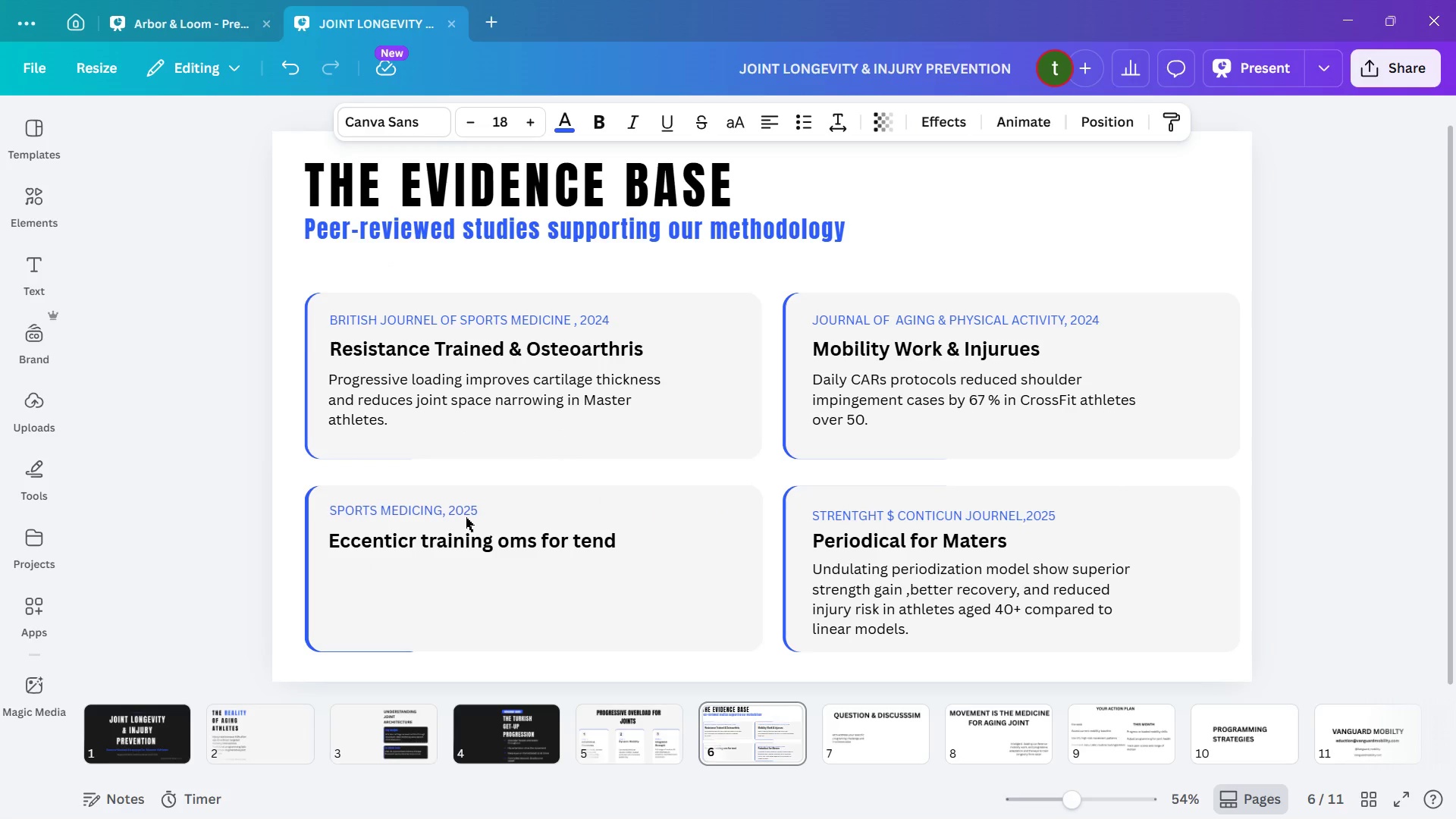 
key(ArrowDown)
 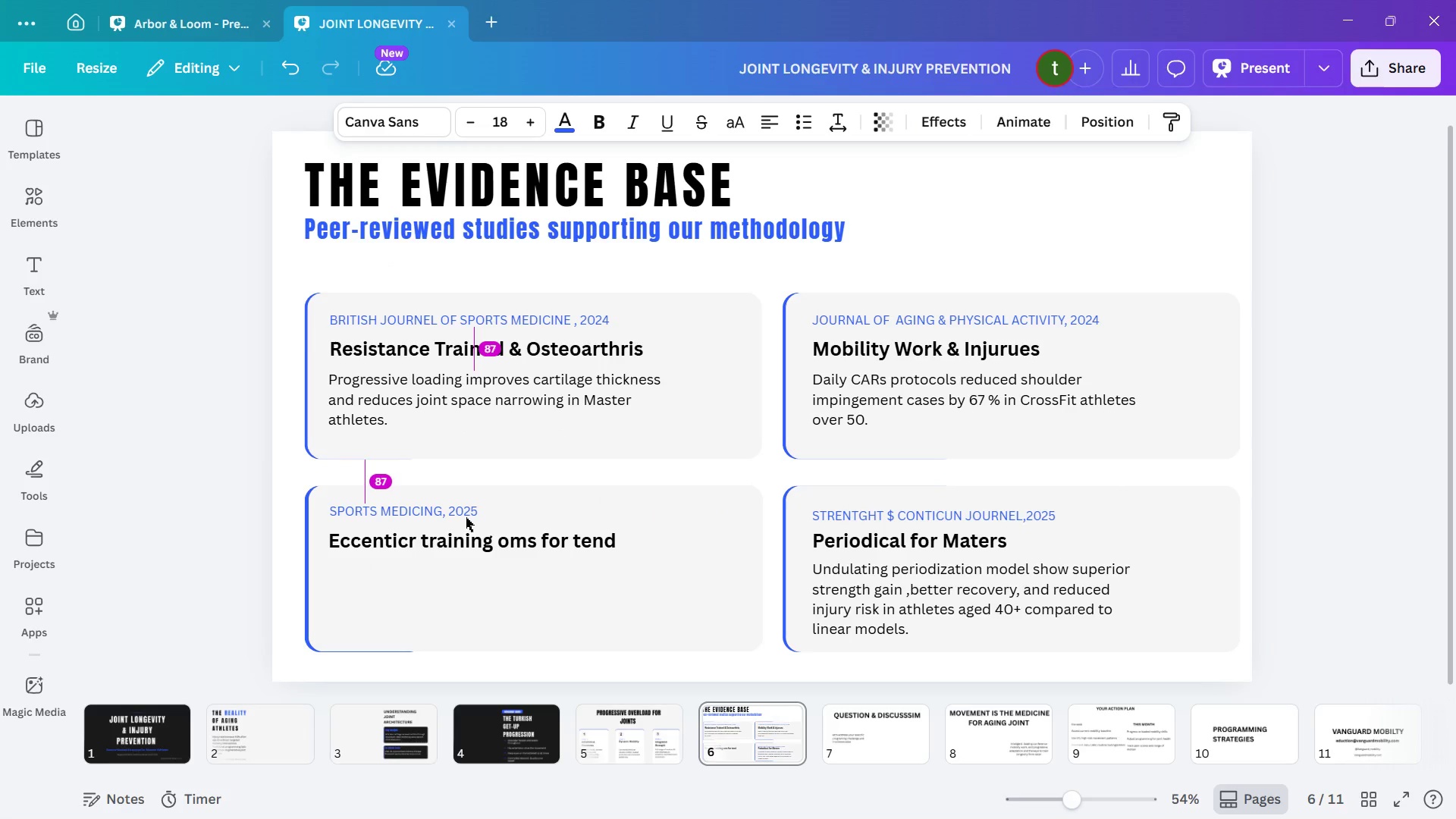 
hold_key(key=ArrowDown, duration=1.16)
 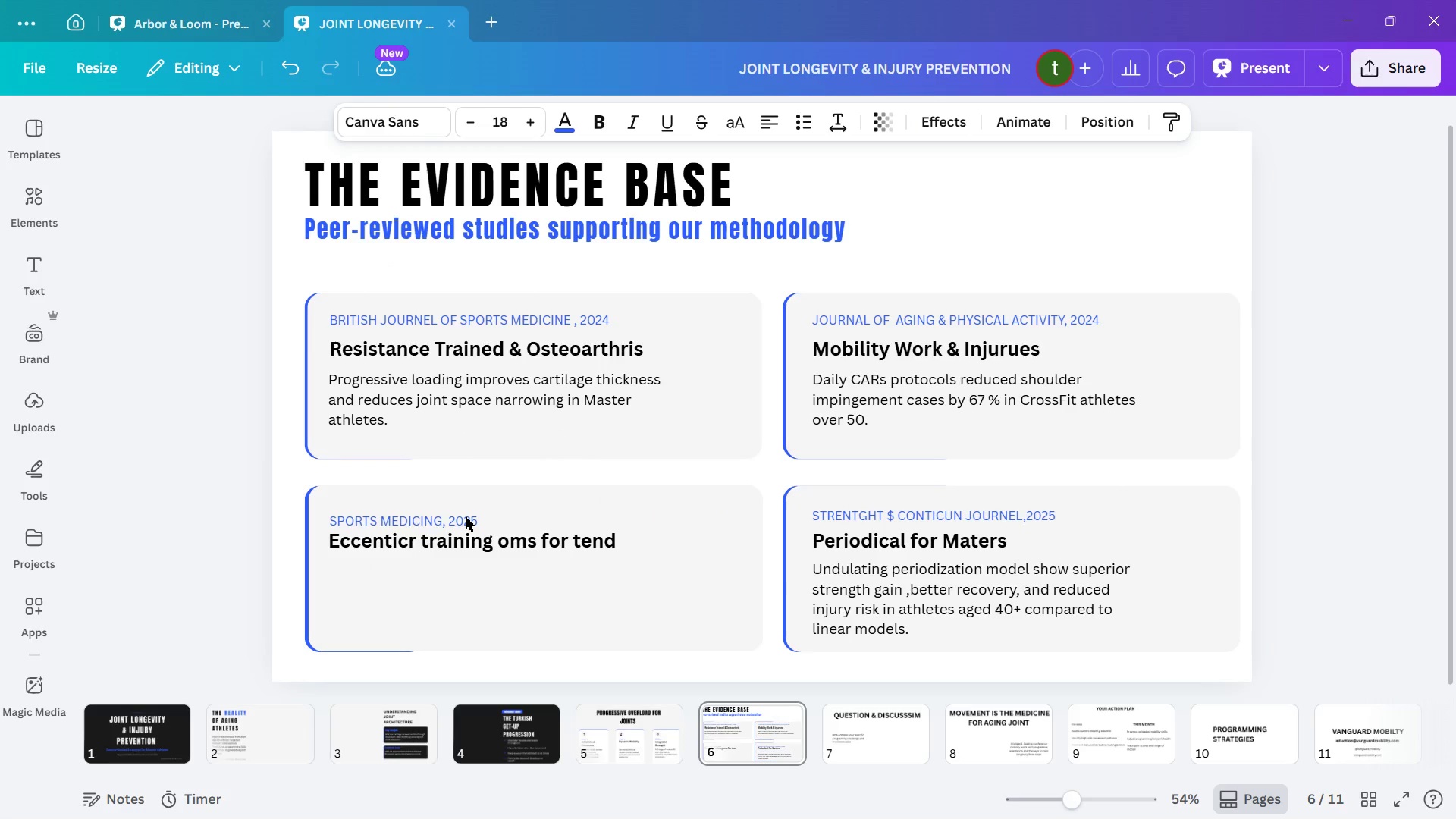 
key(ArrowUp)
 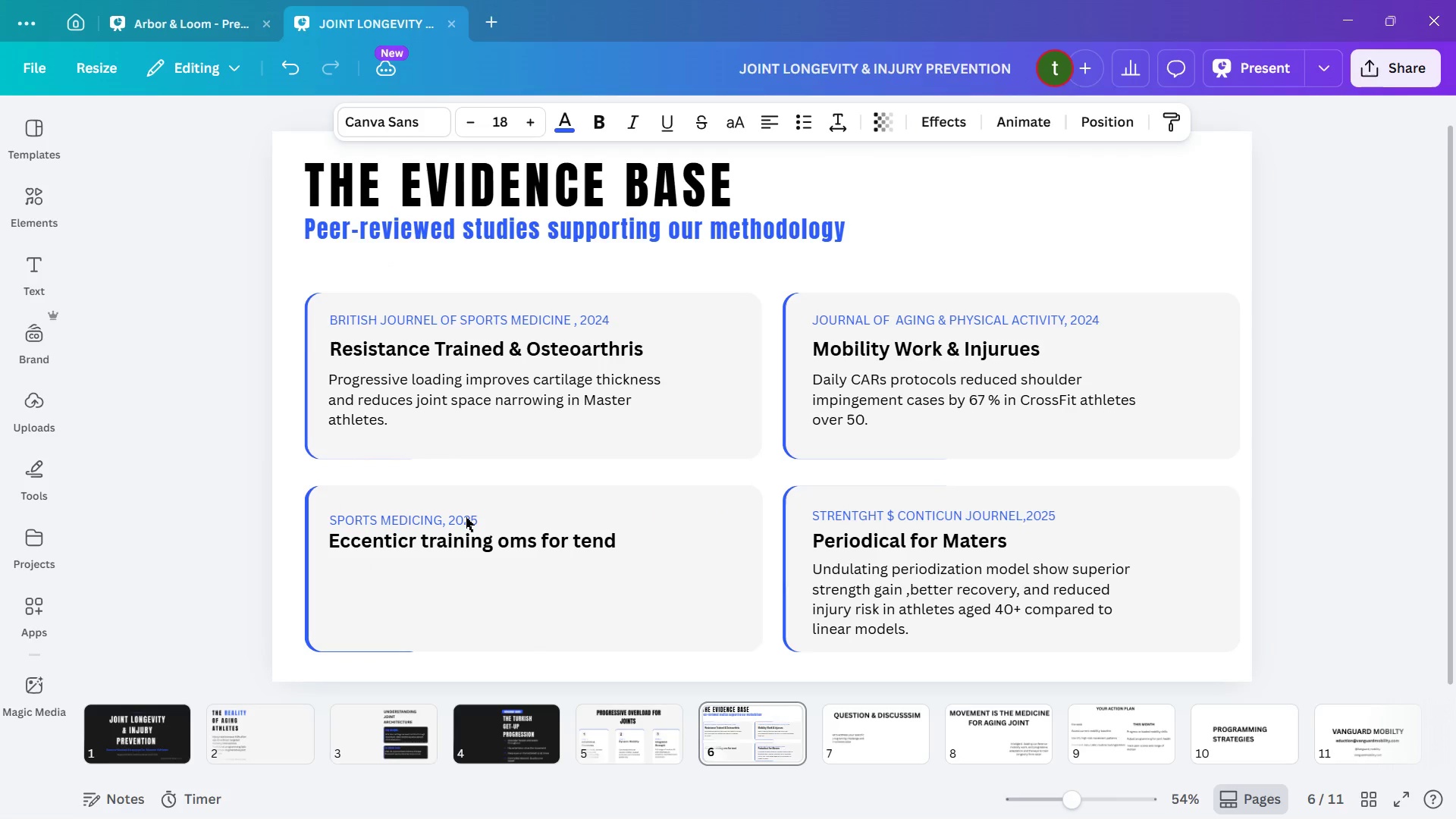 
key(ArrowUp)
 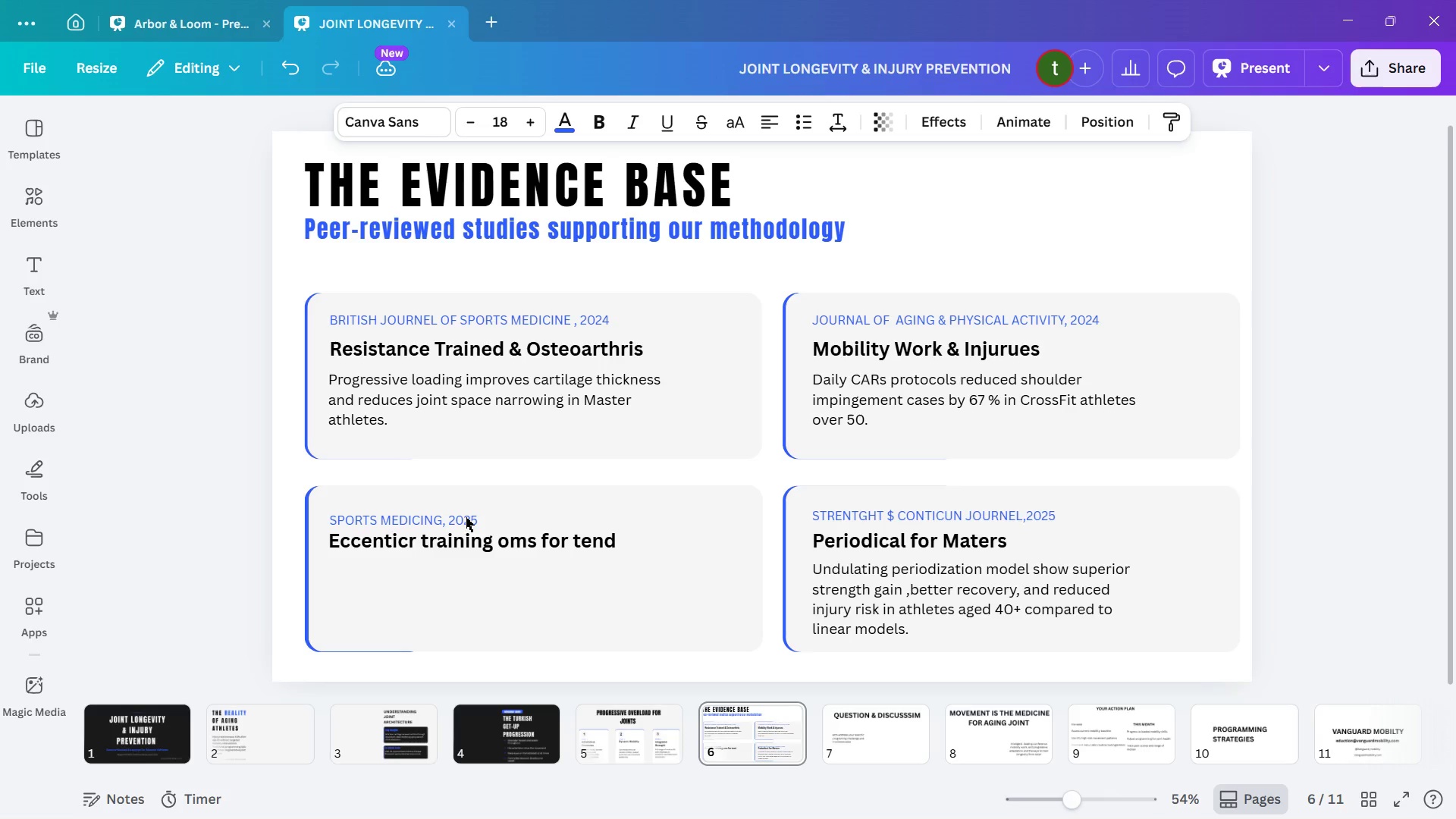 
key(ArrowUp)
 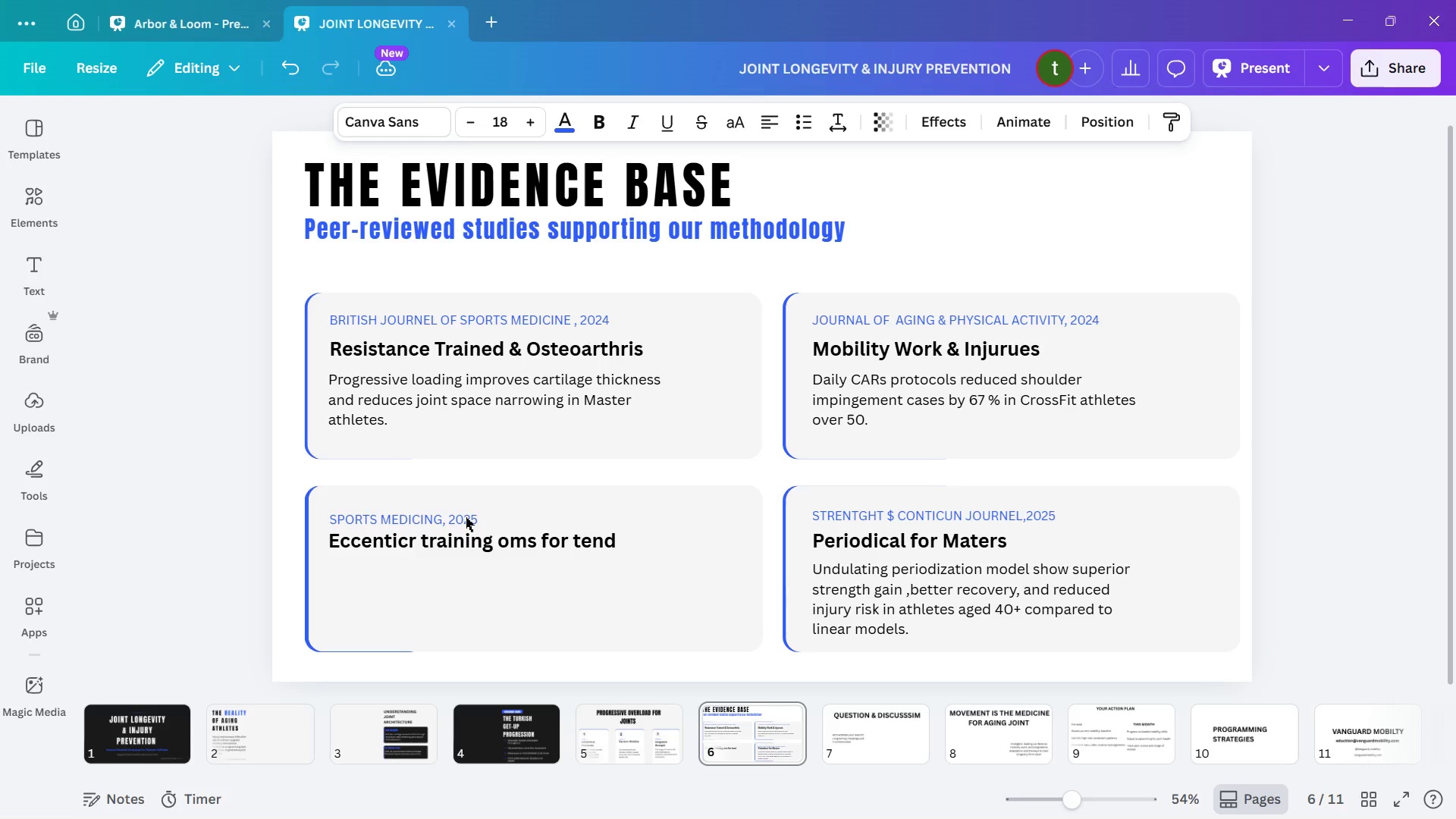 
key(ArrowUp)
 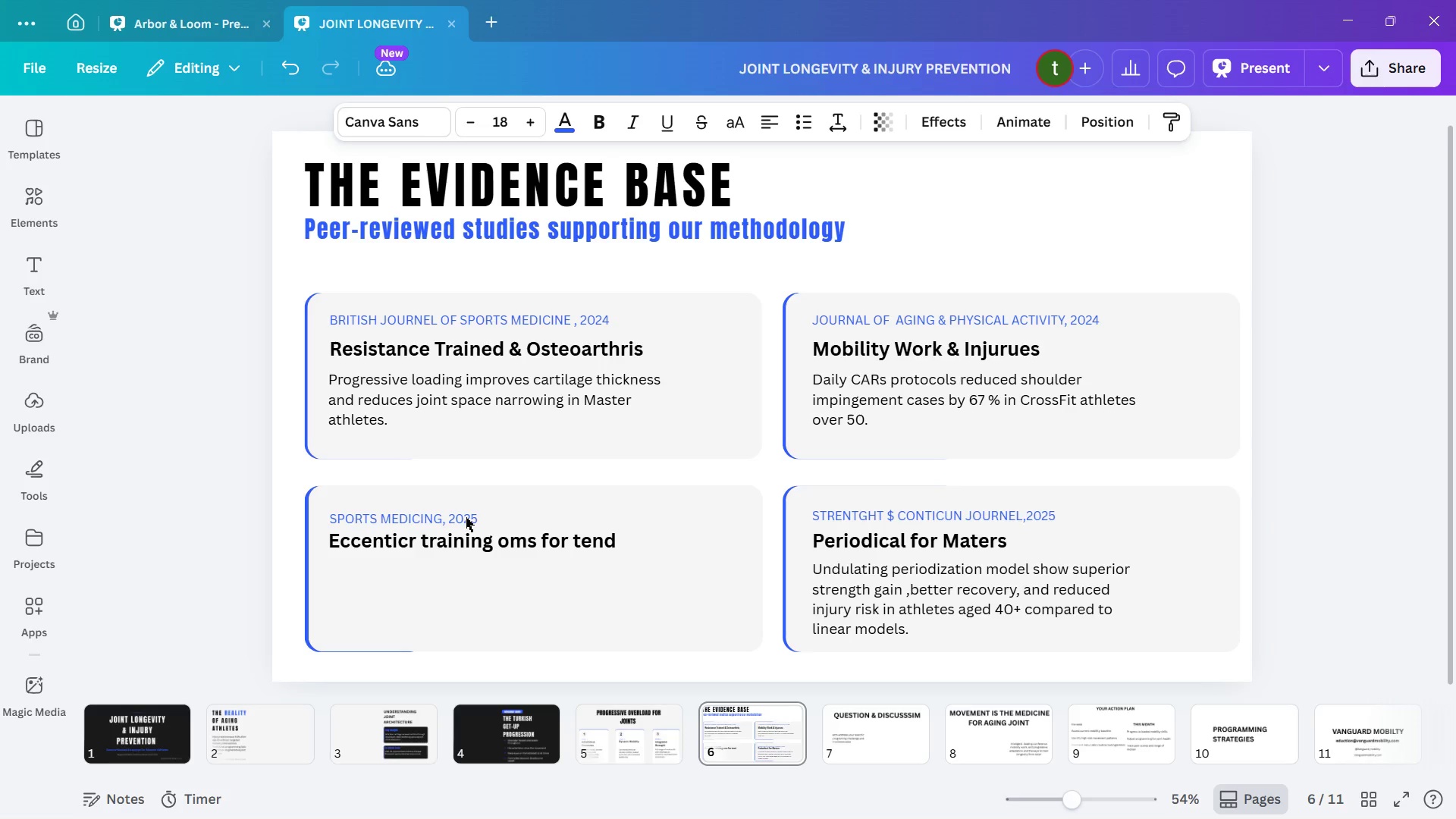 
key(ArrowUp)
 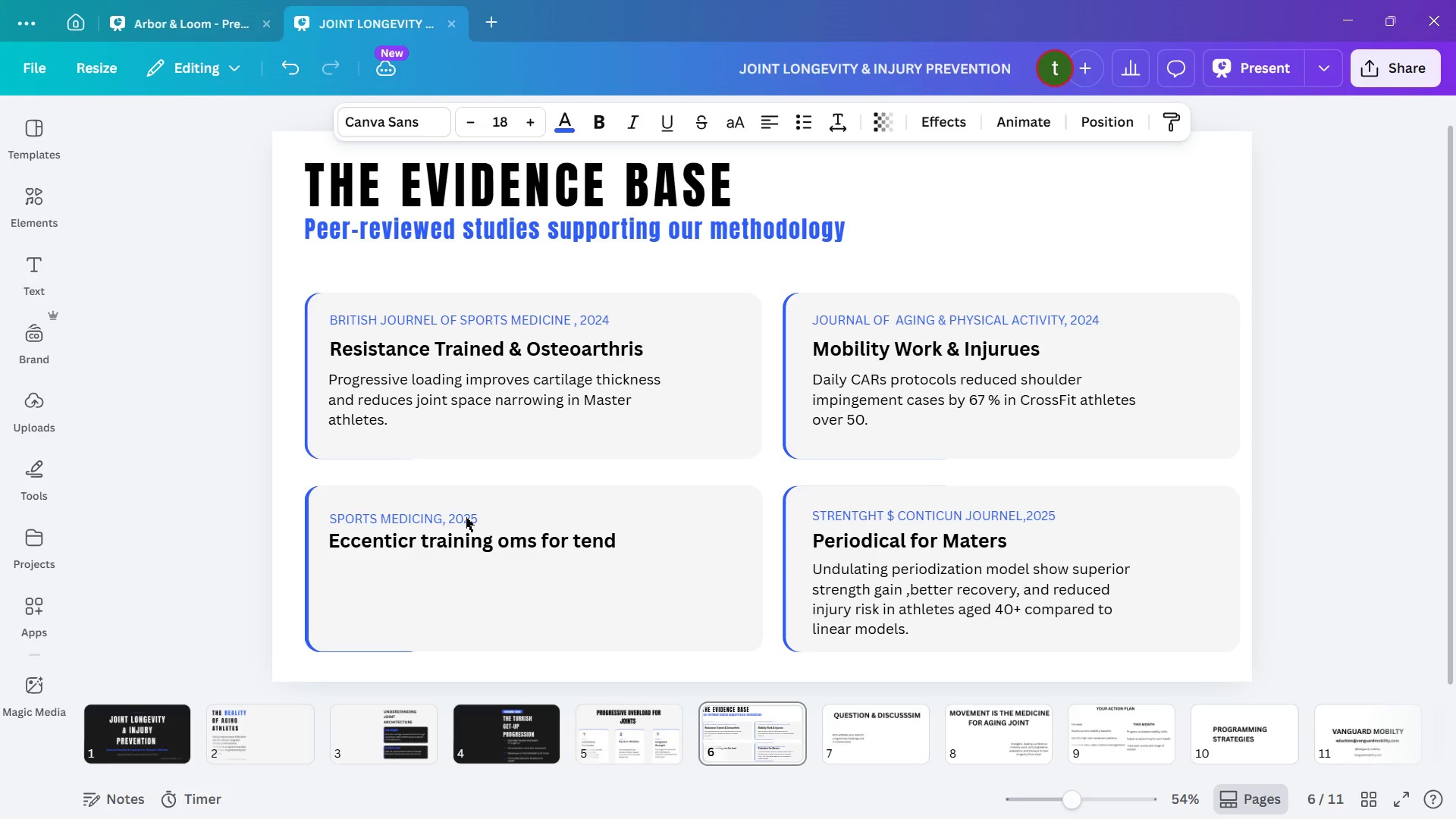 
key(ArrowUp)
 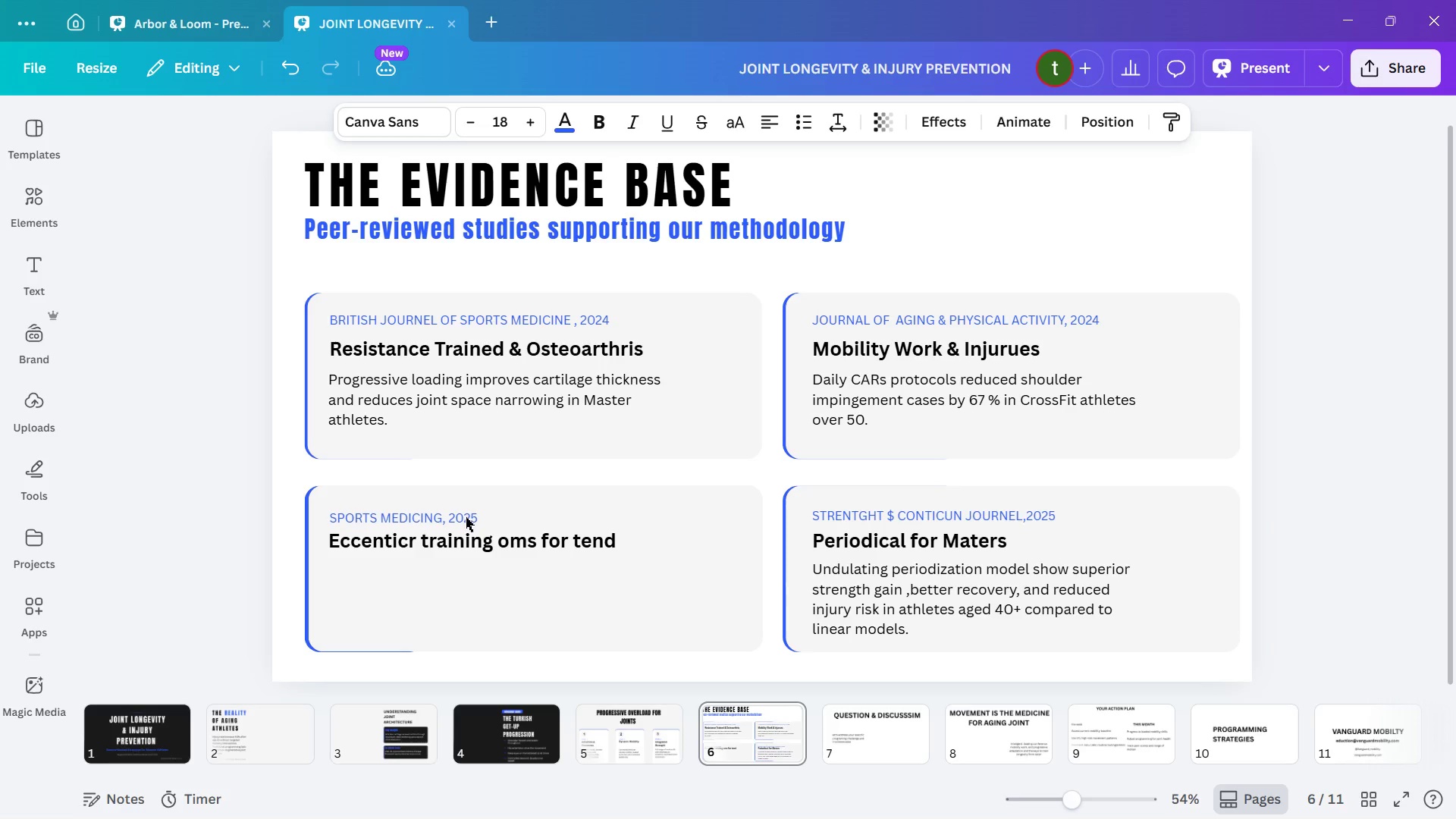 
key(ArrowUp)
 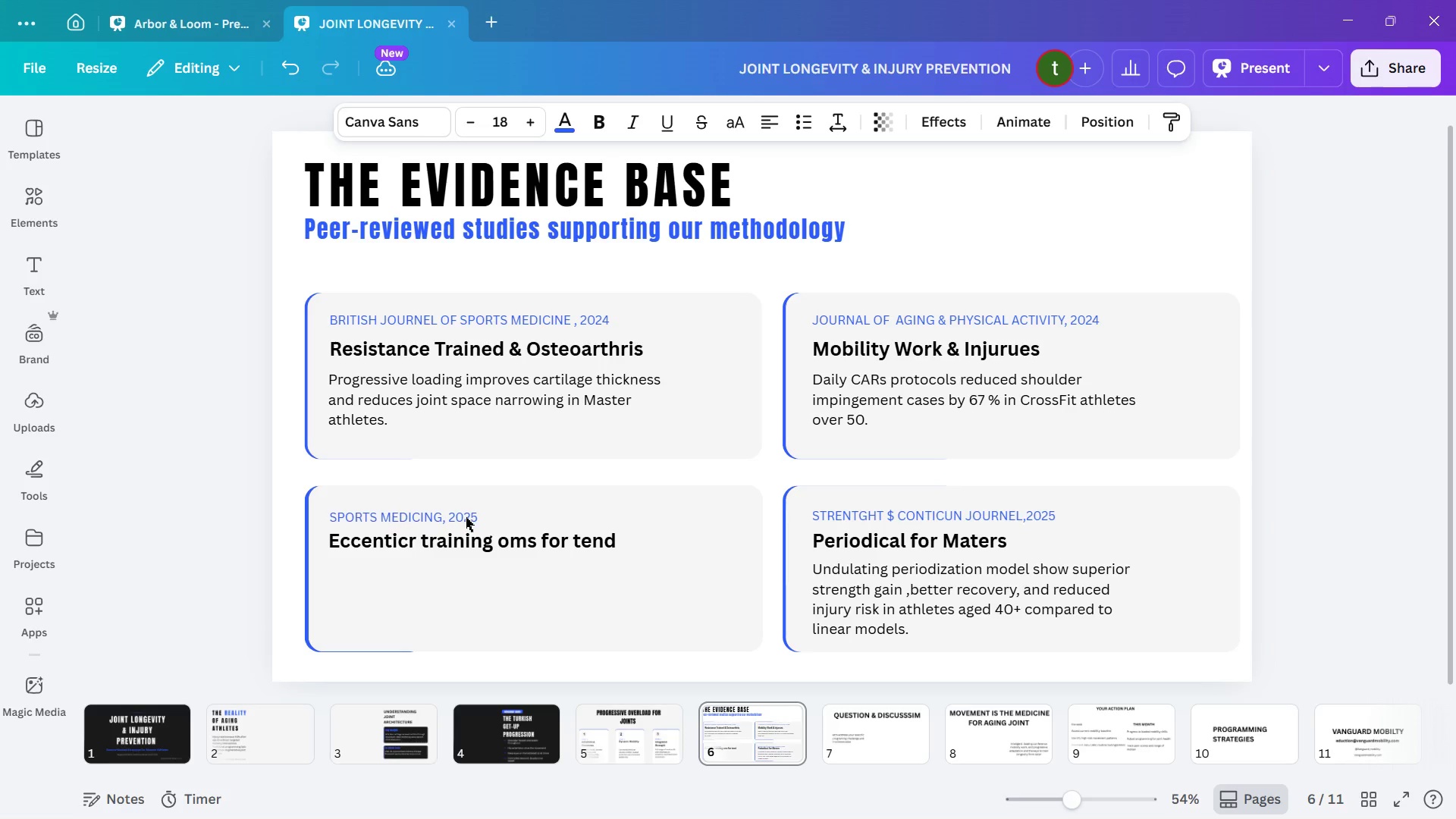 
hold_key(key=ArrowUp, duration=0.58)
 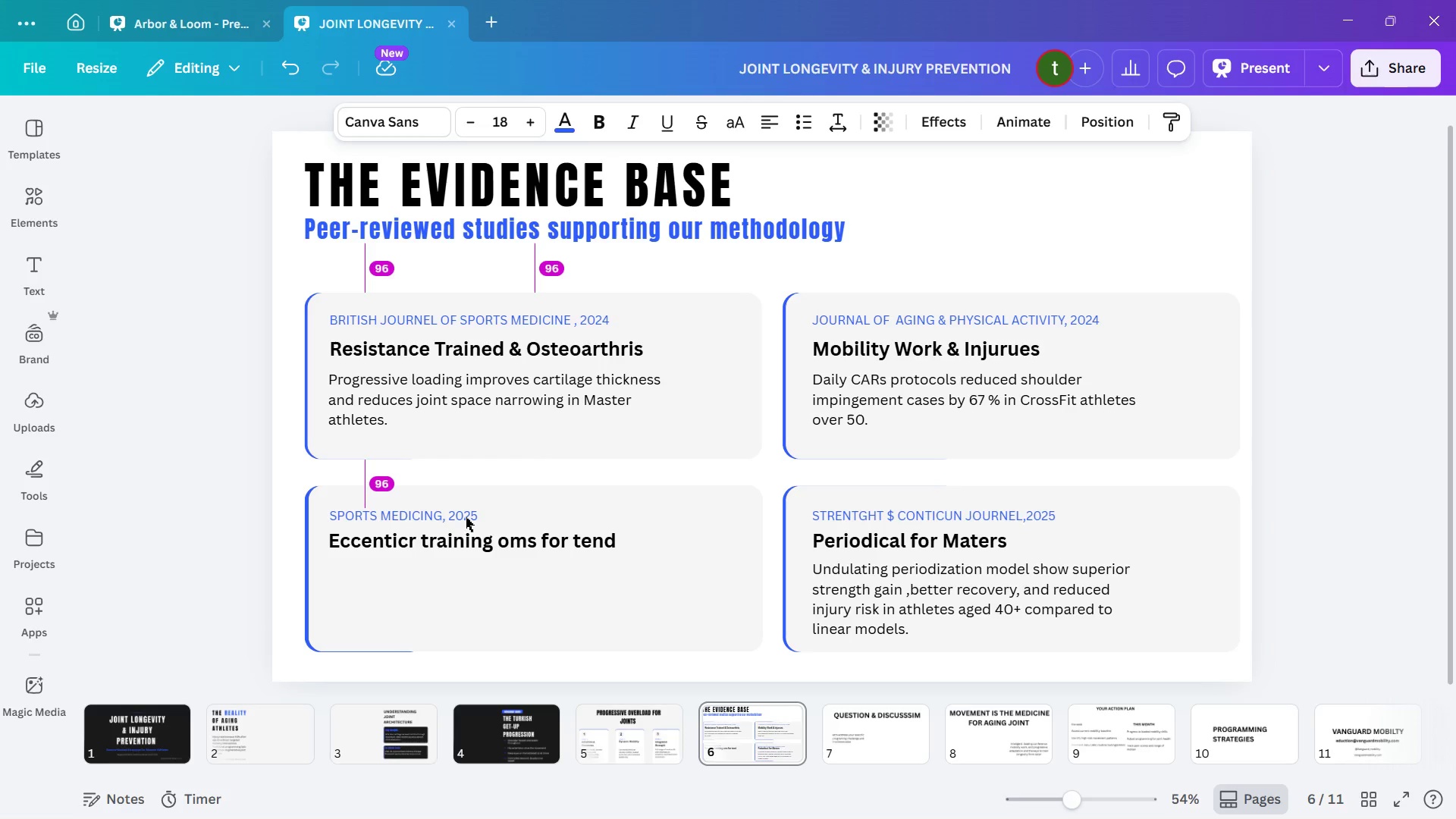 
key(ArrowUp)
 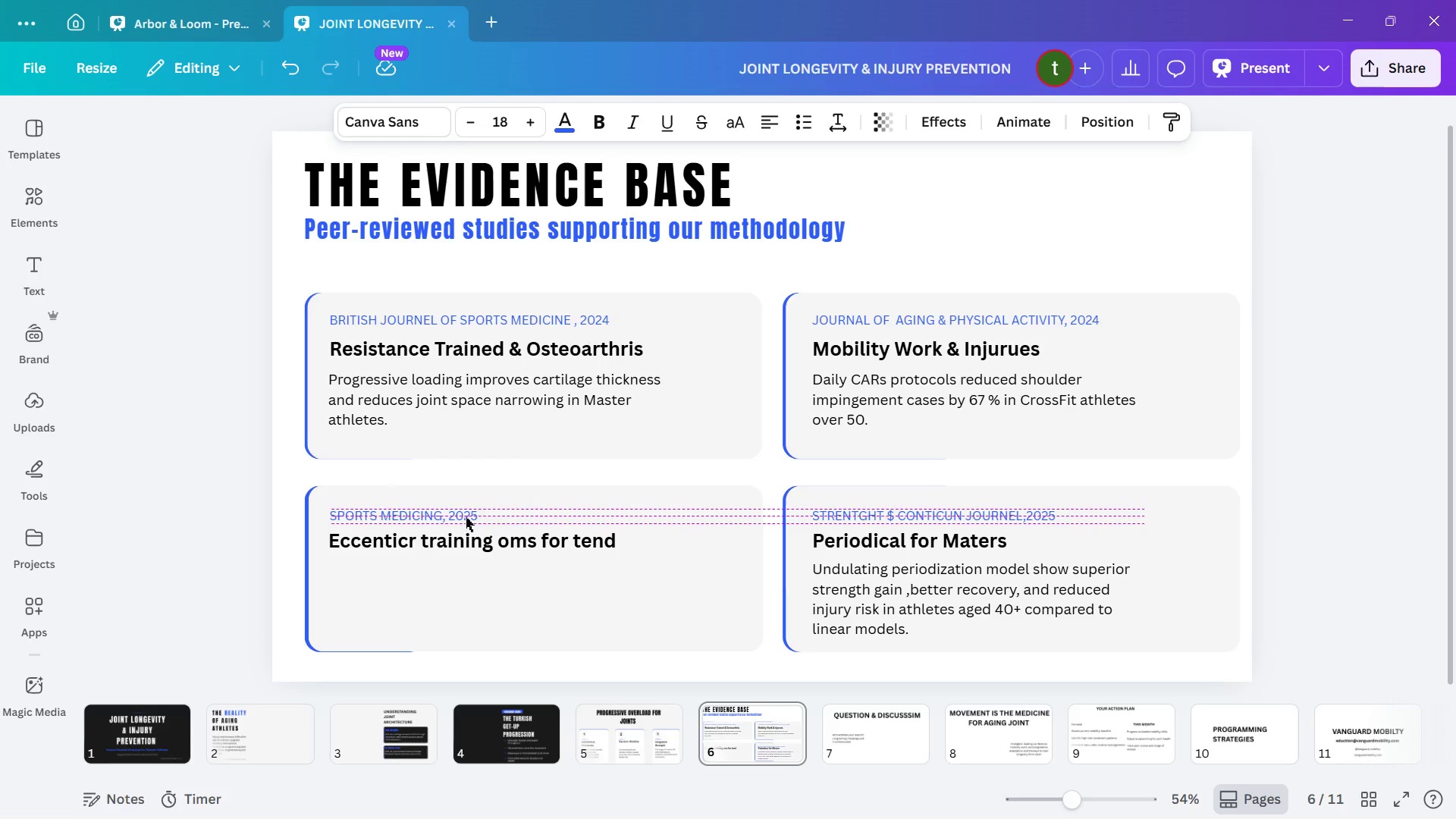 
key(ArrowDown)
 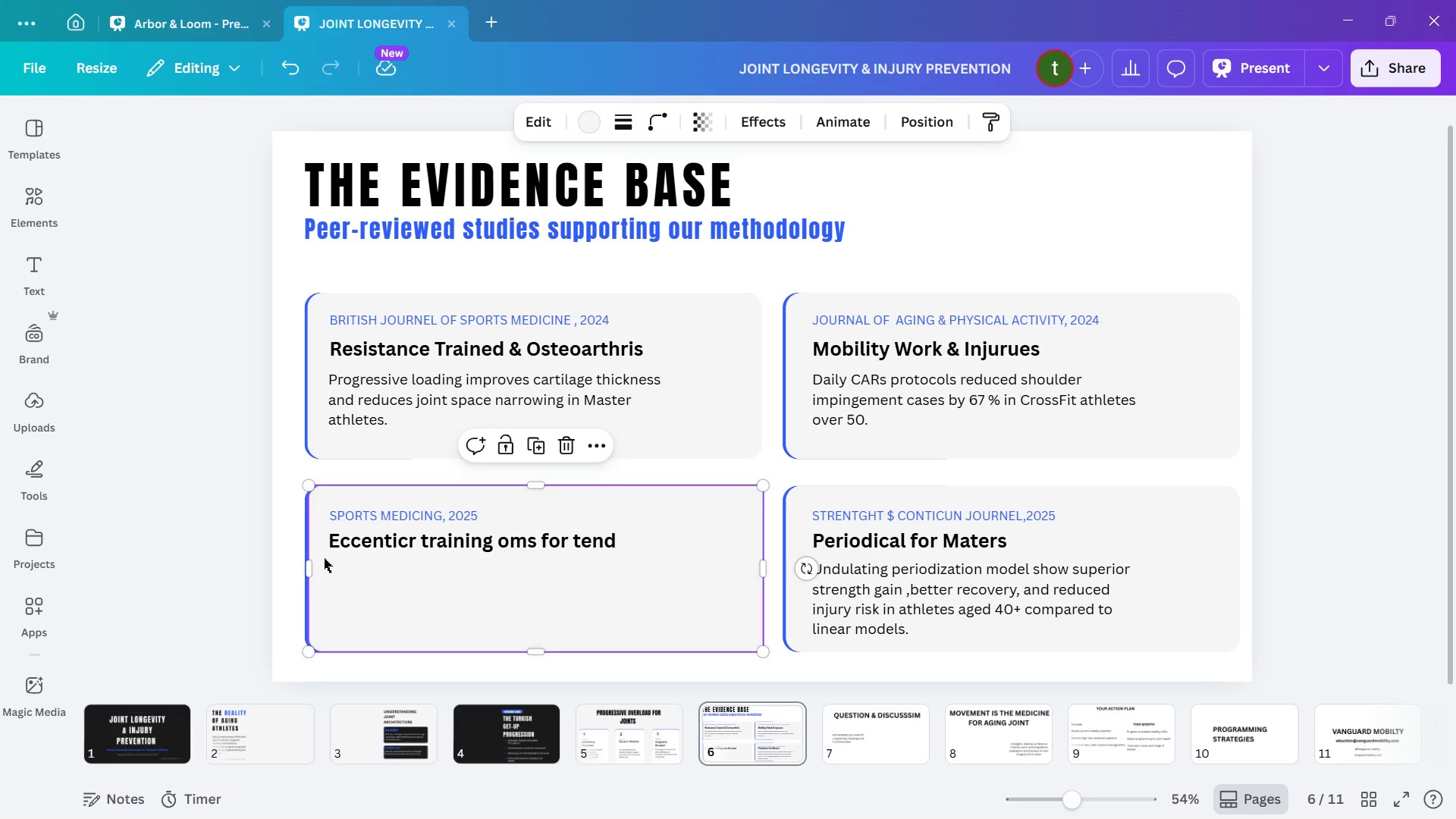 
left_click([39, 271])
 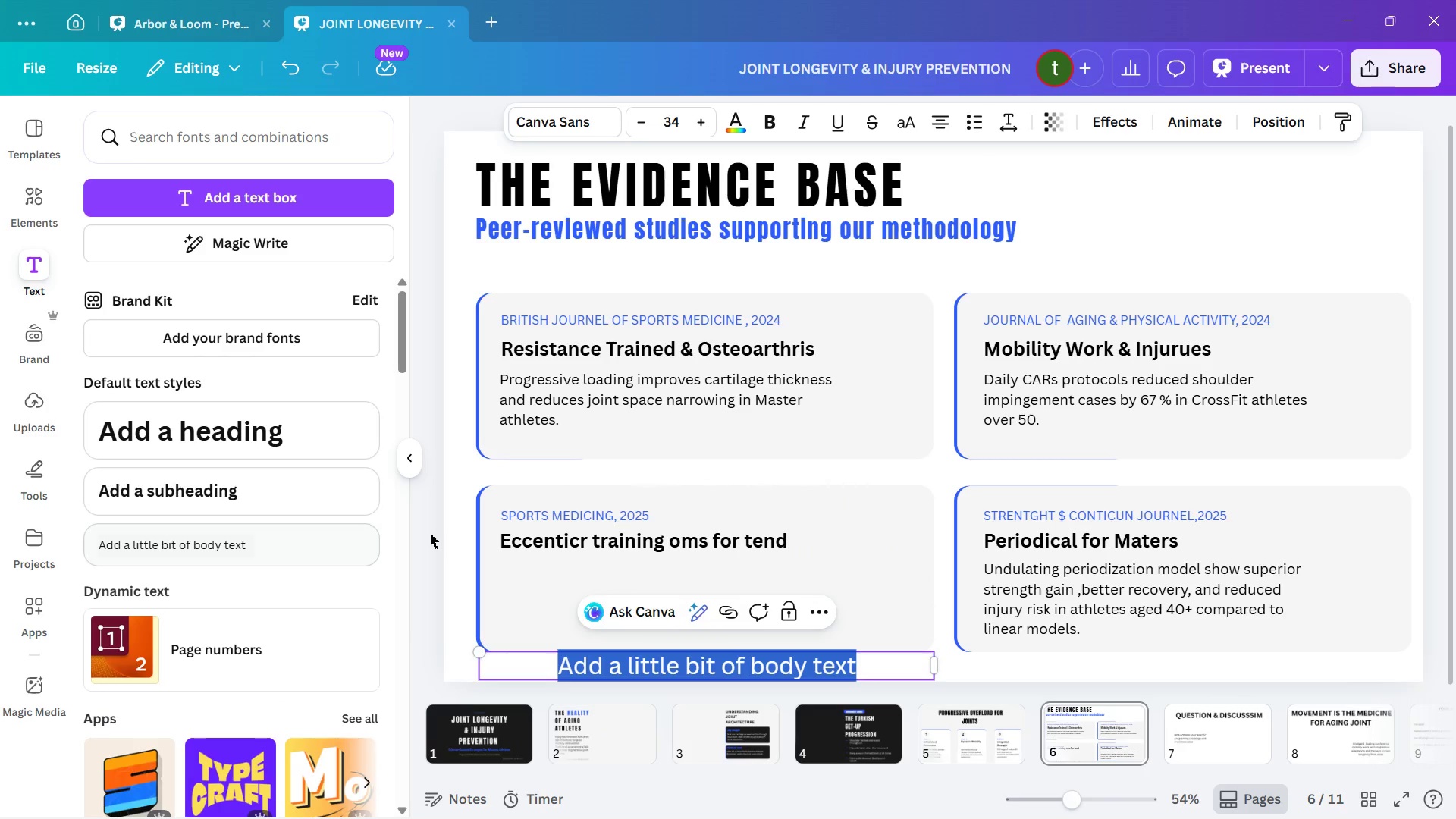 
scroll: coordinate [765, 558], scroll_direction: down, amount: 3.0
 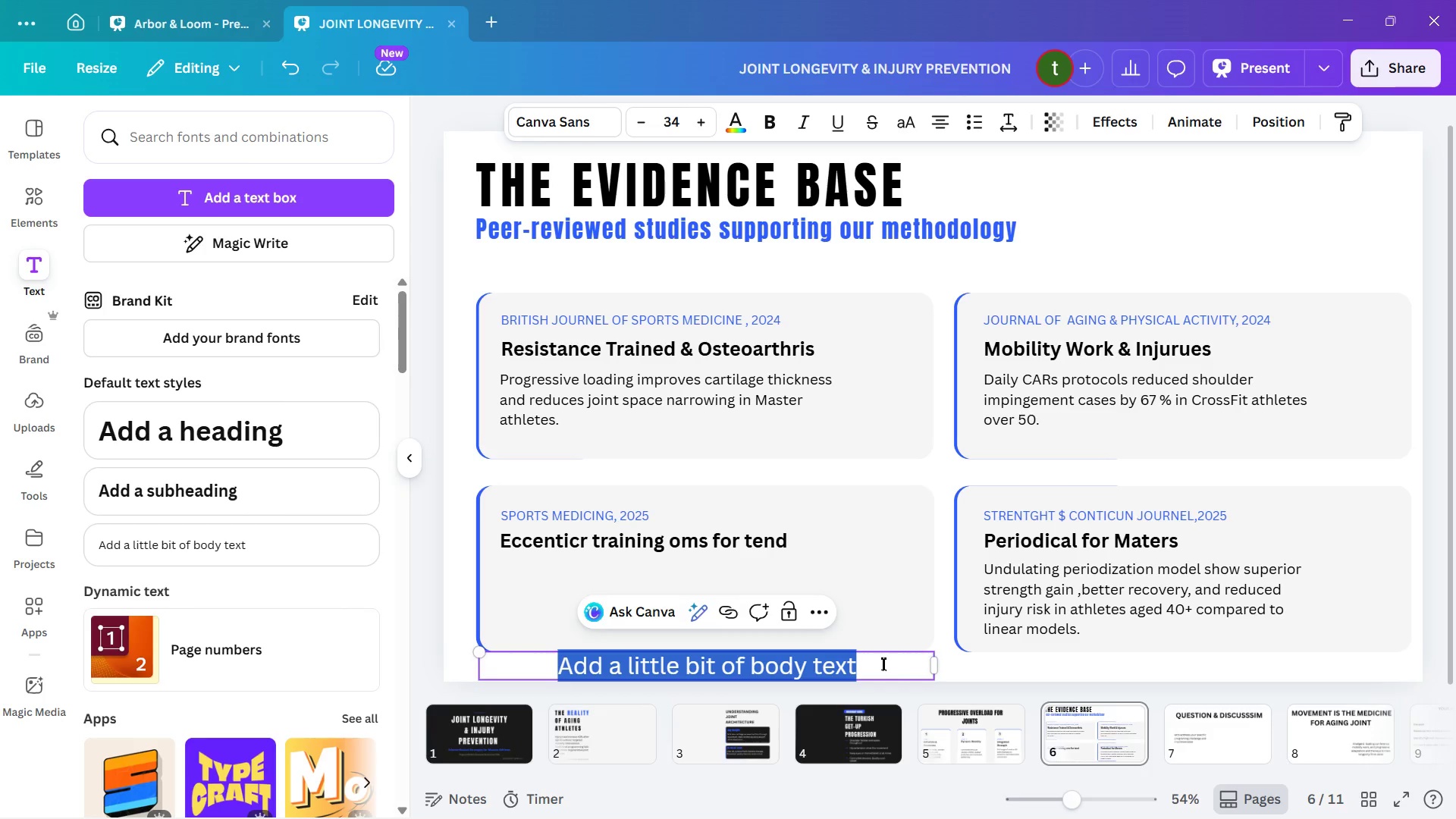 
type(HQeazy )
 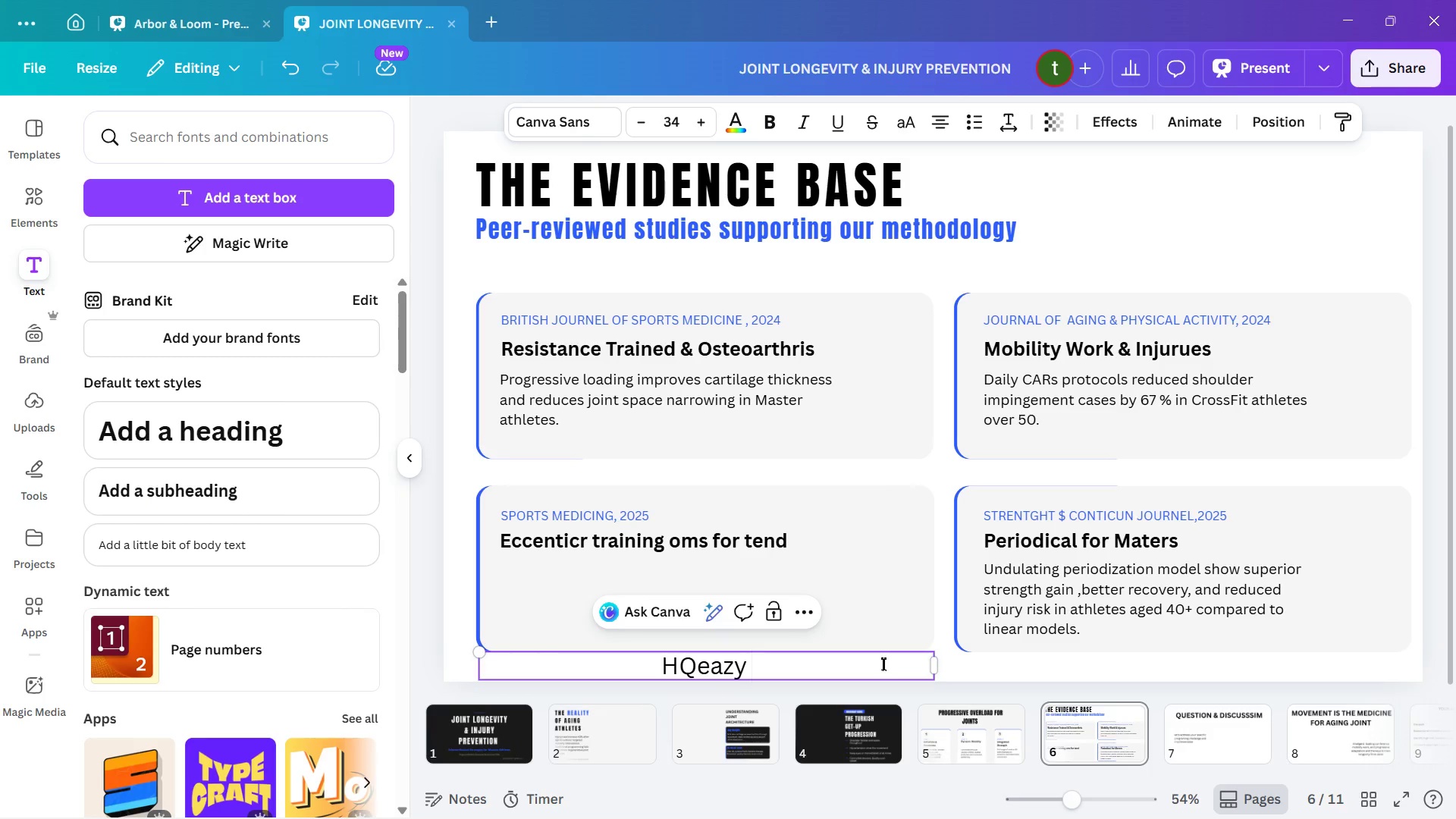 
wait(5.12)
 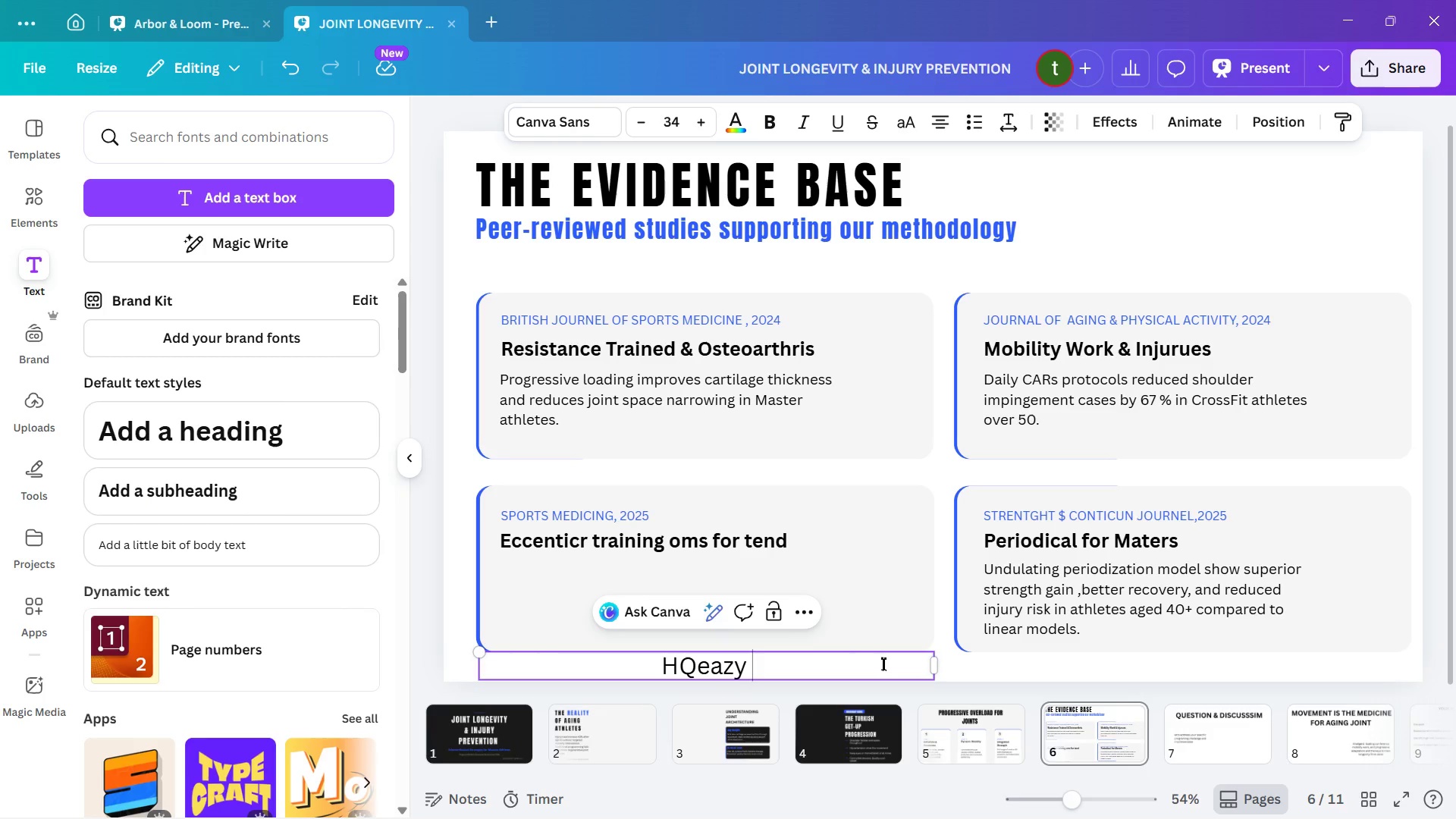 
key(Backspace)
key(Backspace)
key(Backspace)
key(Backspace)
key(Backspace)
key(Backspace)
type(eax)
key(Backspace)
type(zy sloe )
key(Backspace)
key(Backspace)
type(w resistance)
 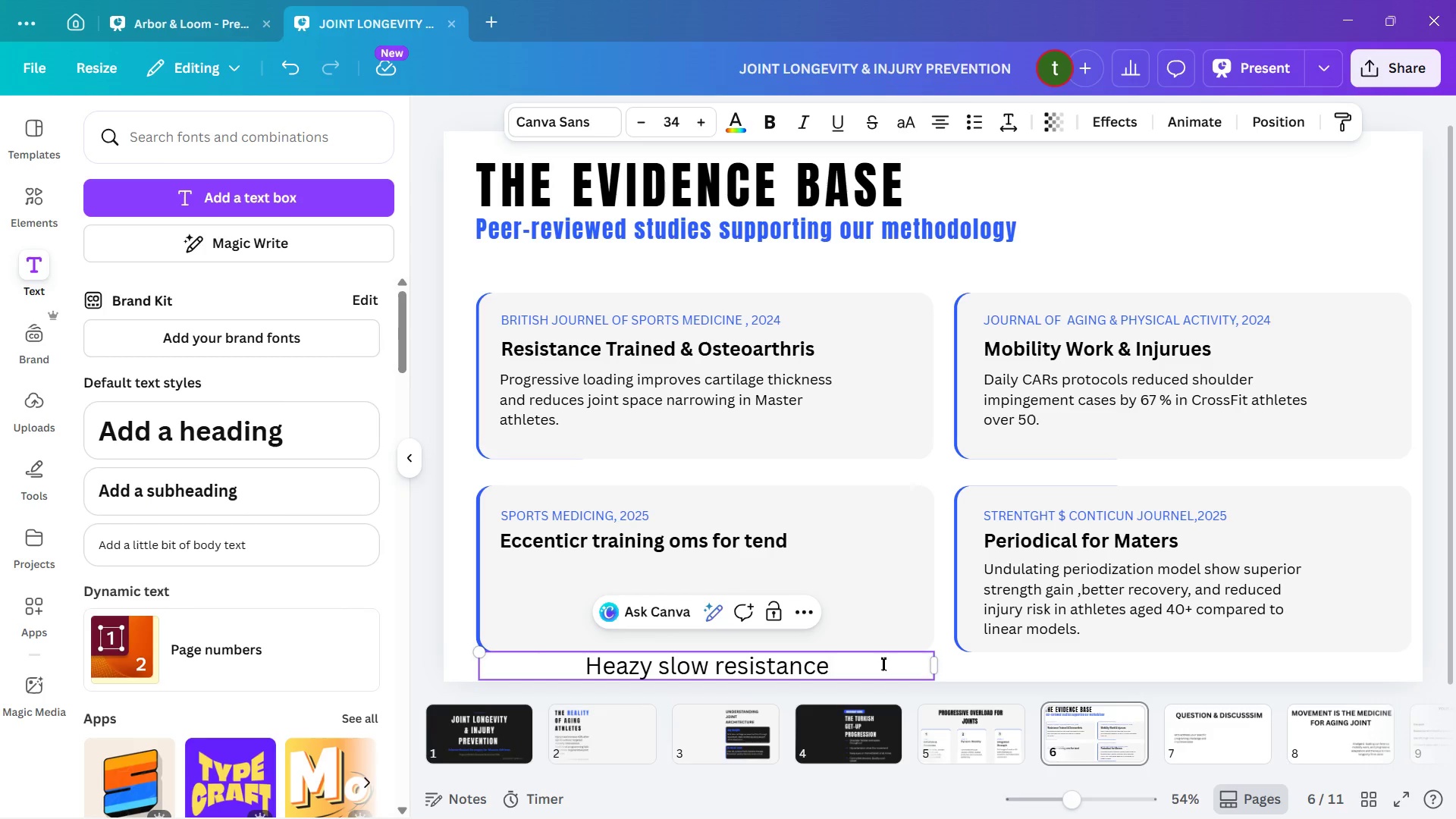 
wait(6.69)
 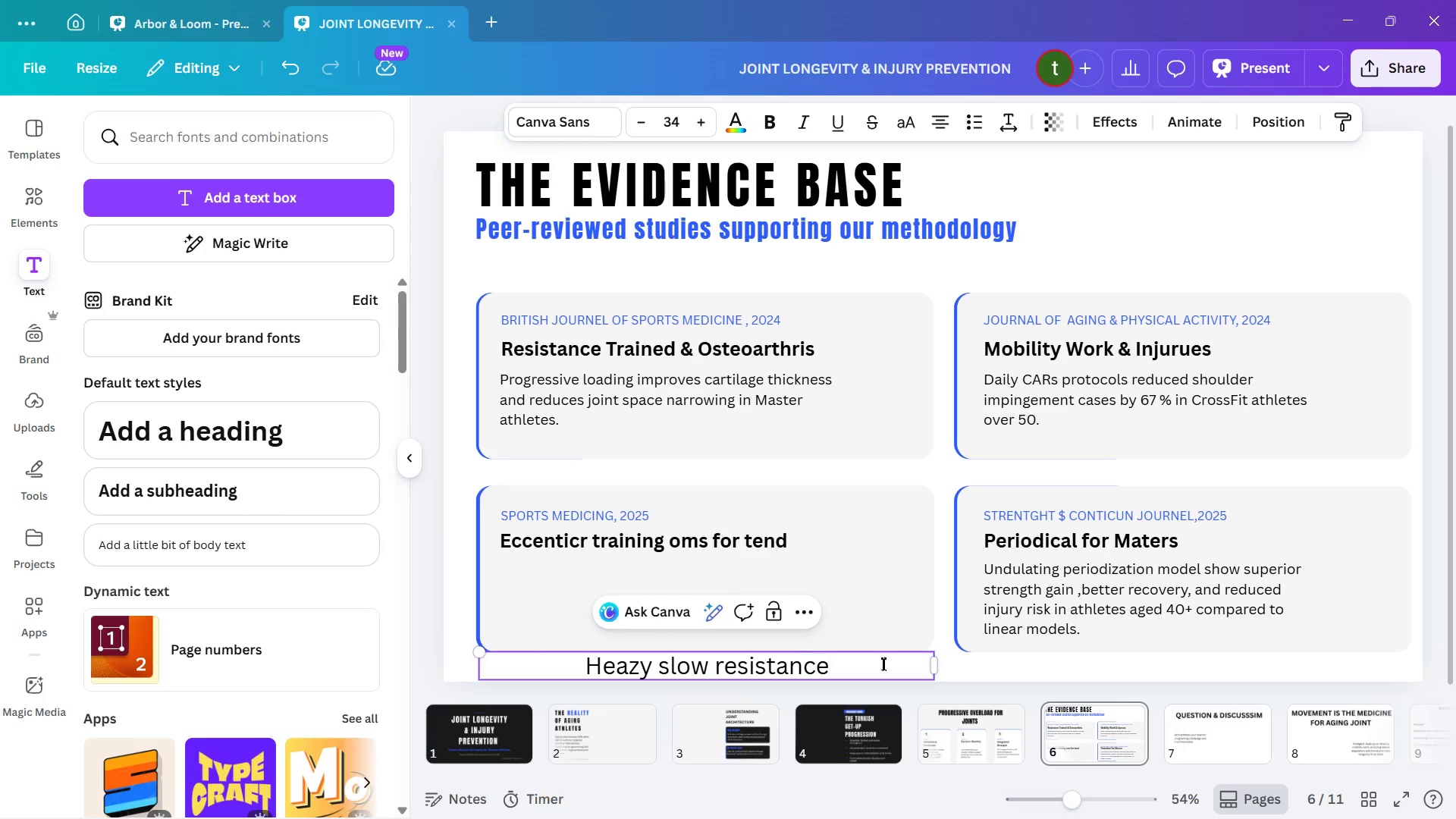 
type(trainin)
key(Backspace)
key(Backspace)
key(Backspace)
key(Backspace)
key(Backspace)
key(Backspace)
key(Backspace)
type( traind )
key(Backspace)
key(Backspace)
key(Backspace)
type(n )
 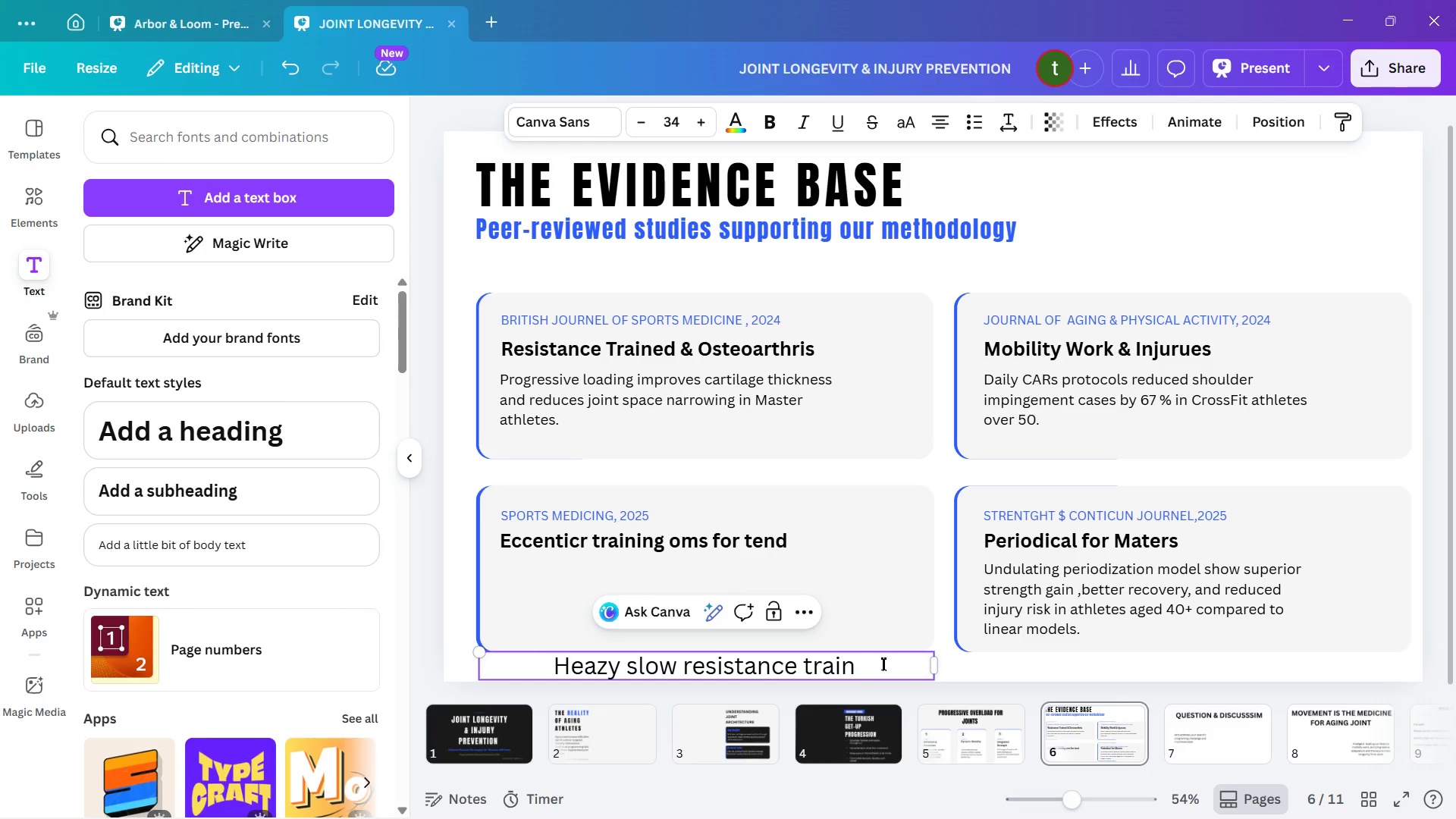 
wait(6.58)
 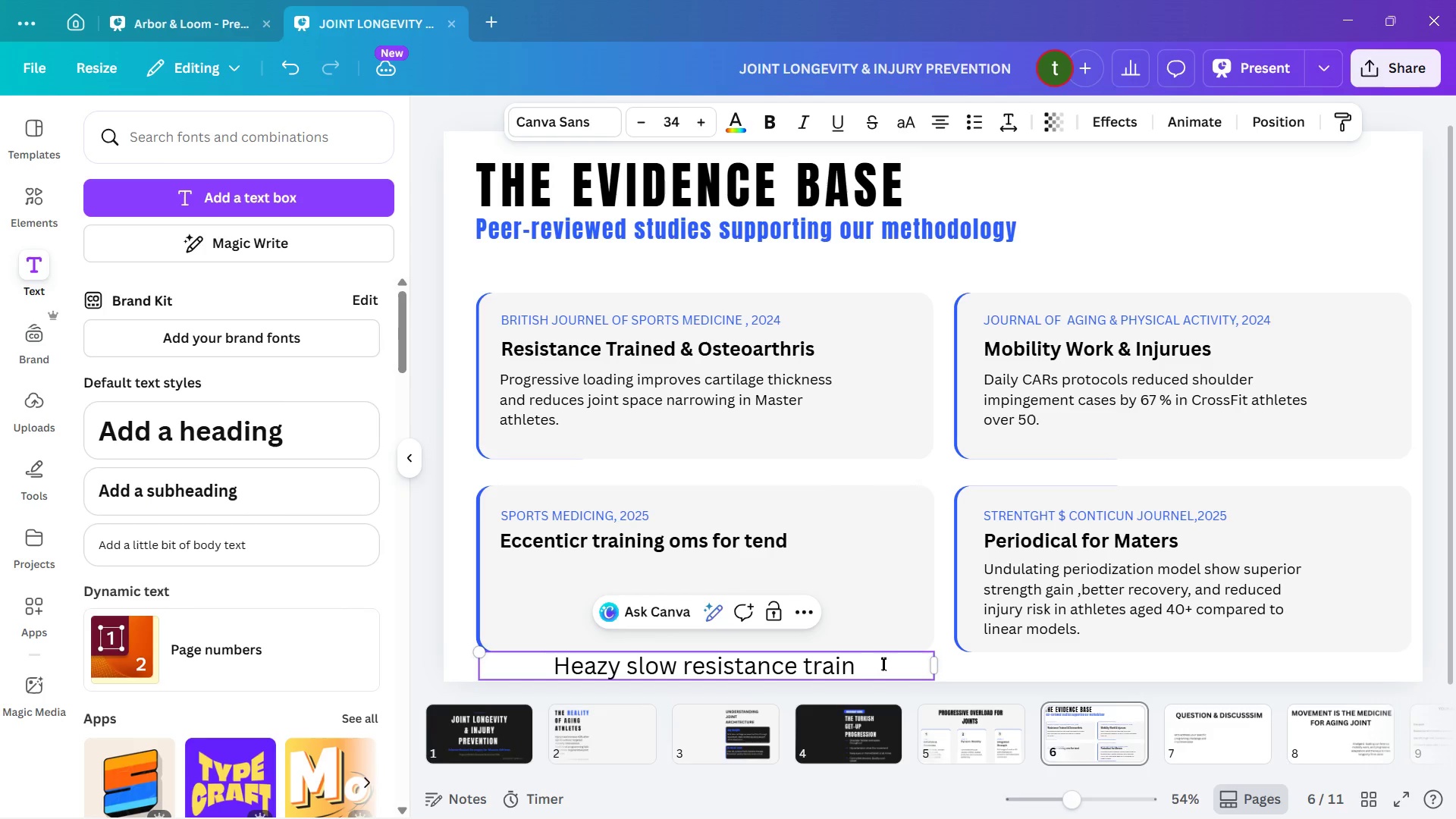 
key(Backspace)
type(ing execrse )
 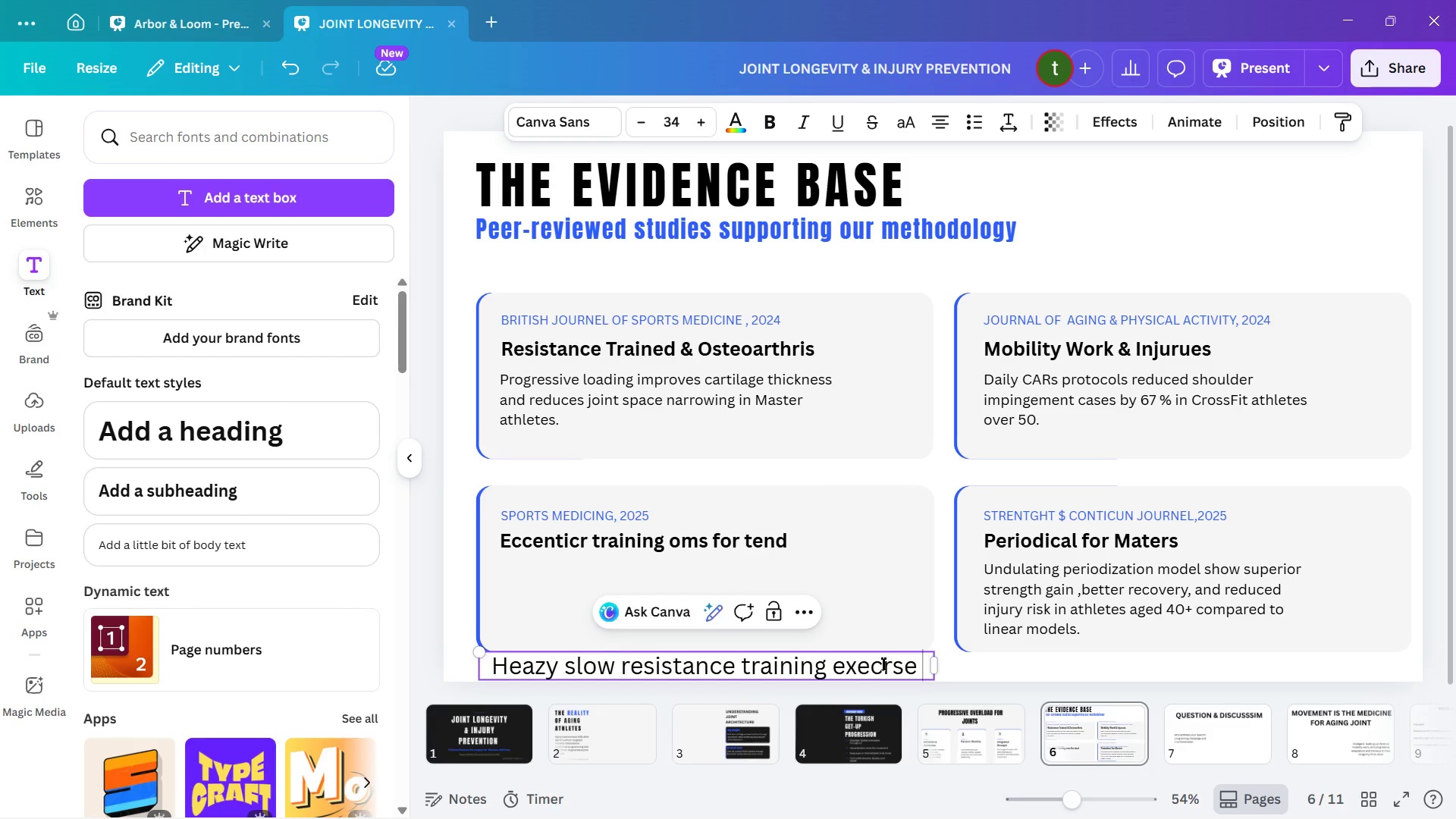 
wait(16.92)
 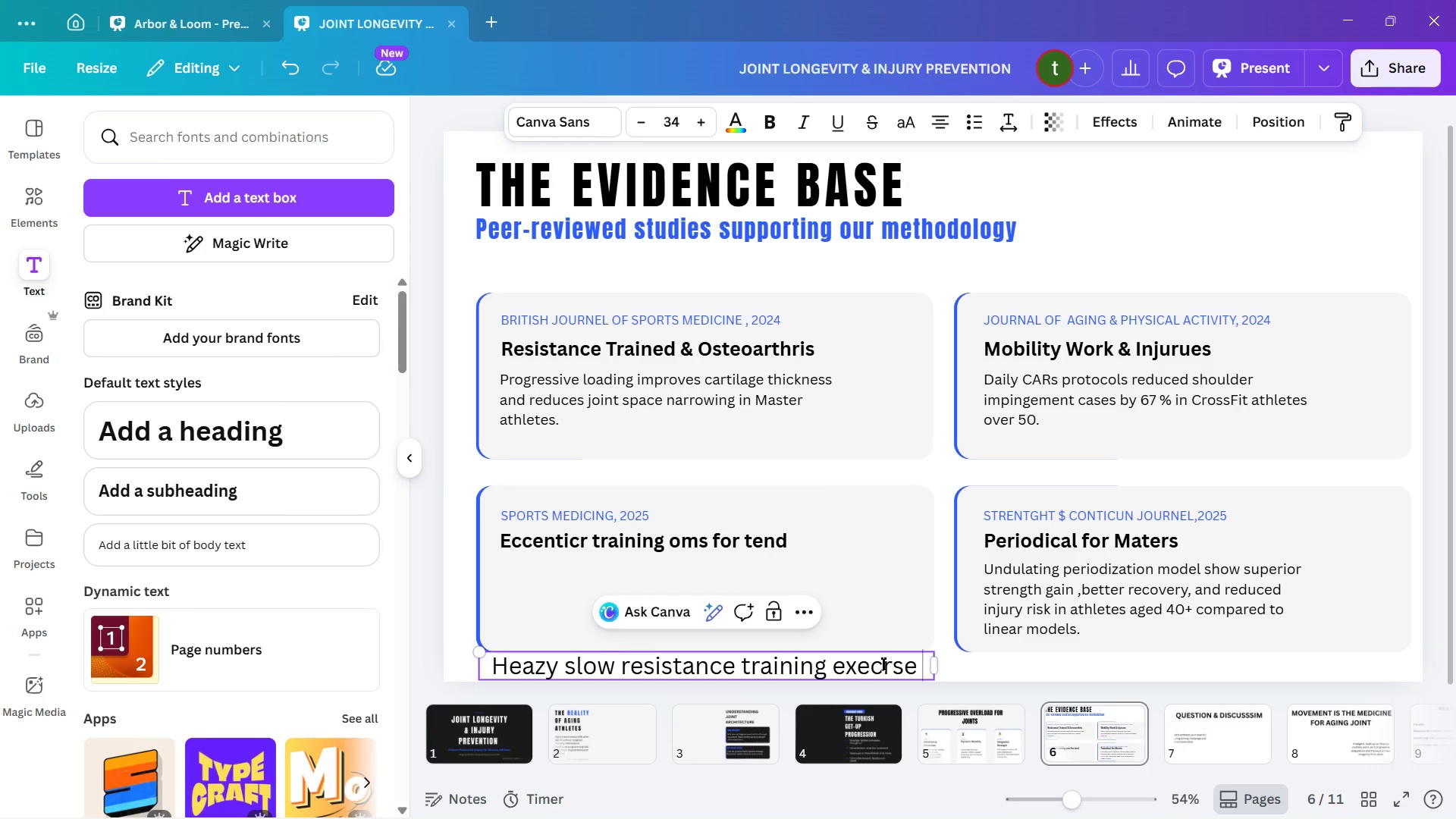 
key(Backspace)
key(Backspace)
key(Backspace)
key(Backspace)
key(Backspace)
key(Backspace)
key(Backspace)
key(Backspace)
type(increased)
key(Backspace)
type(s collagen sy)
 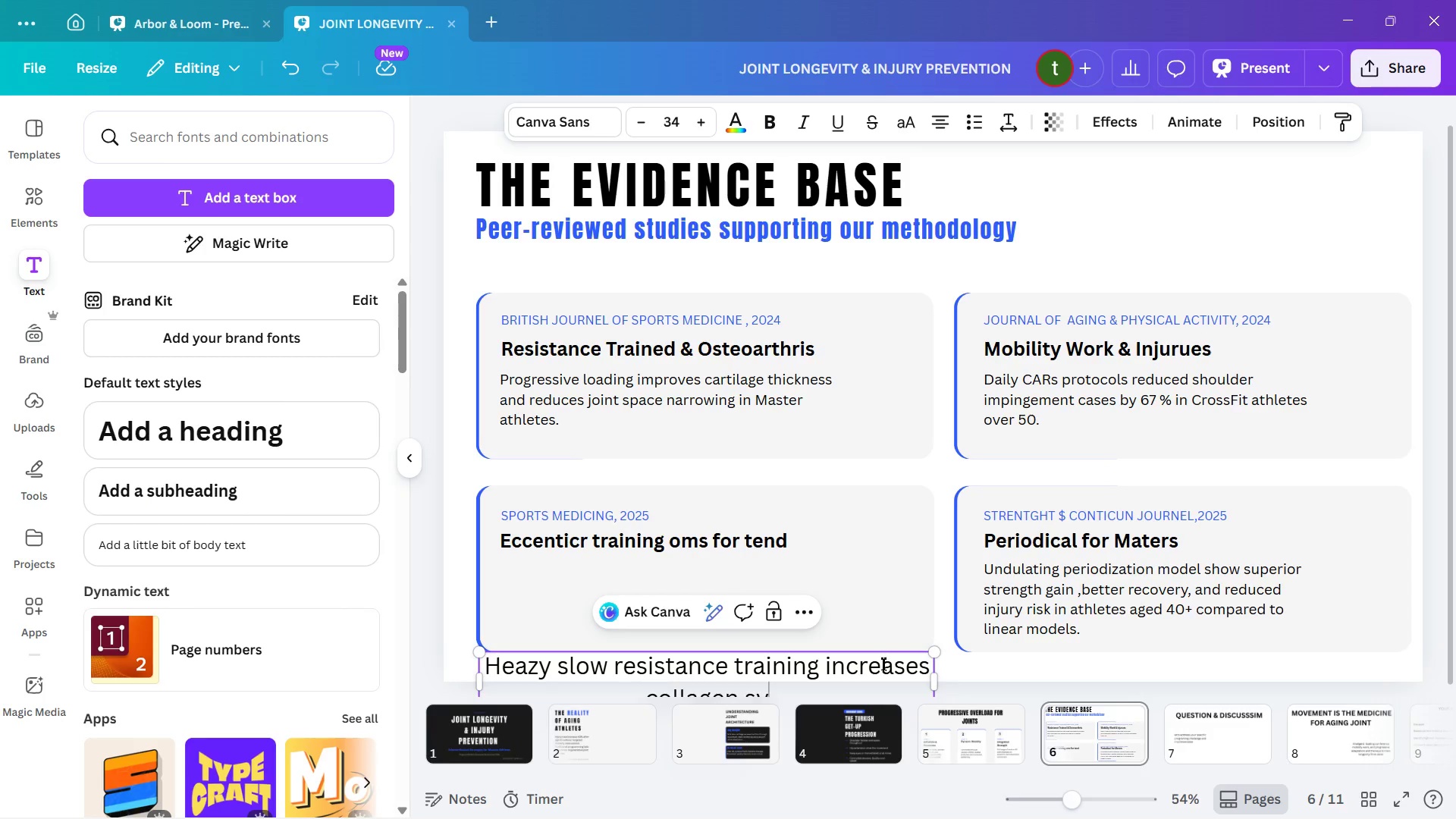 
wait(7.05)
 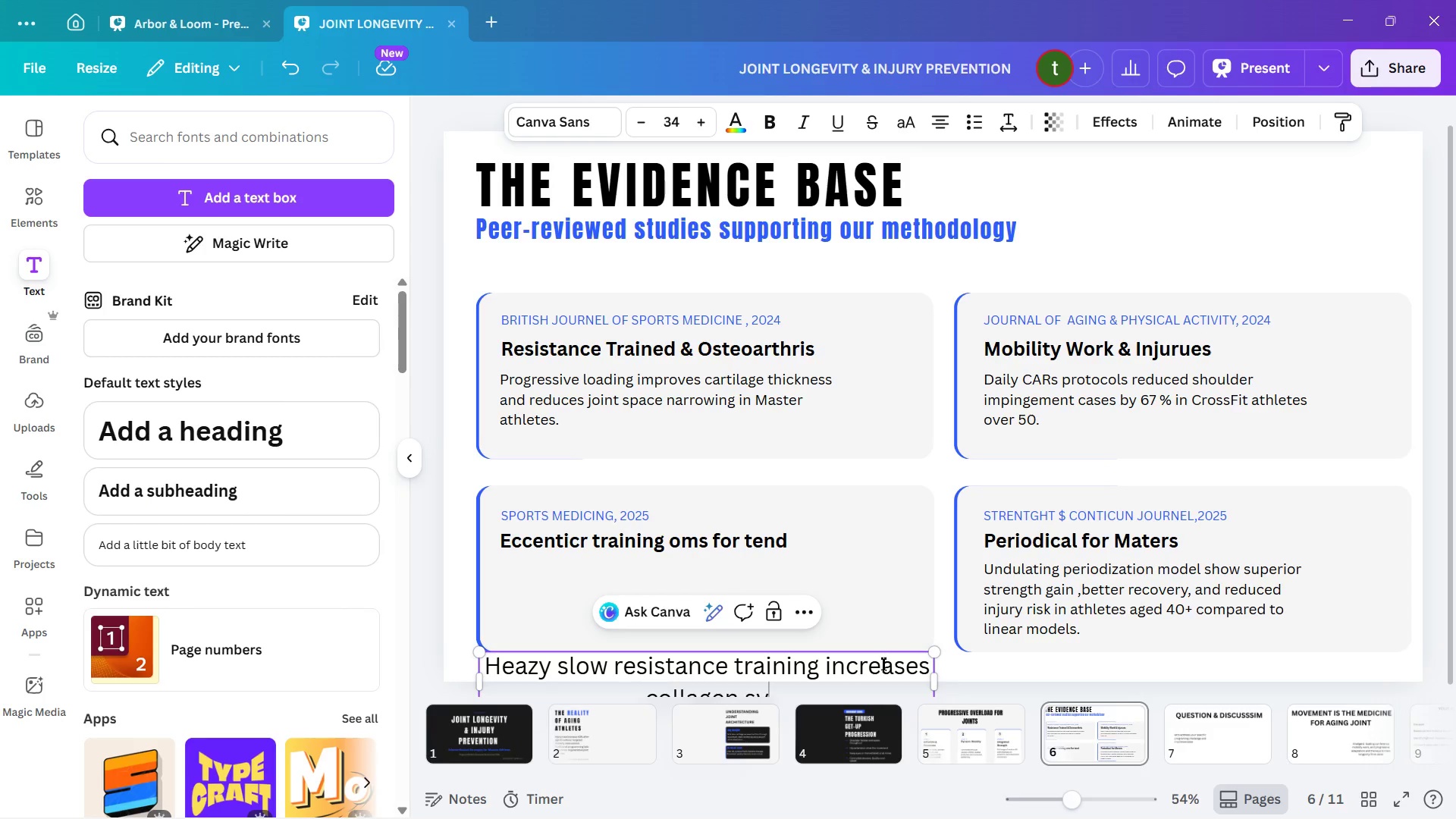 
left_click([952, 687])
 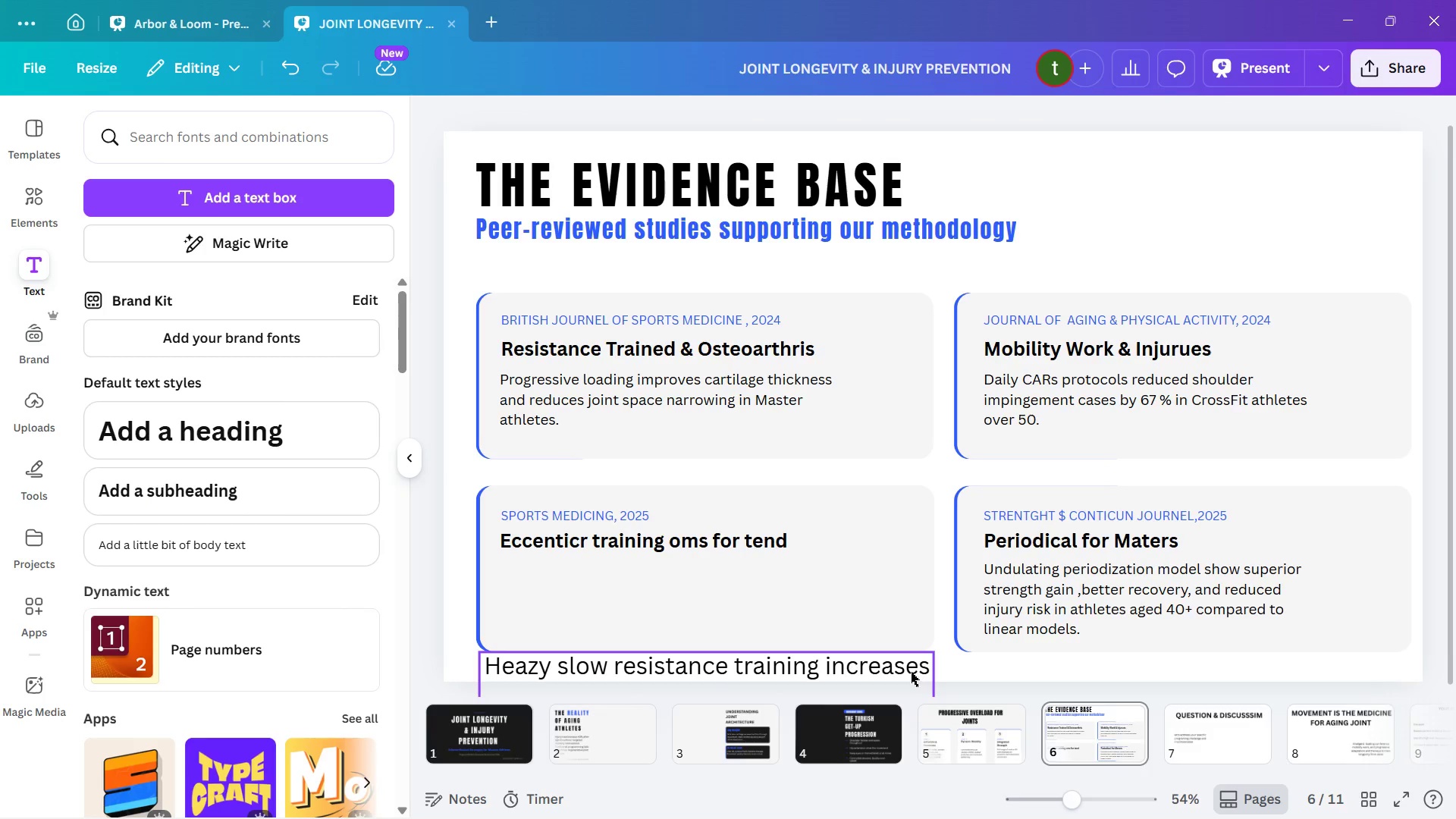 
left_click_drag(start_coordinate=[911, 672], to_coordinate=[907, 582])
 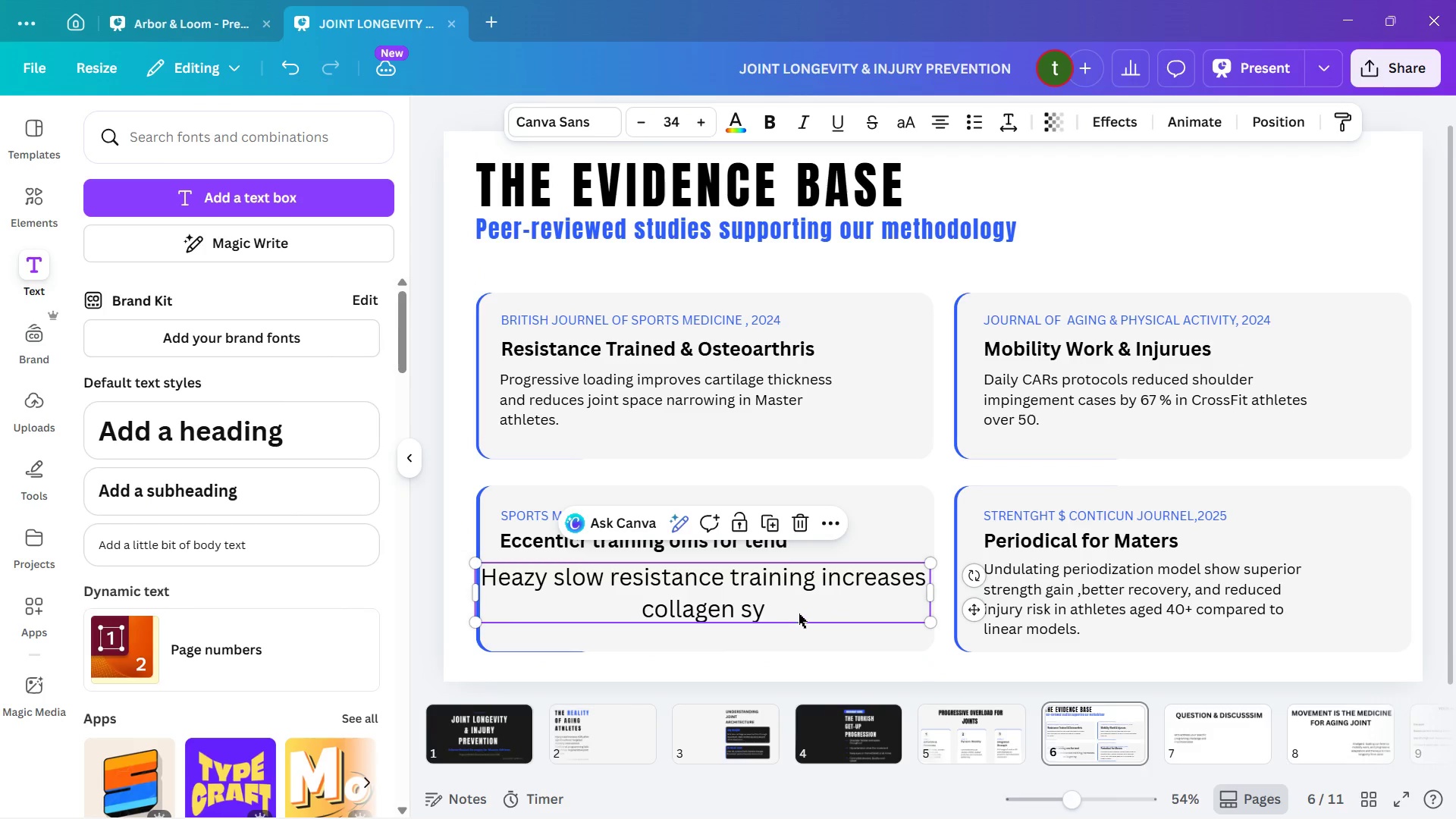 
left_click([799, 613])
 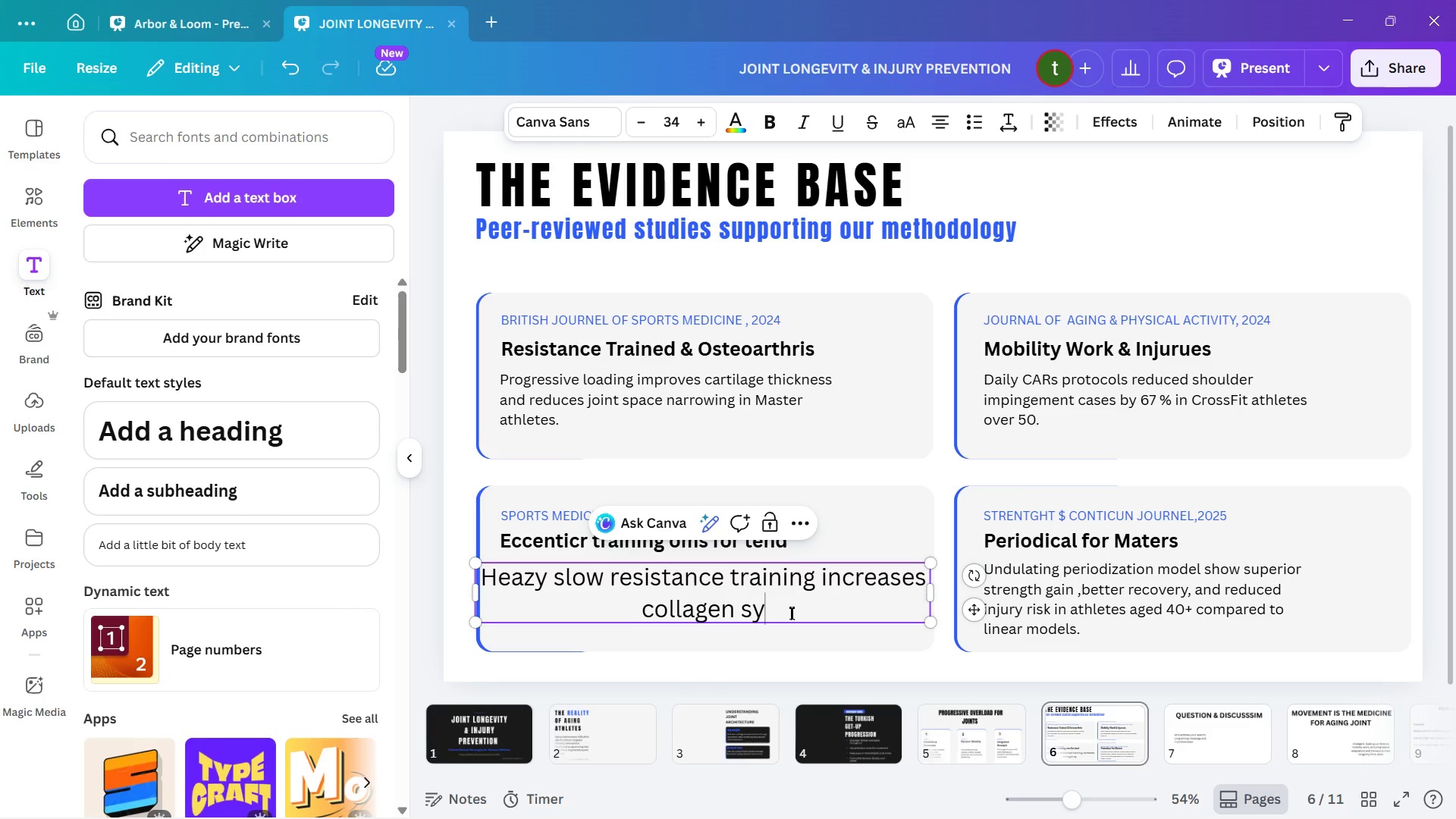 
type(nthesis )
key(Backspace)
type(, in)
key(Backspace)
type(mptove )
key(Backspace)
key(Backspace)
key(Backspace)
key(Backspace)
key(Backspace)
key(Backspace)
type(prove )
 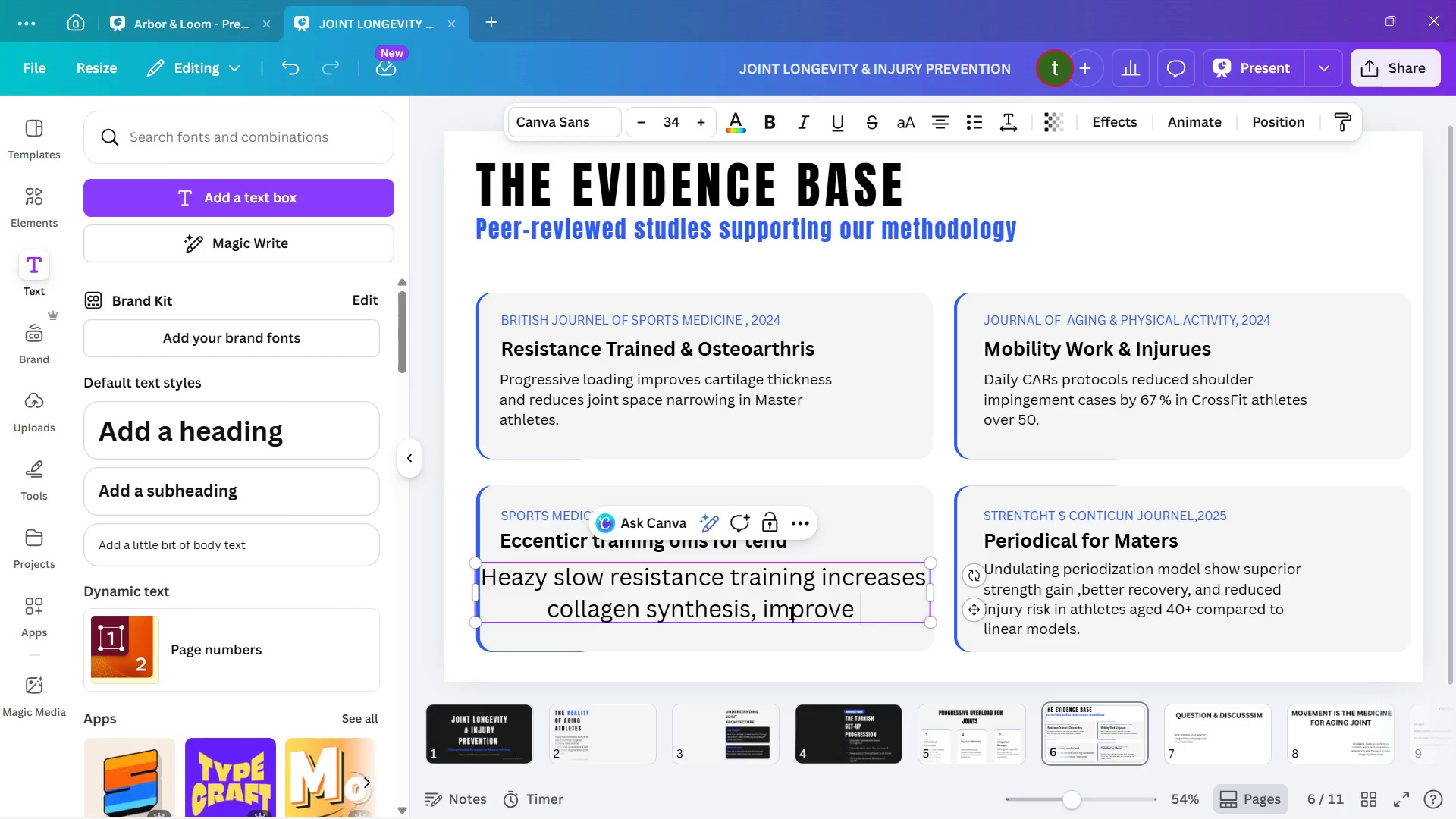 
wait(11.2)
 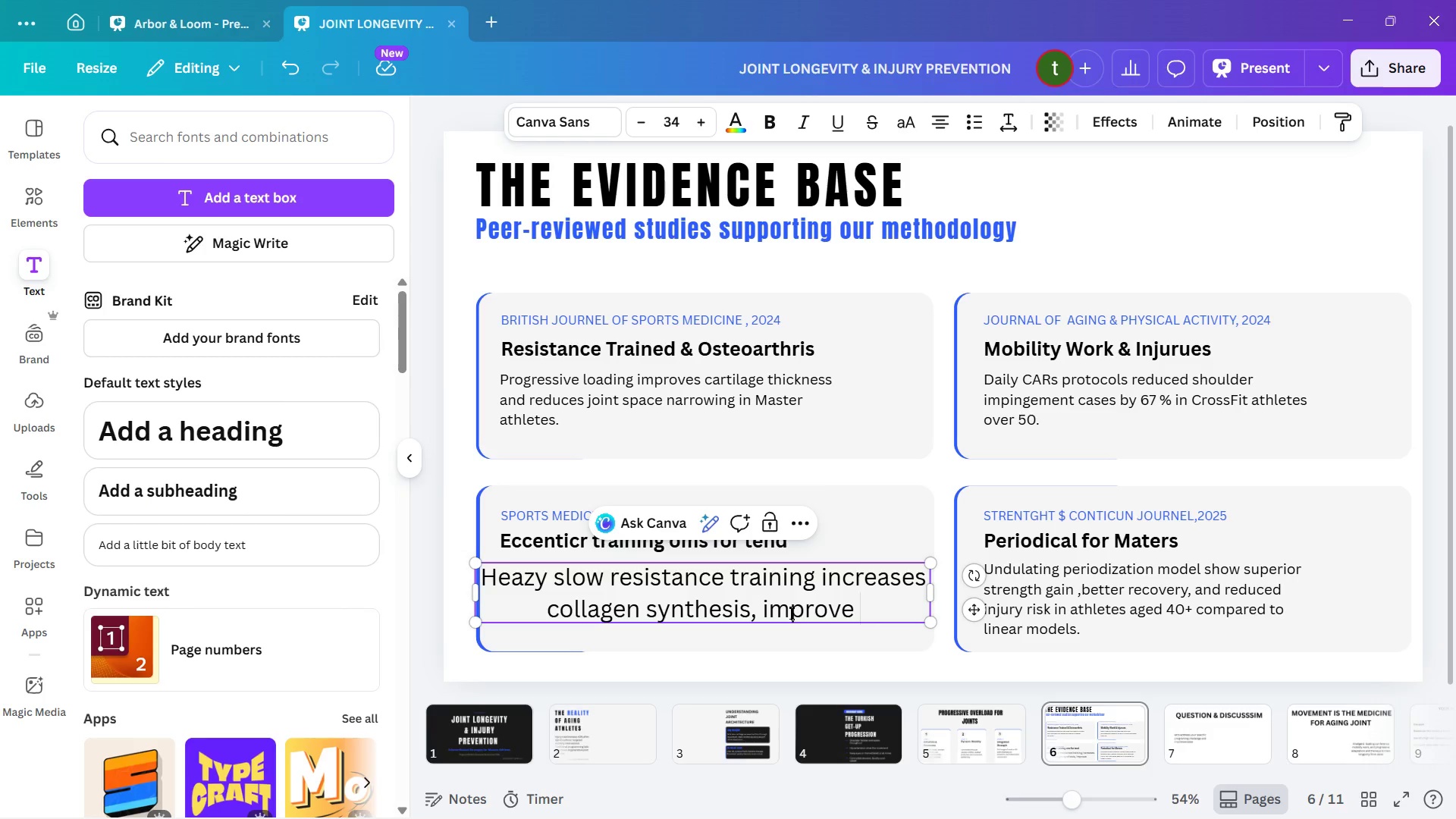 
type(ten )
key(Backspace)
type(don stiff )
key(Backspace)
type(n)
 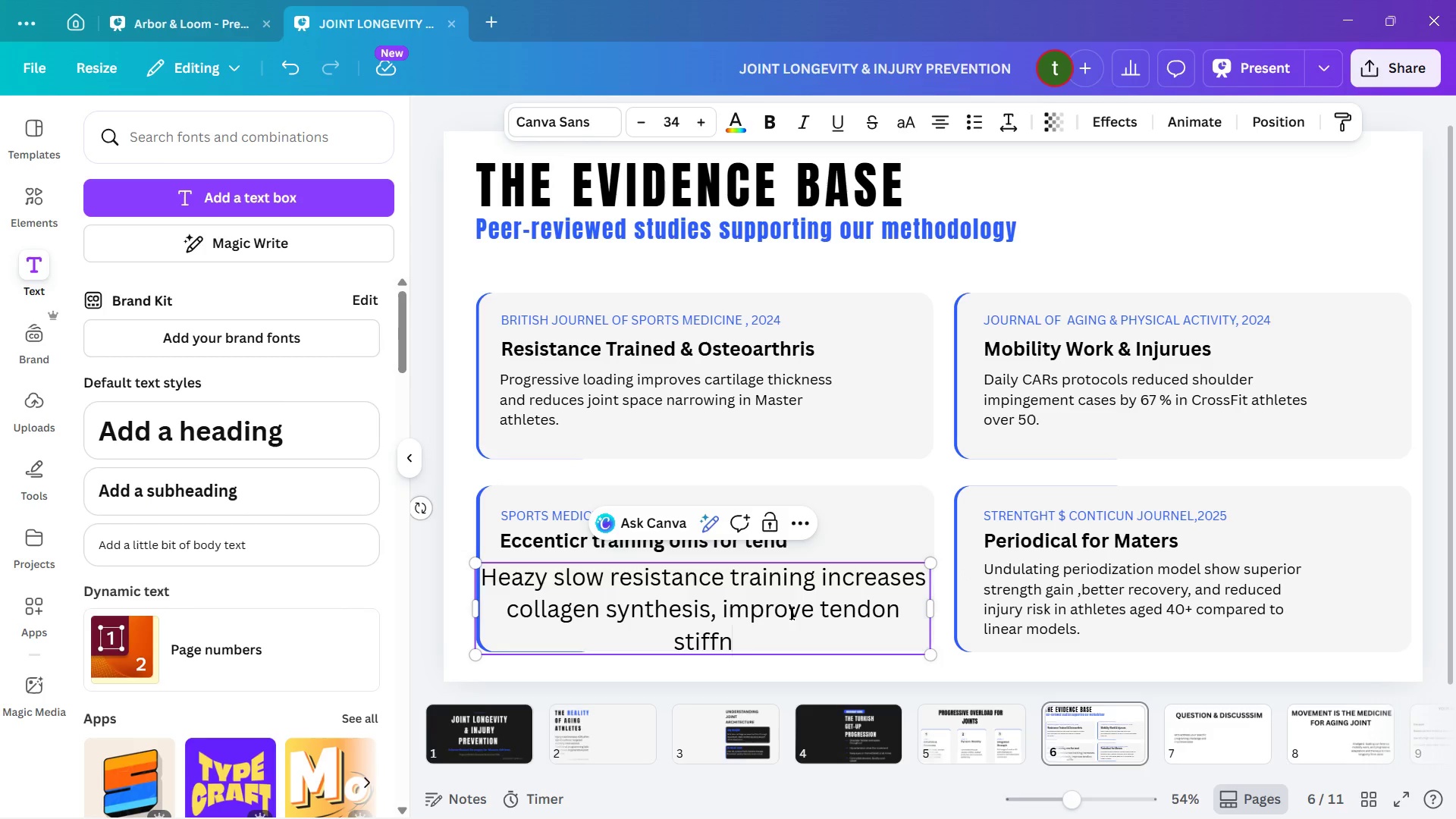 
key(Backspace)
 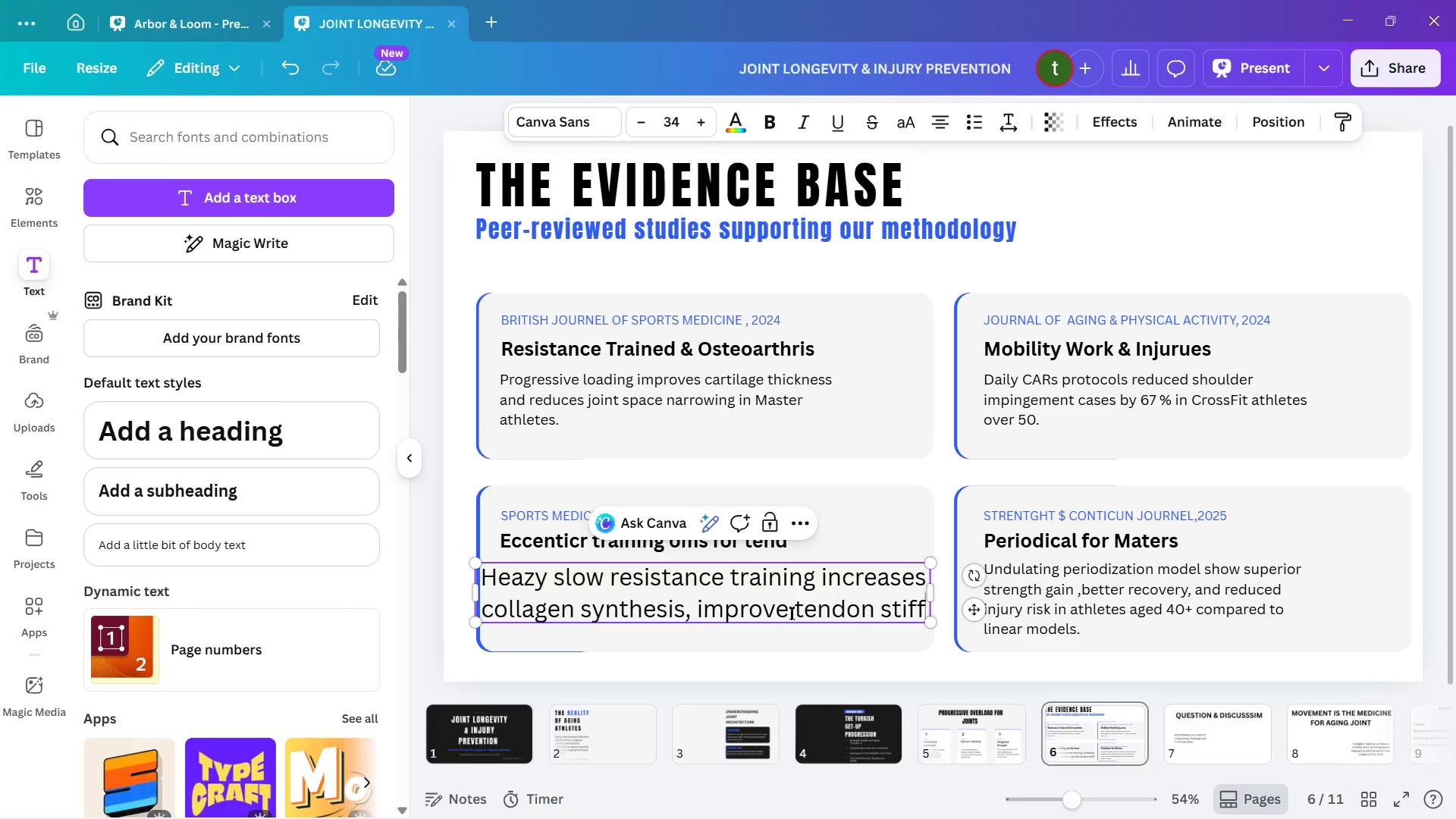 
type(ness and)
key(Backspace)
key(Backspace)
key(Backspace)
key(Backspace)
type(, adn signi)
 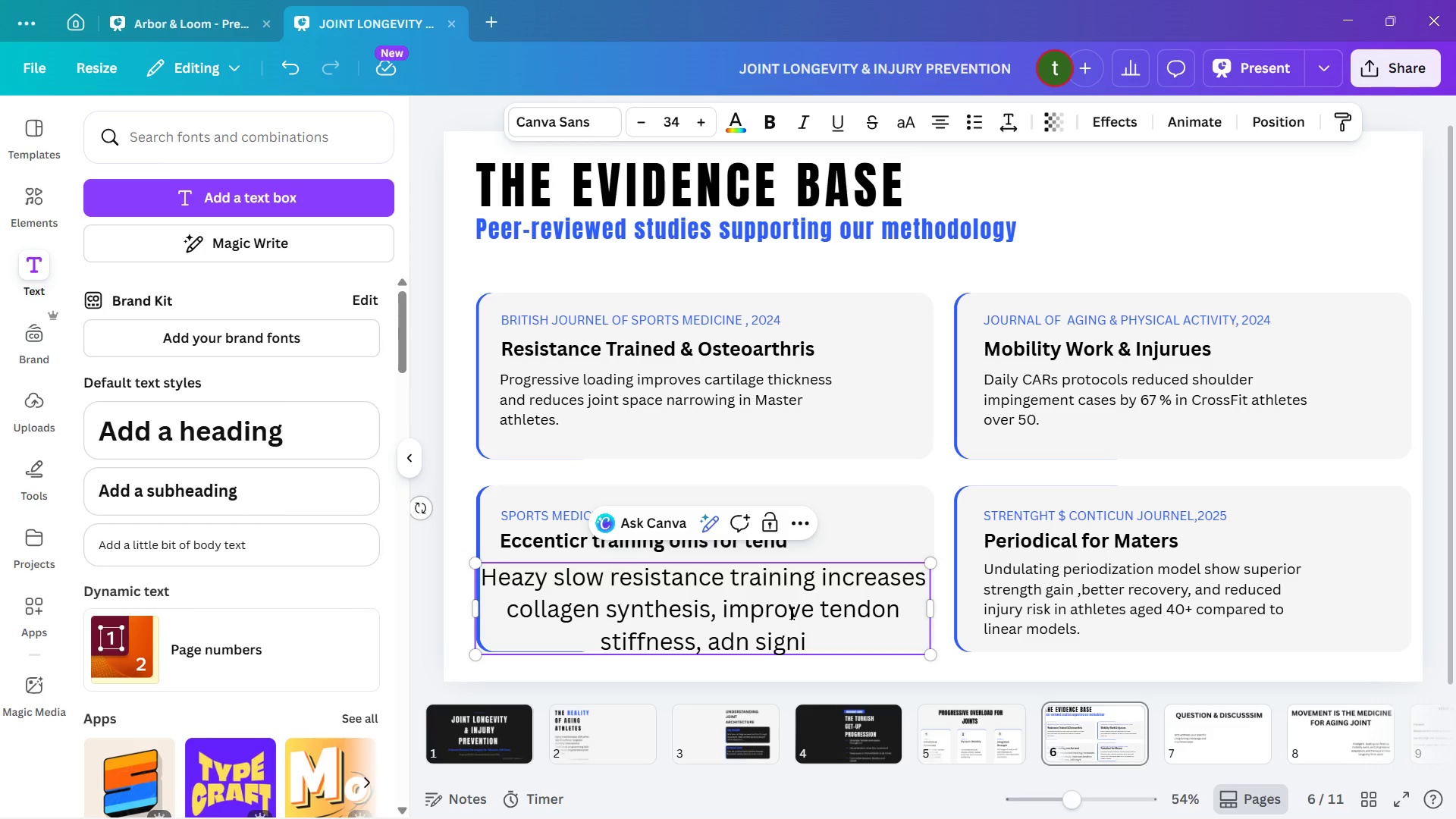 
wait(5.14)
 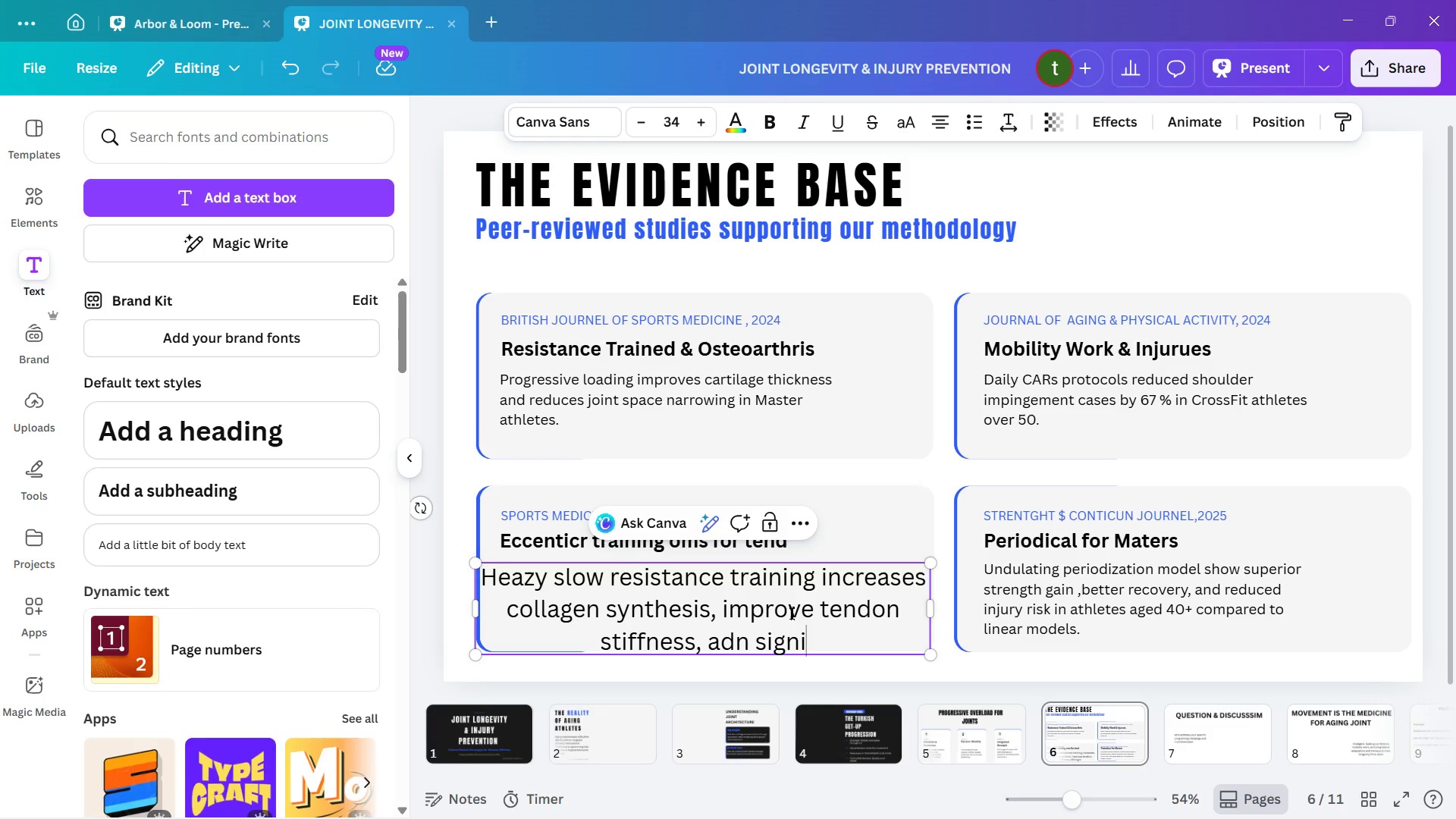 
hold_key(key=Backspace, duration=0.75)
 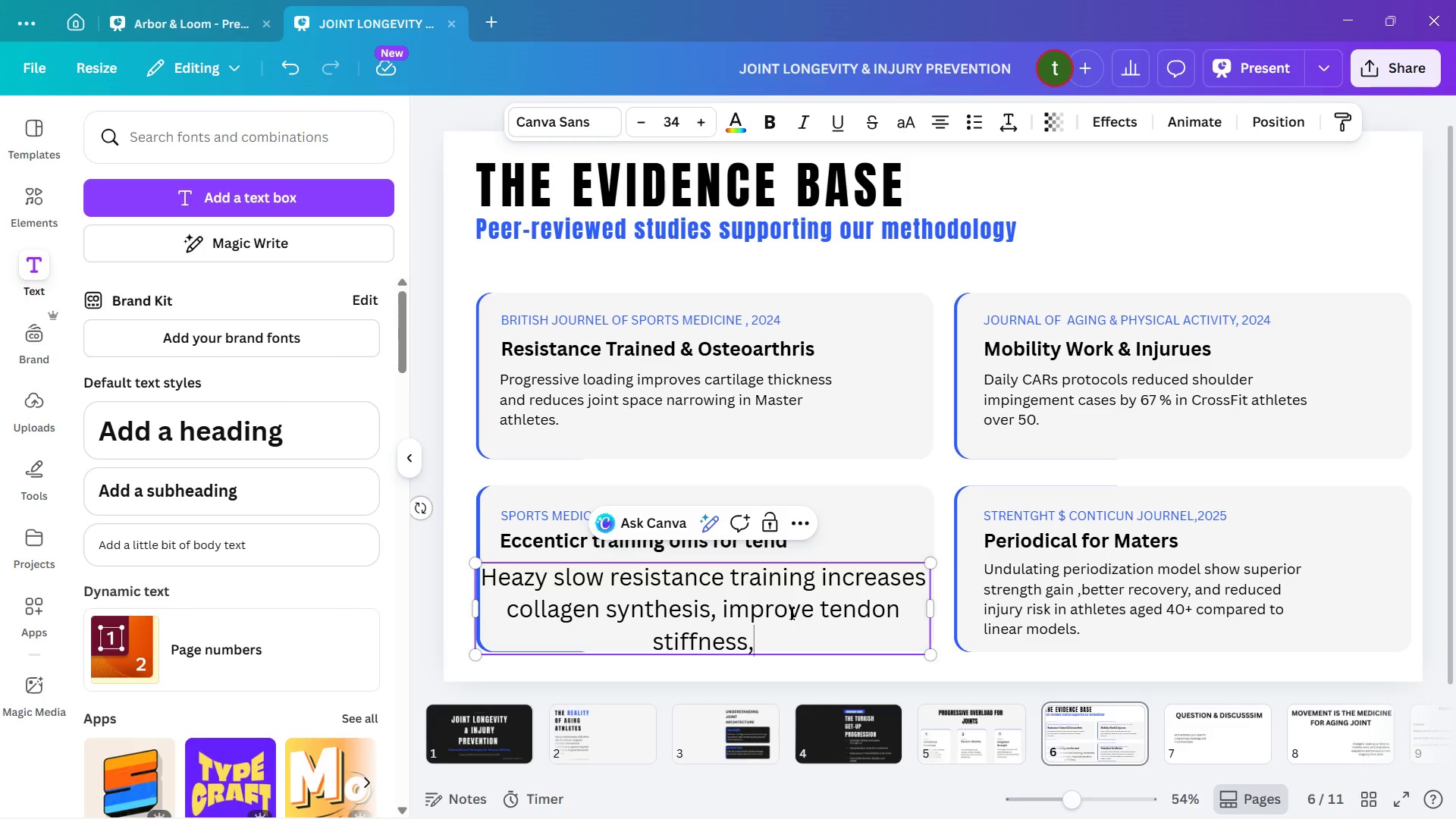 
key(Backspace)
 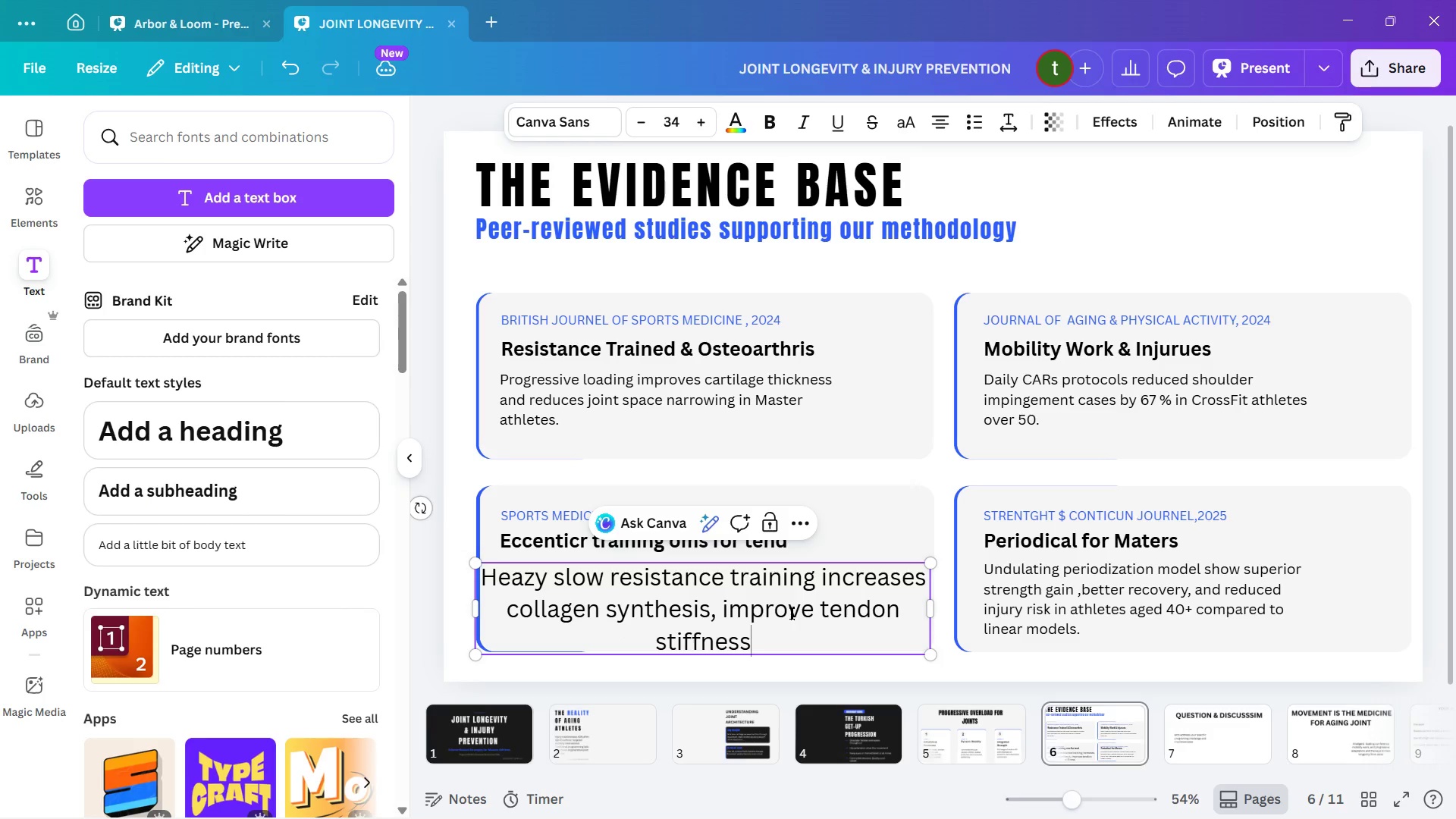 
key(Backspace)
 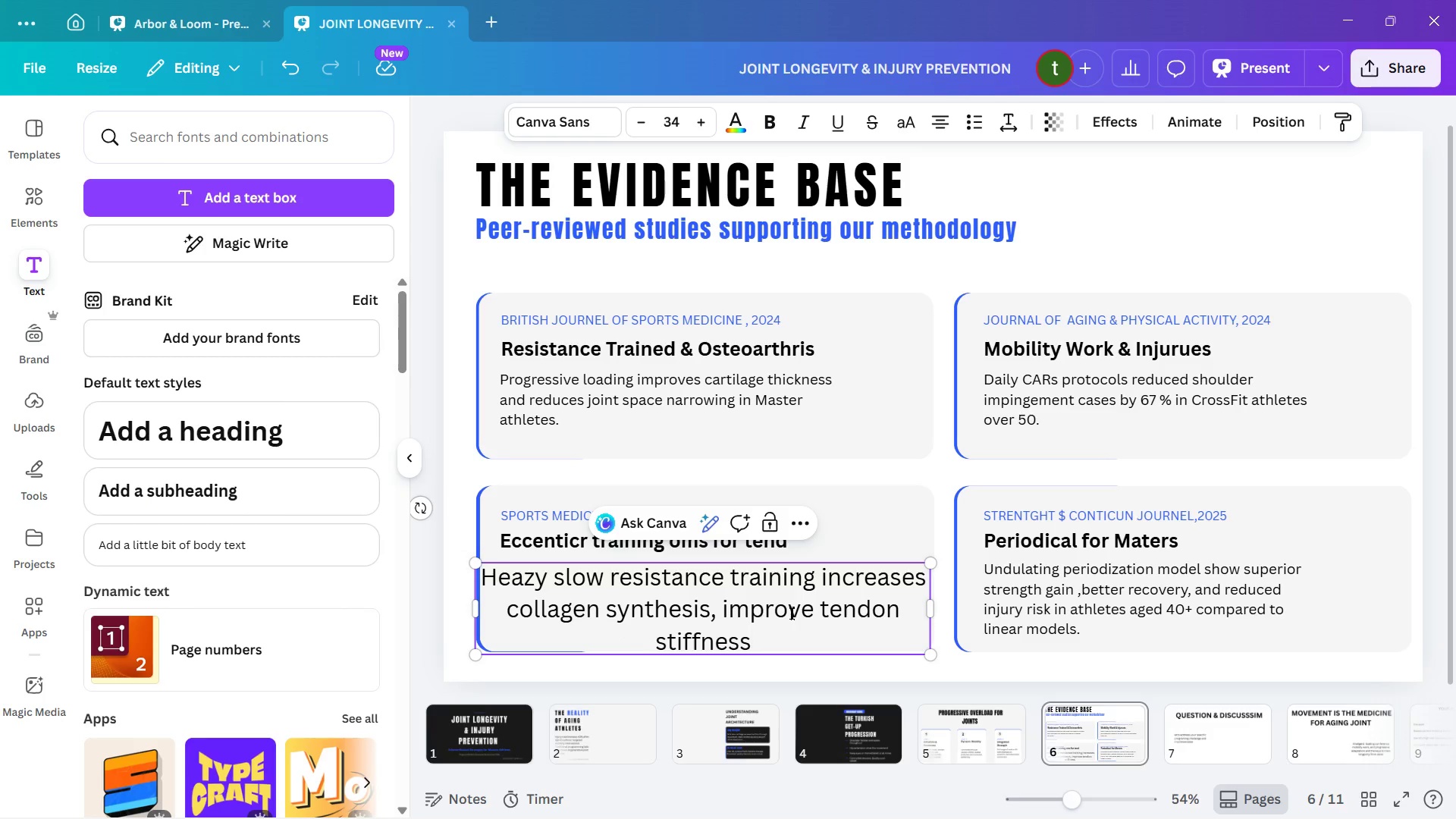 
key(Space)
 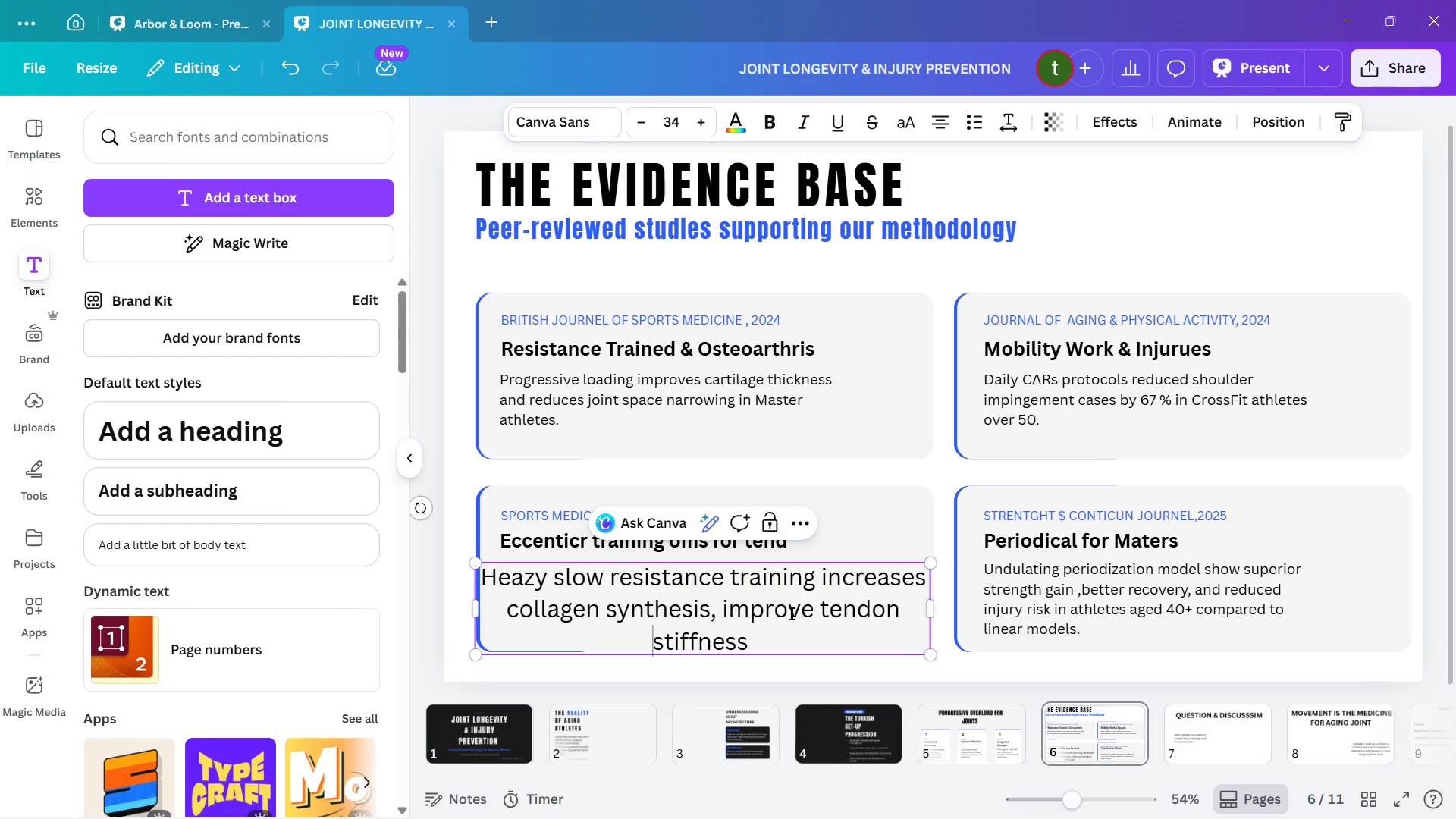 
key(Home)
 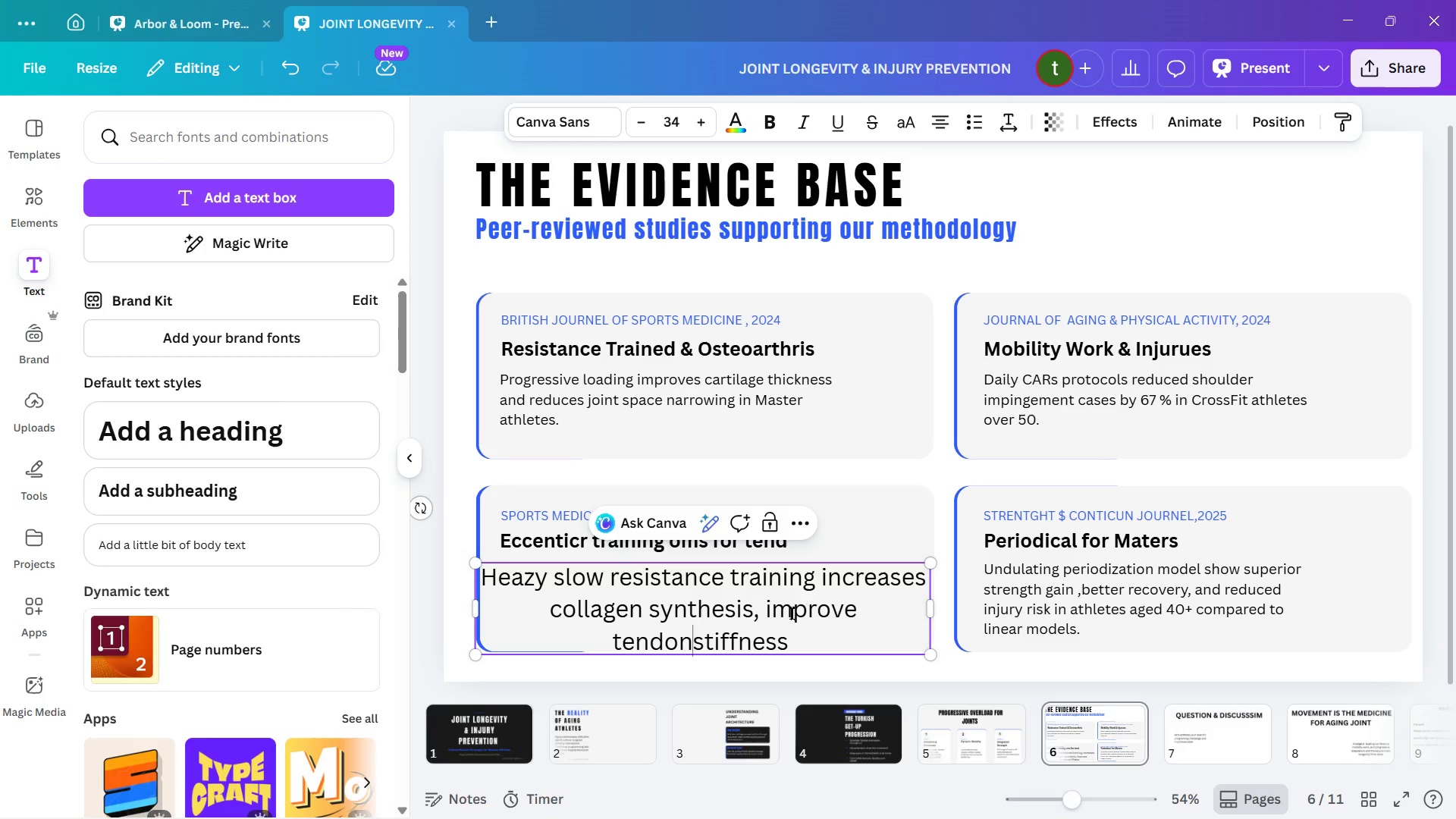 
key(Backspace)
 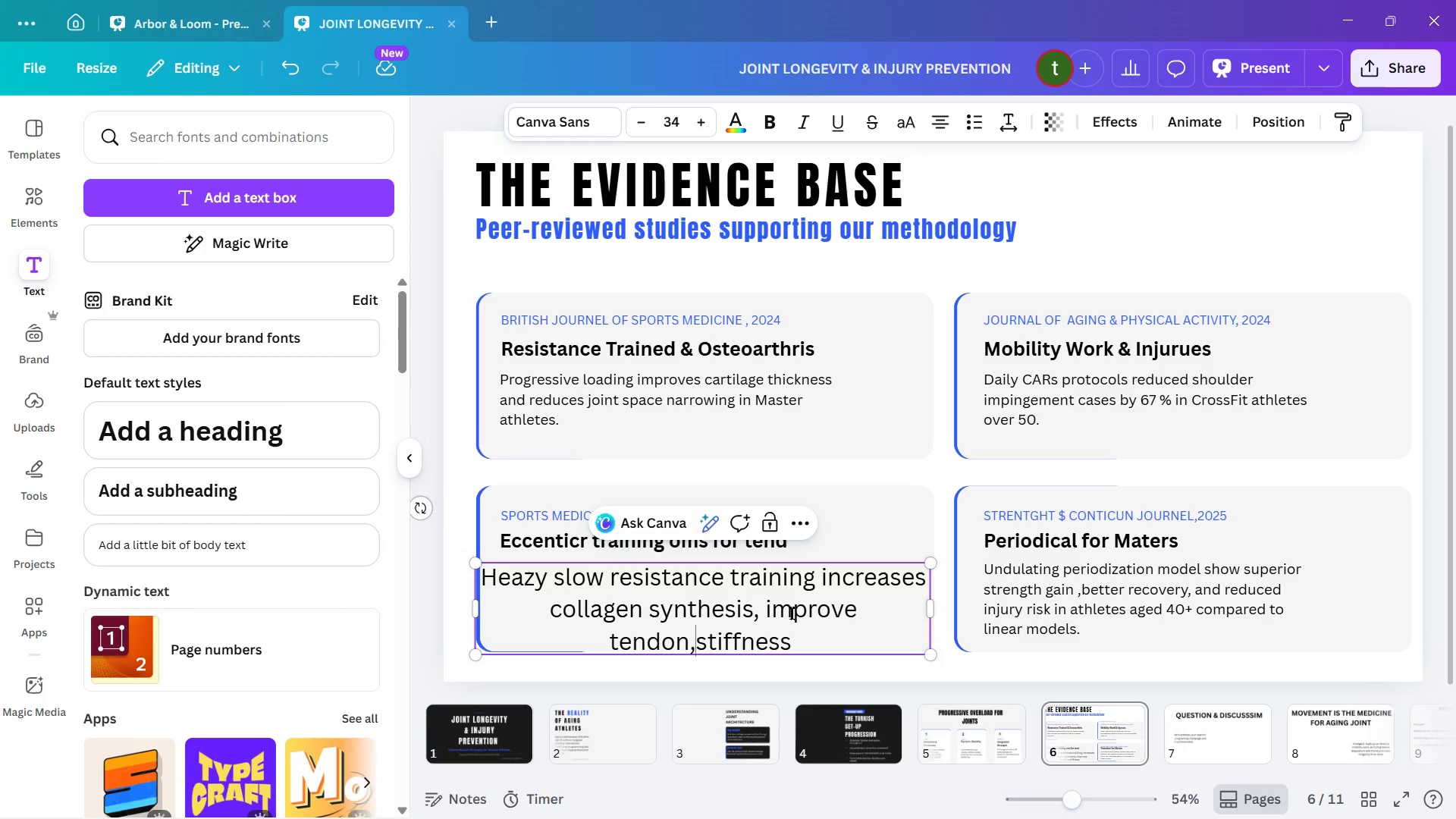 
key(Comma)
 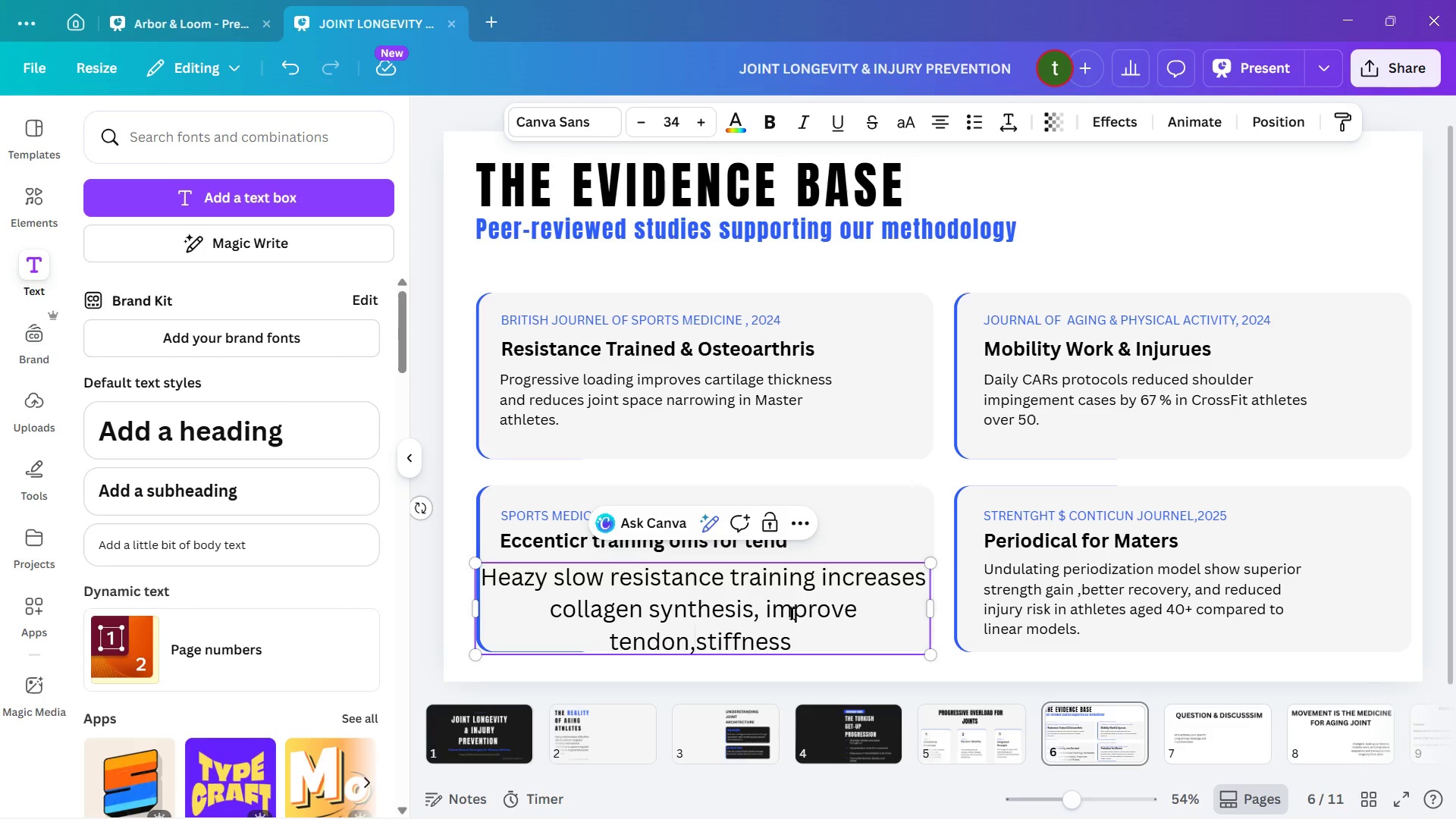 
key(Backspace)
 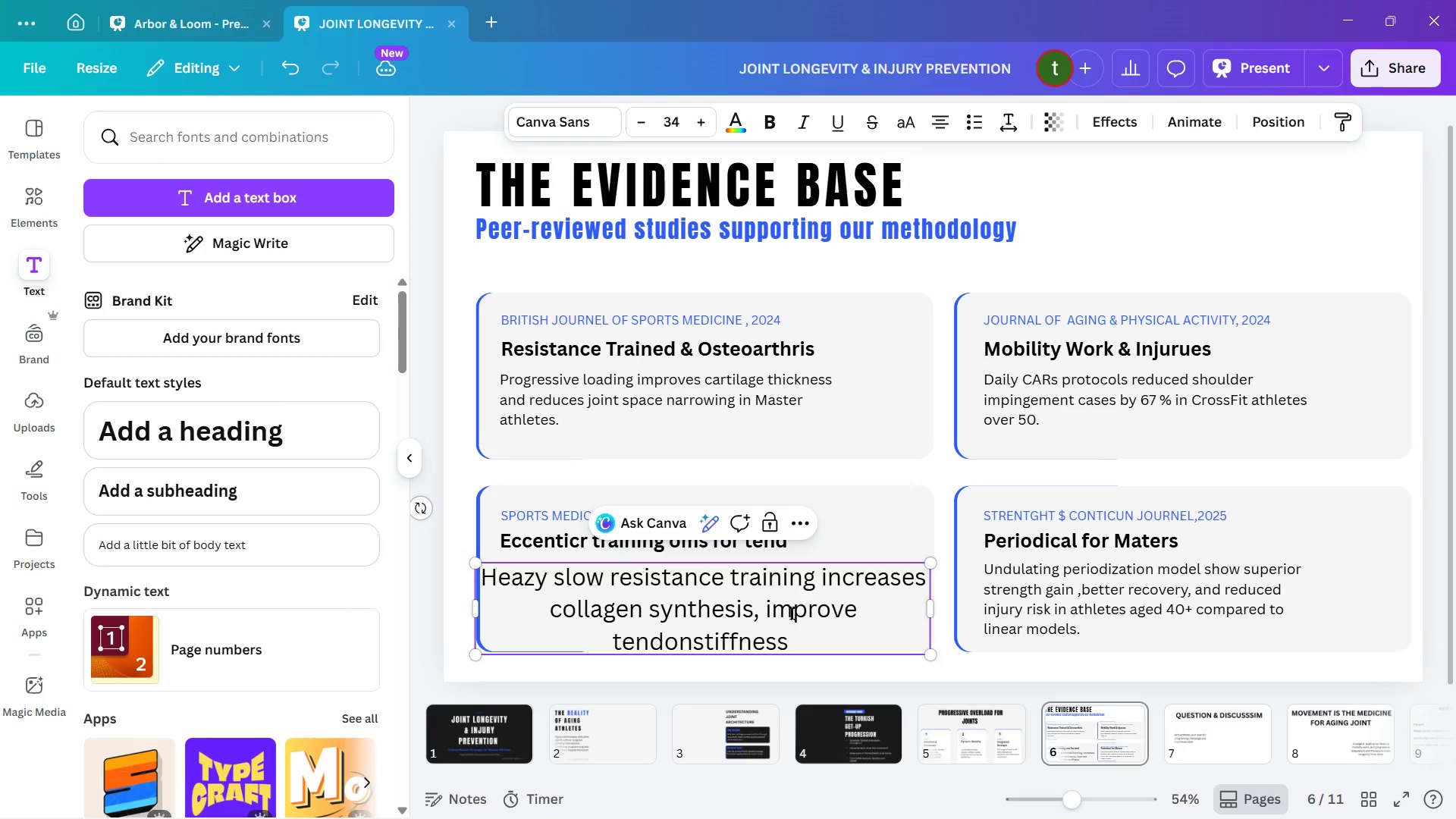 
key(Space)
 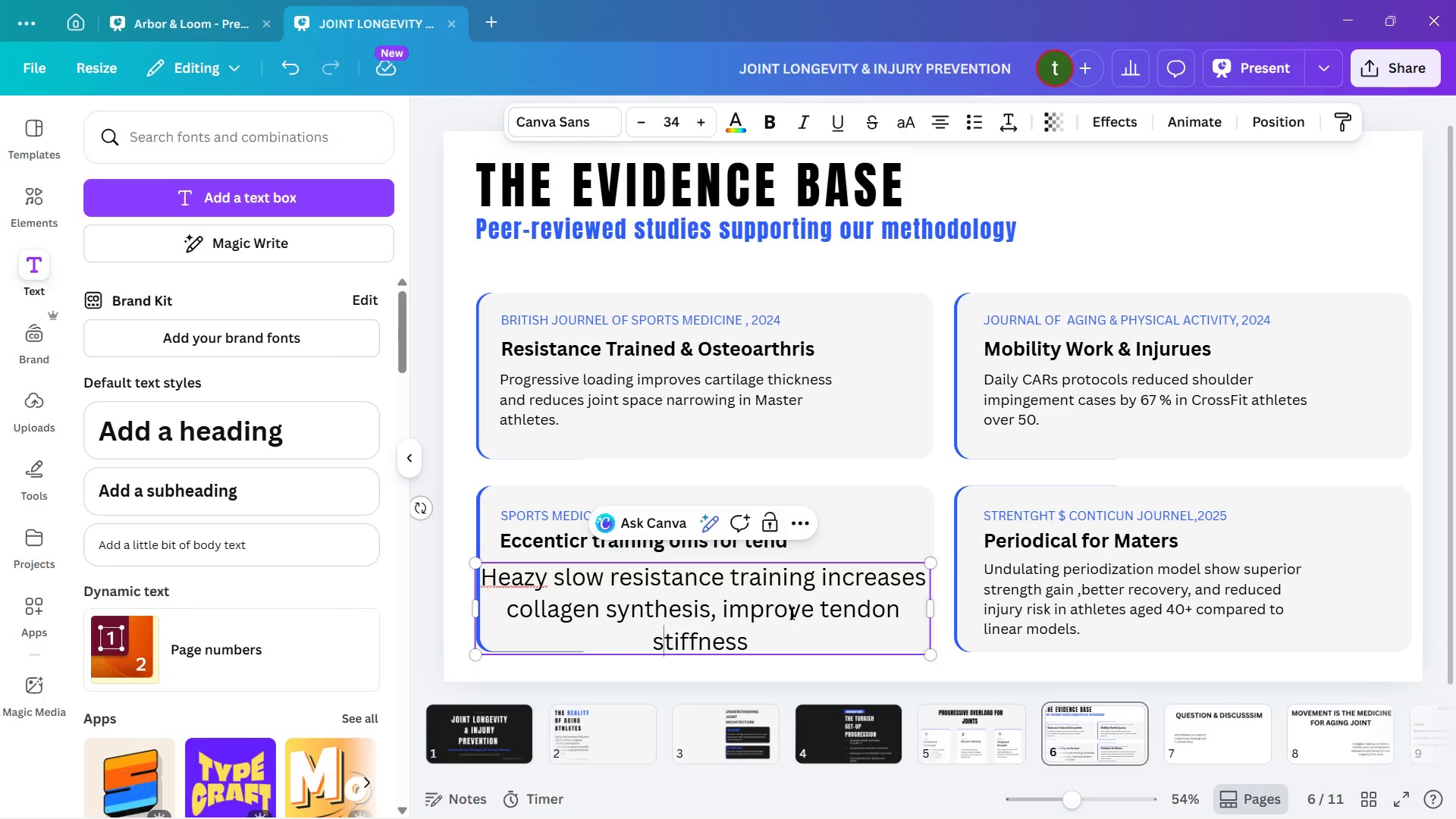 
key(ArrowRight)
 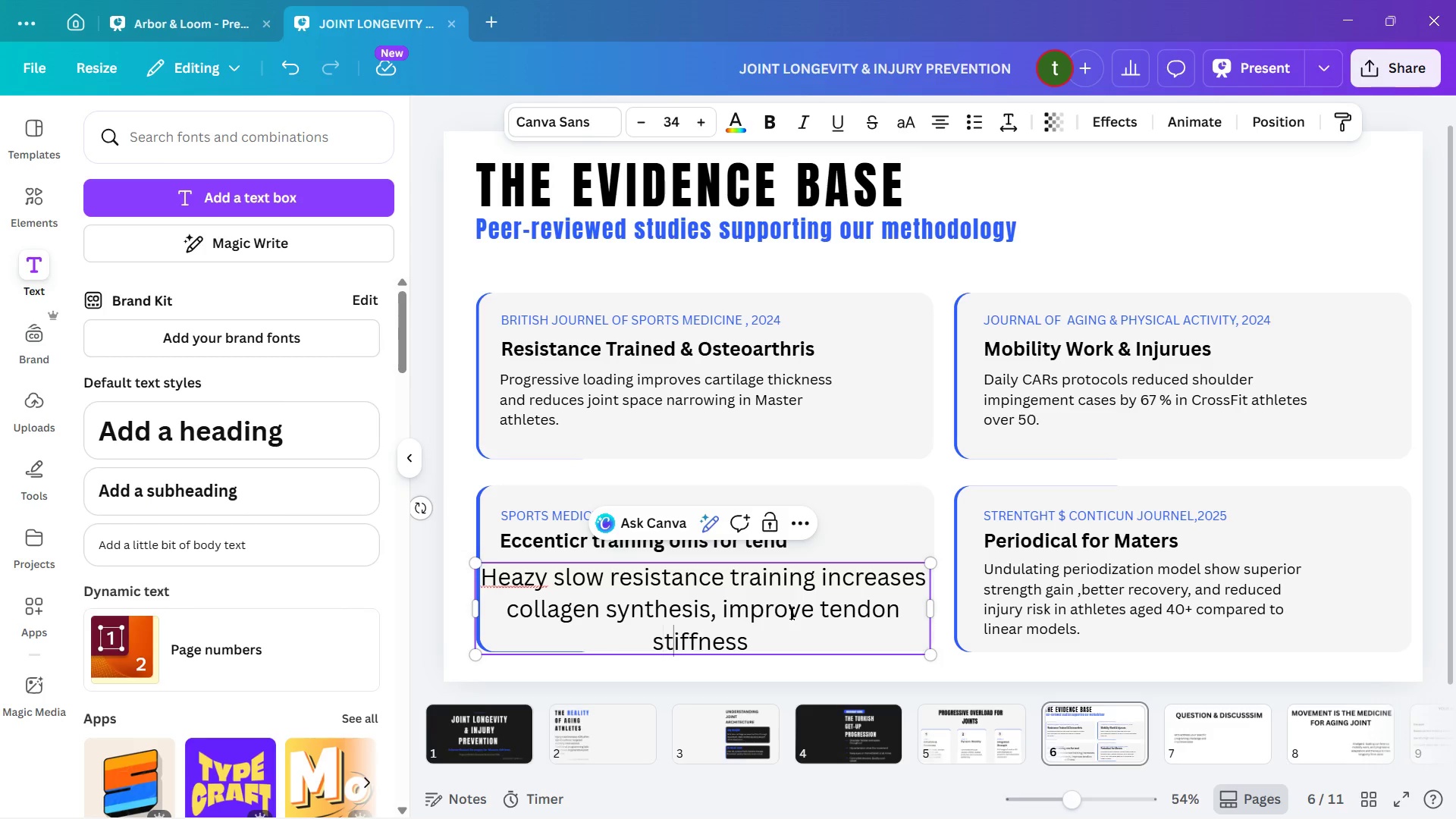 
key(ArrowRight)
 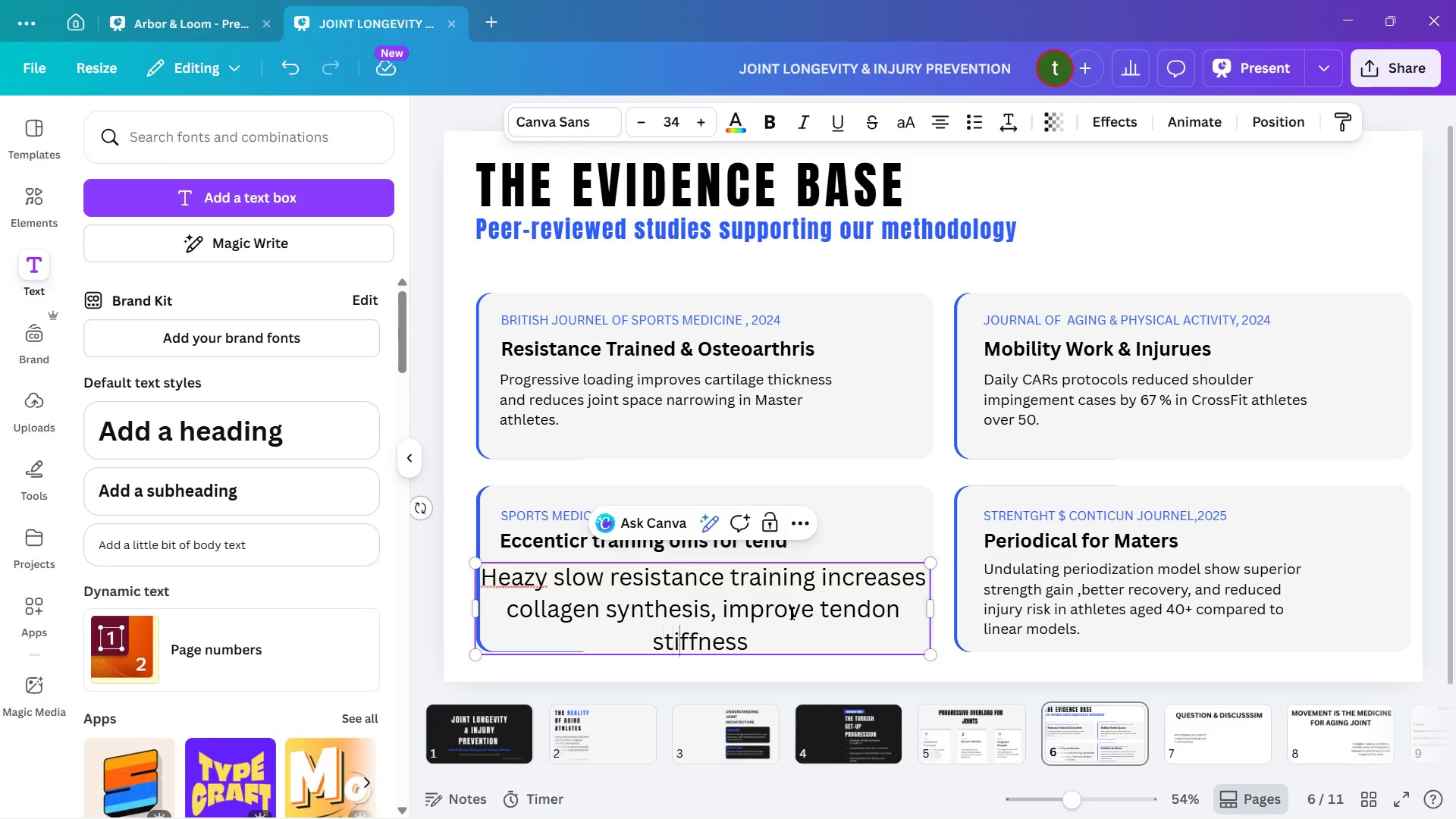 
key(ArrowRight)
 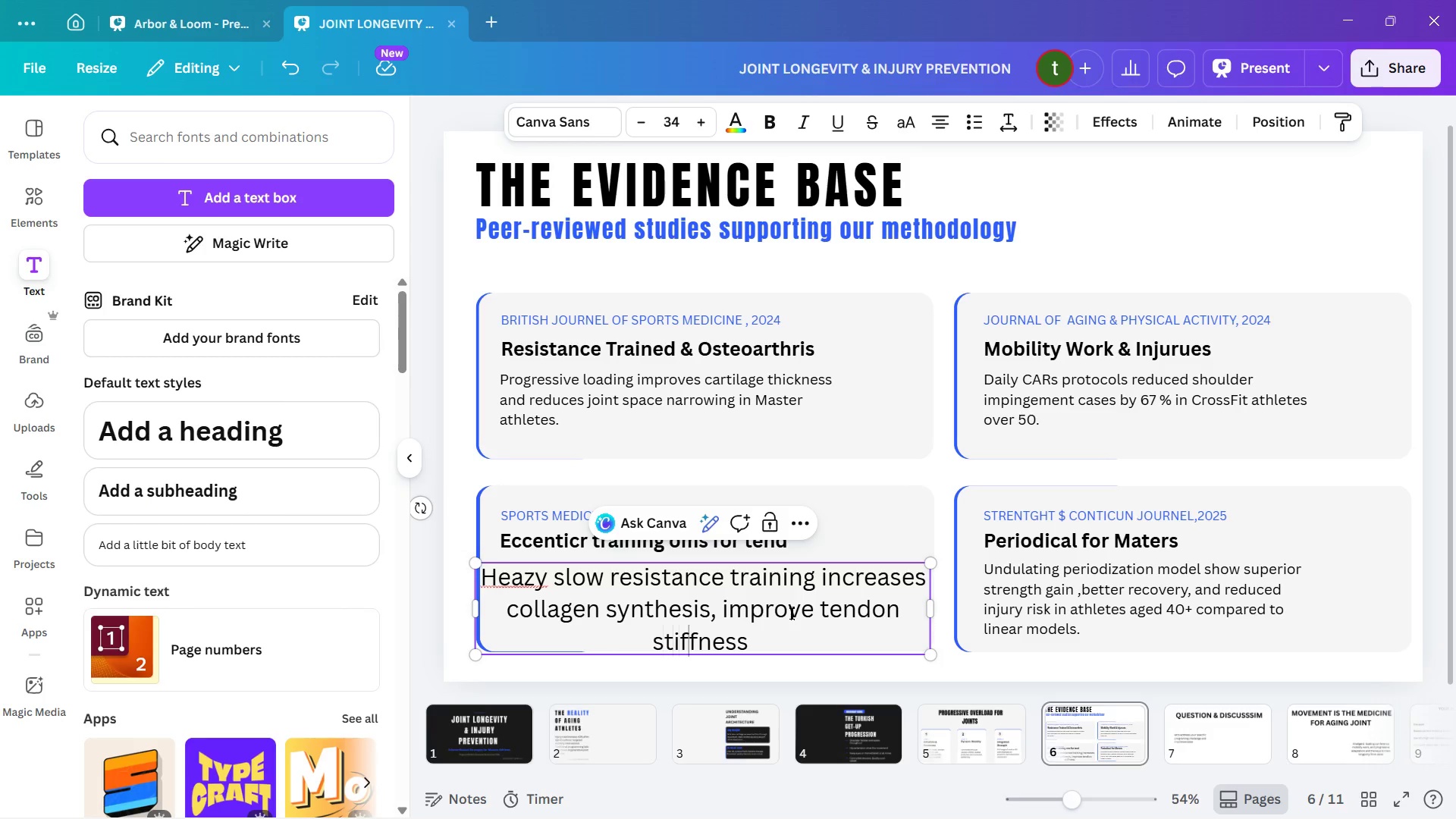 
key(ArrowRight)
 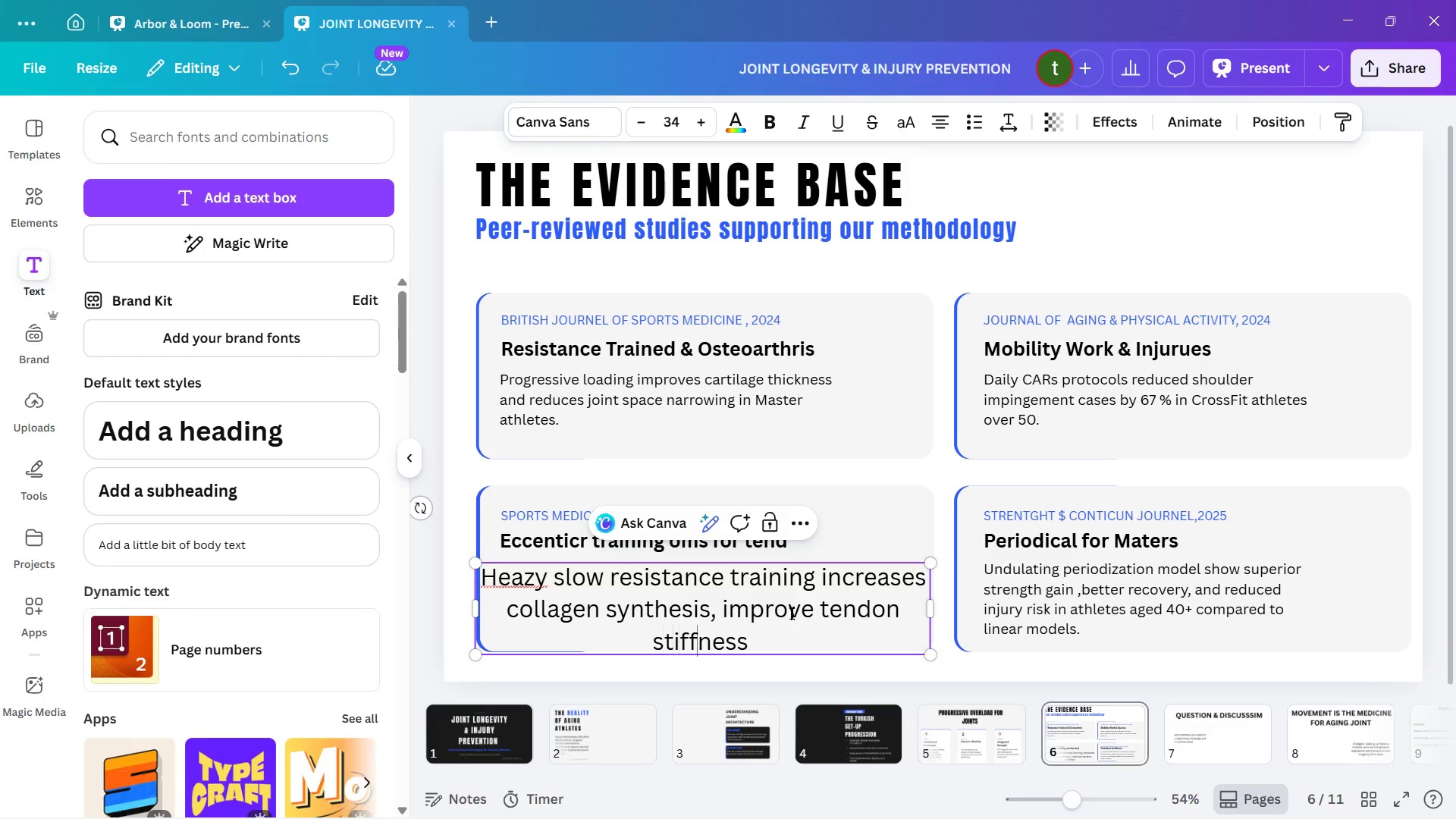 
key(ArrowRight)
 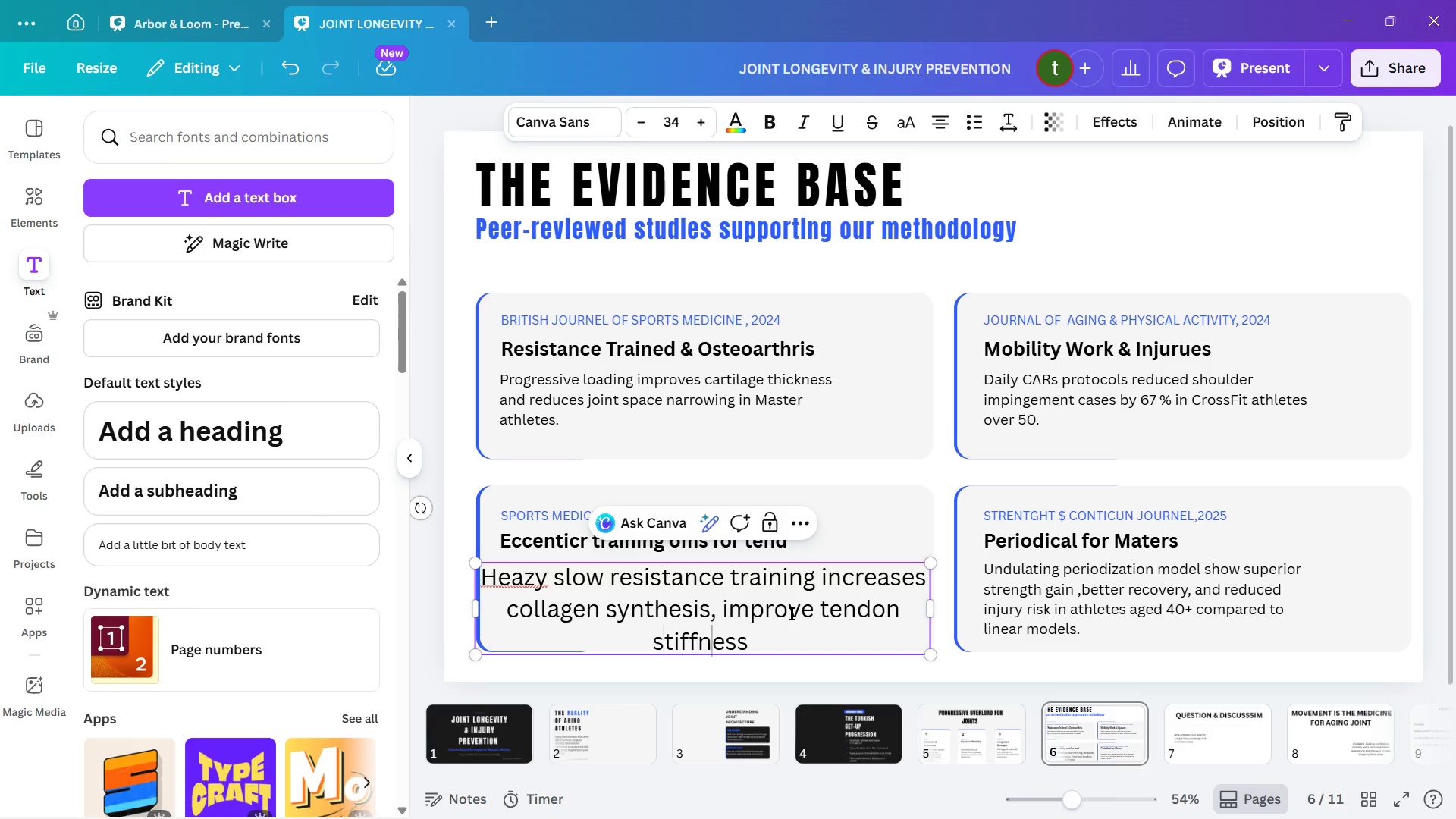 
key(ArrowRight)
 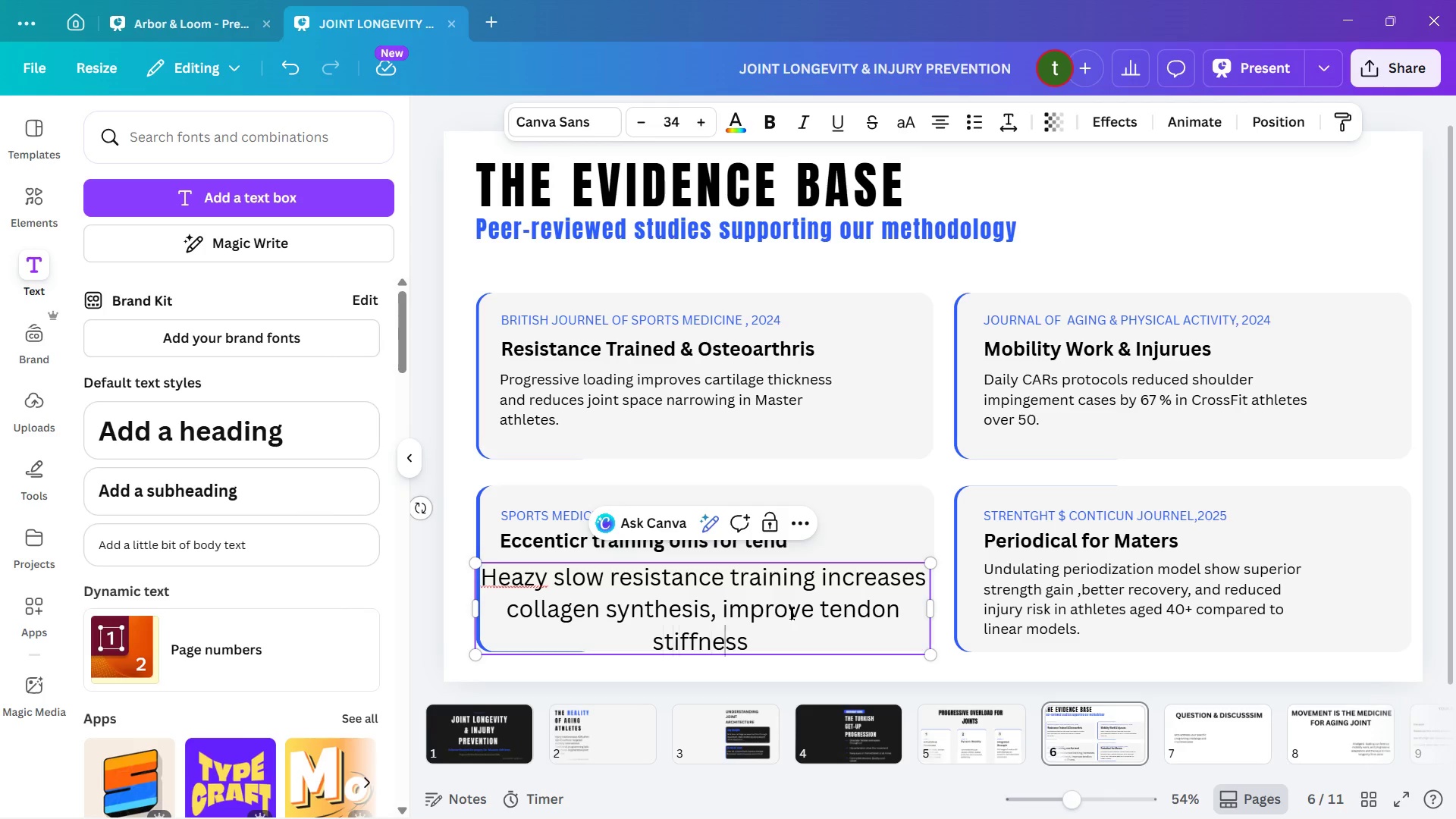 
key(ArrowRight)
 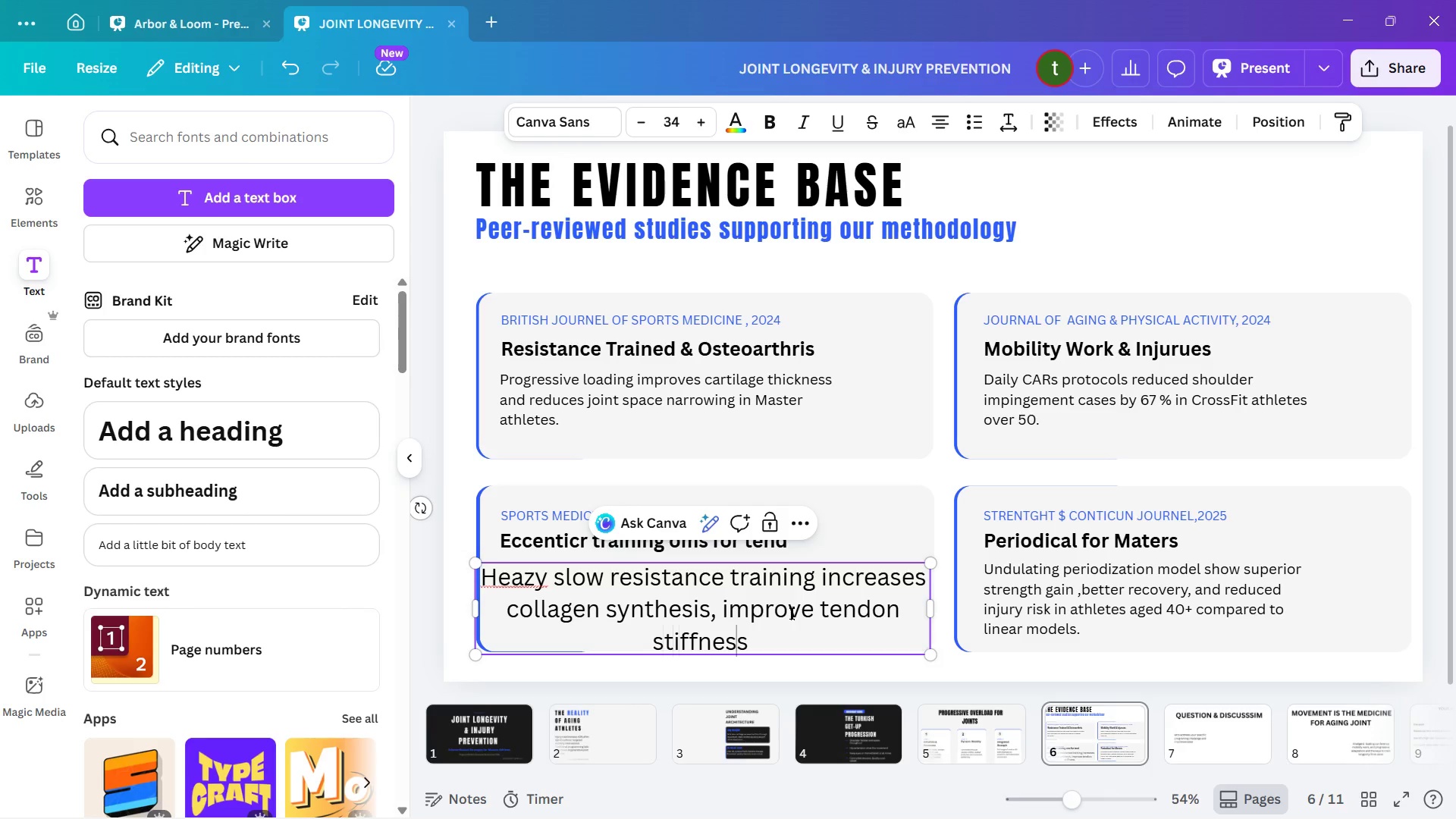 
key(ArrowRight)
 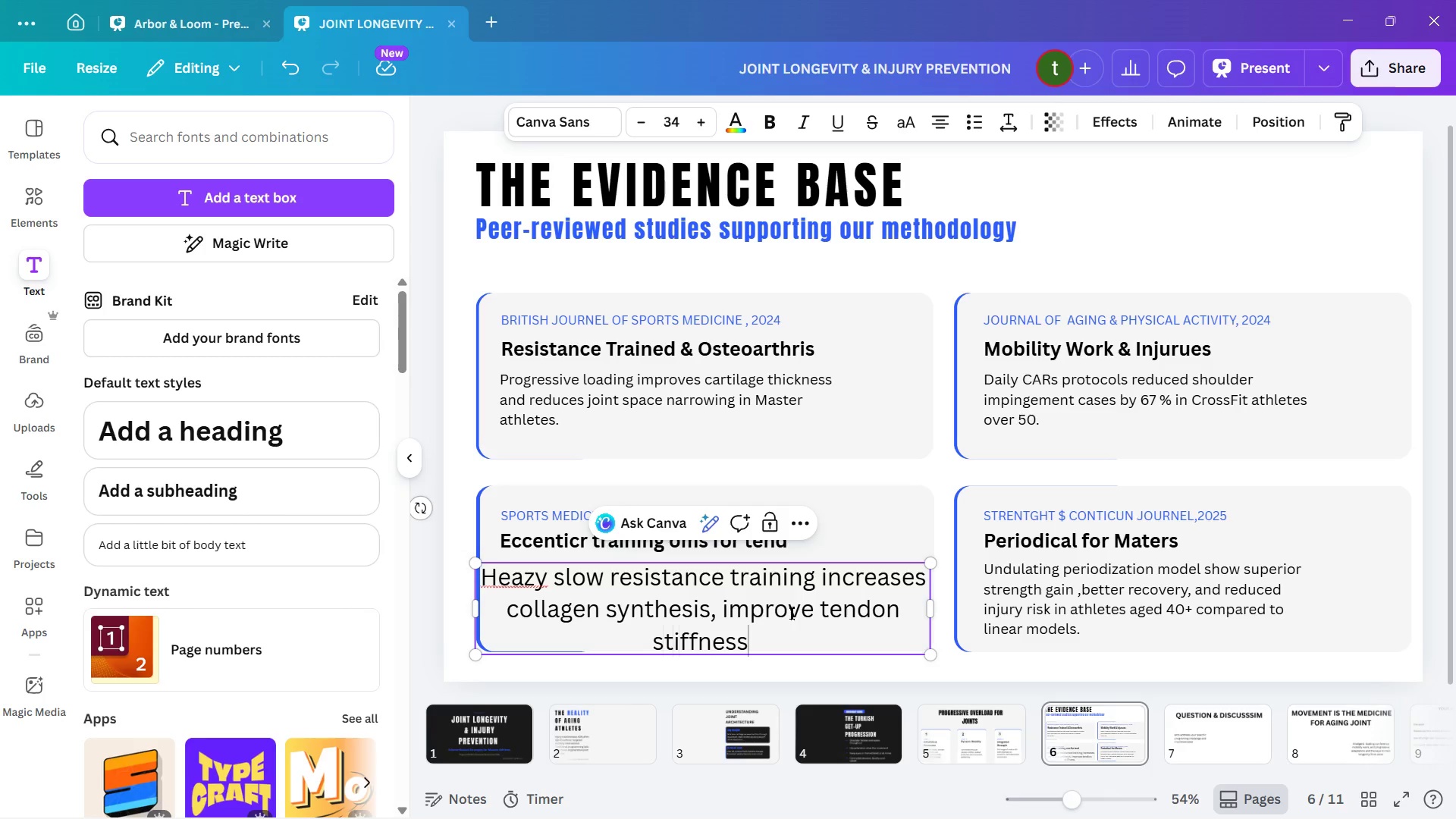 
key(ArrowRight)
 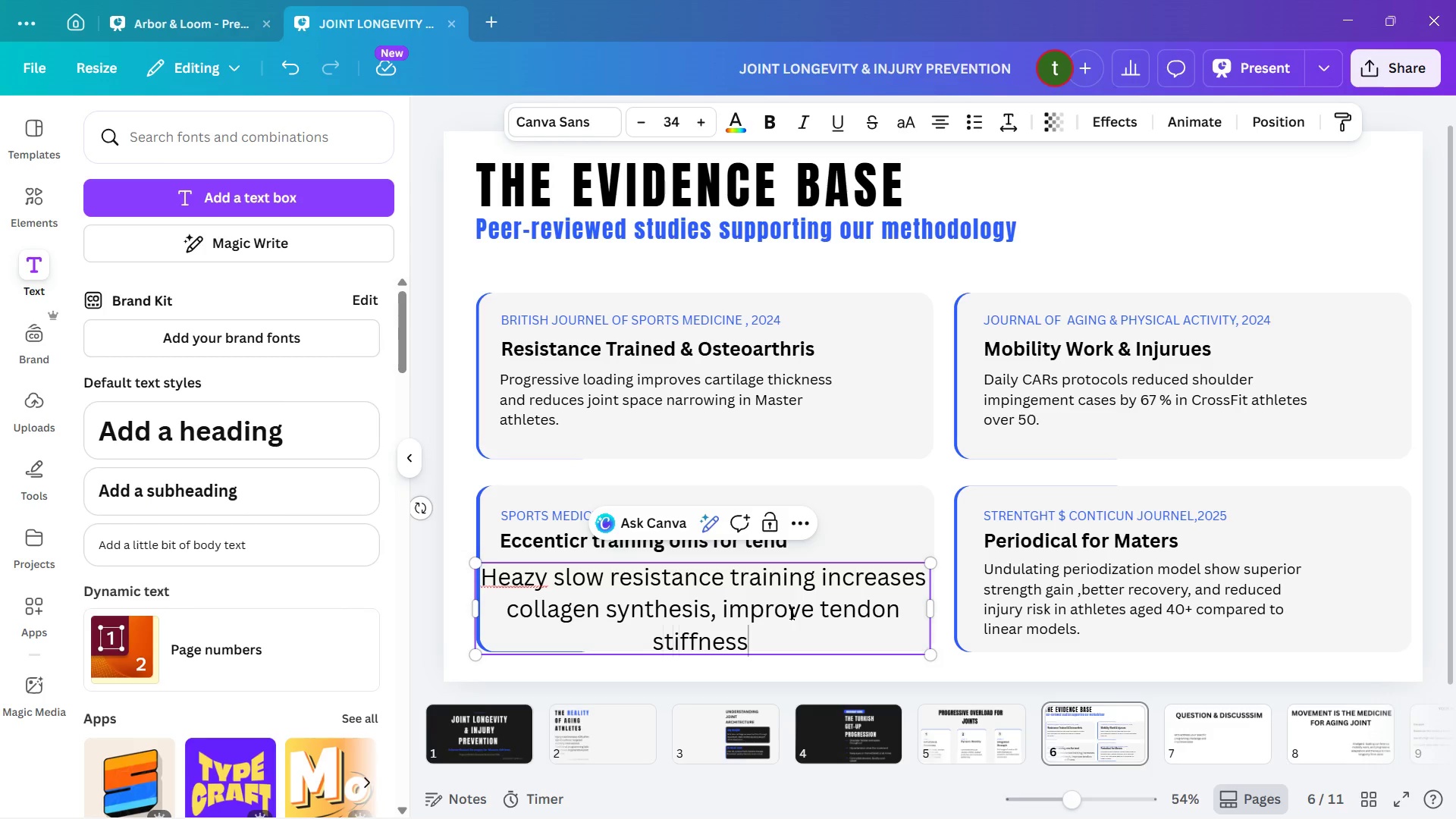 
key(Space)
 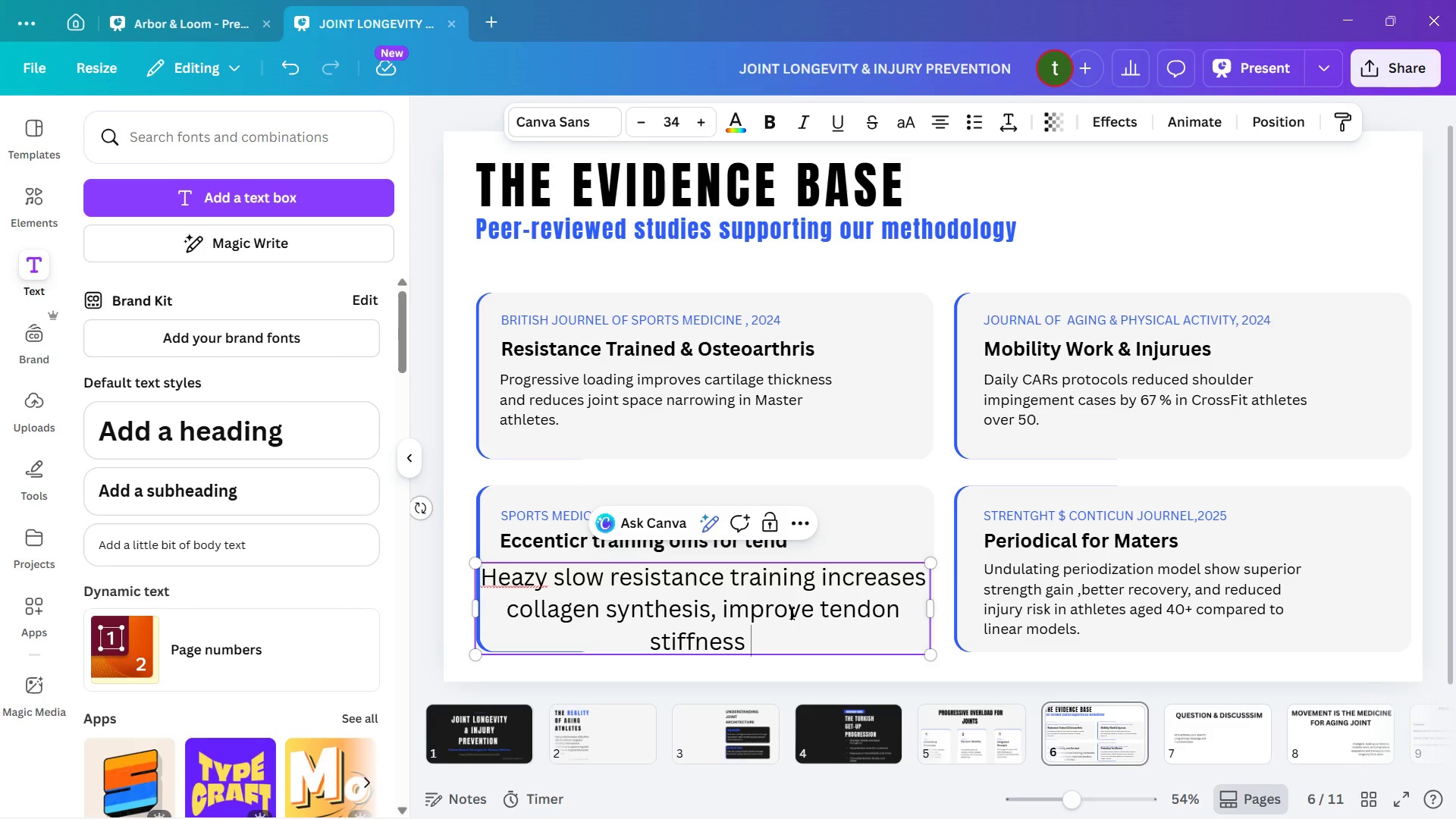 
key(Backspace)
key(Backspace)
type(s,a)
key(Backspace)
type( and significant)
 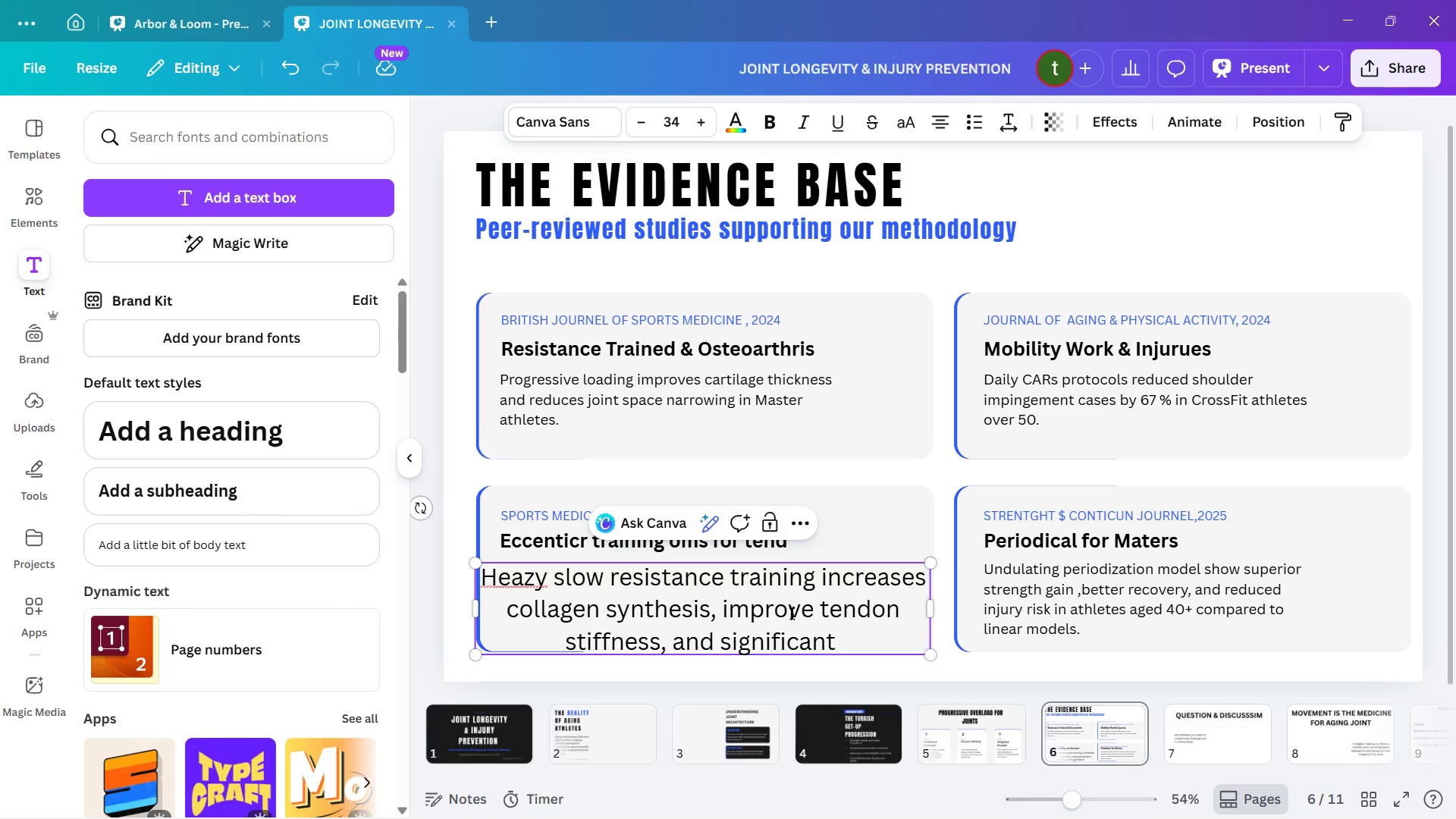 
type(ly )
 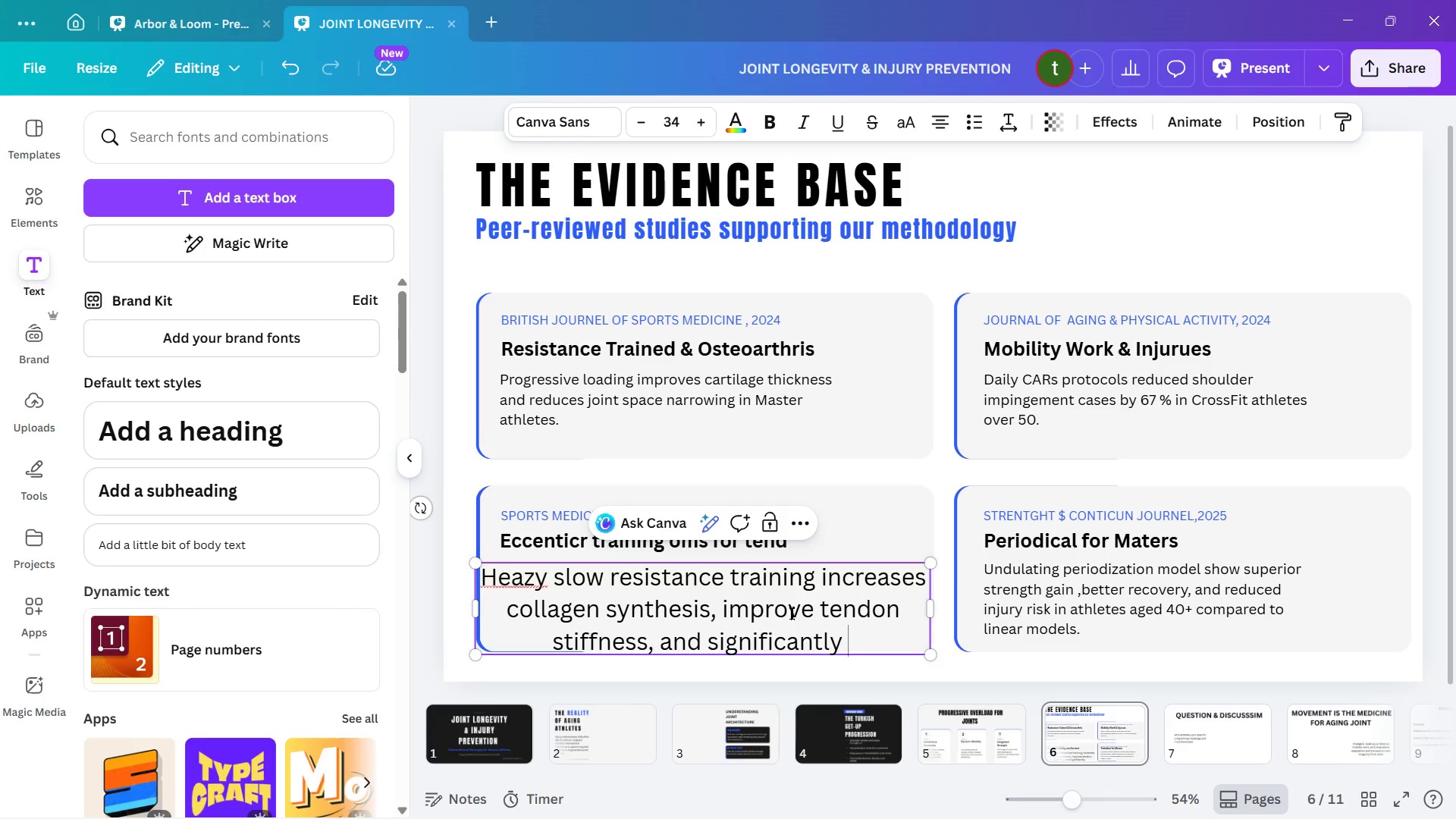 
wait(14.62)
 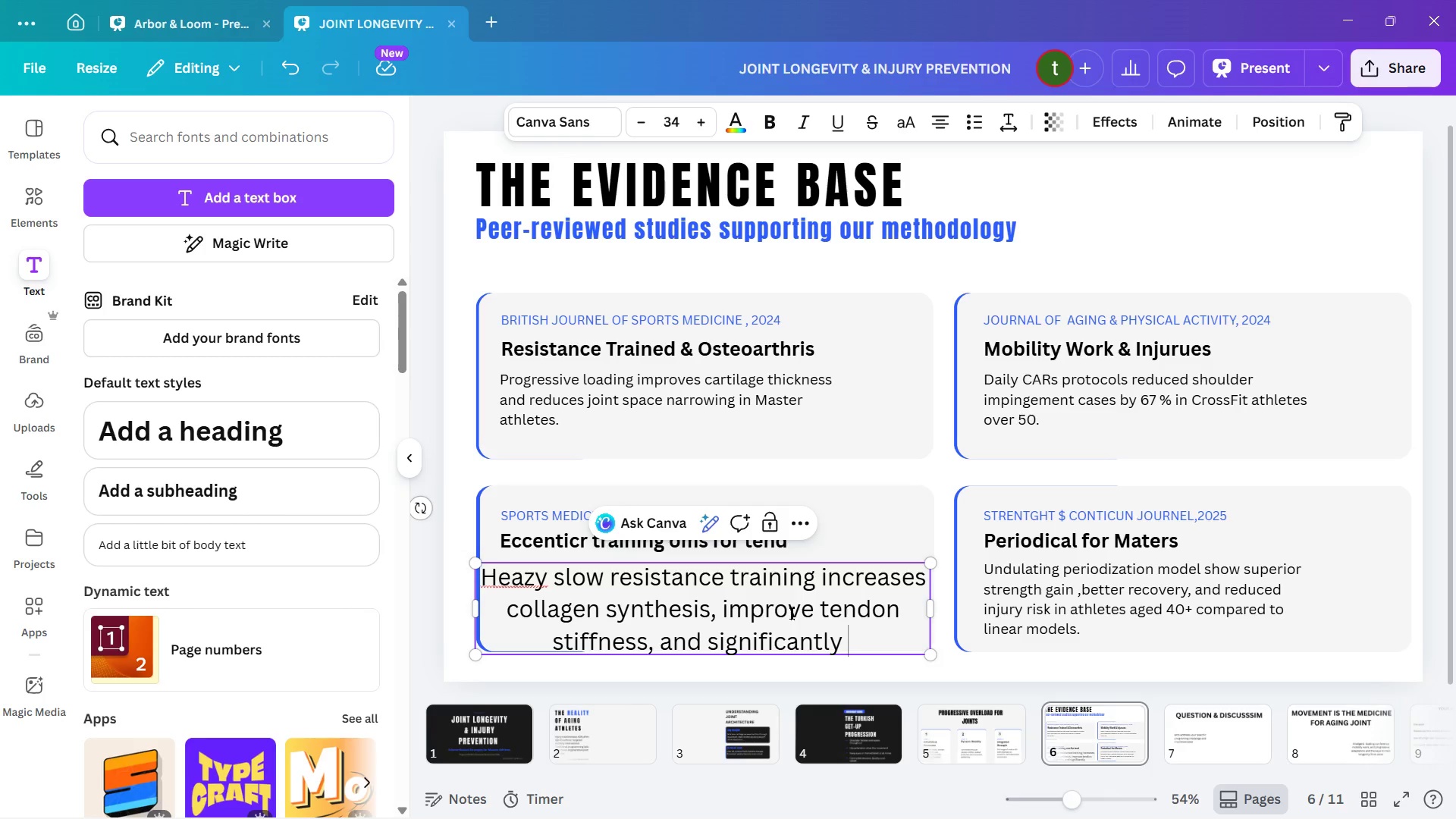 
type(reduced injury )
 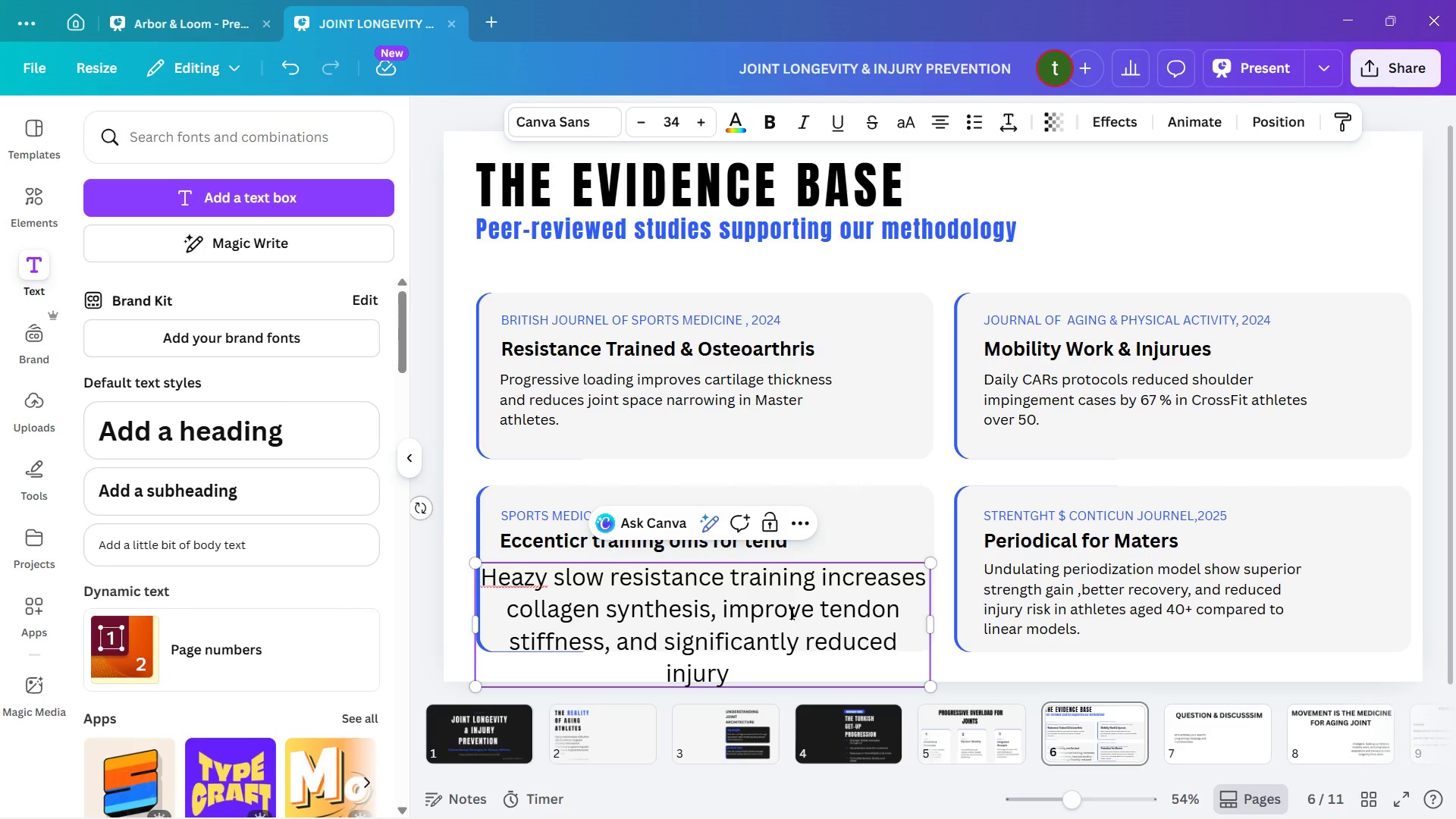 
wait(9.75)
 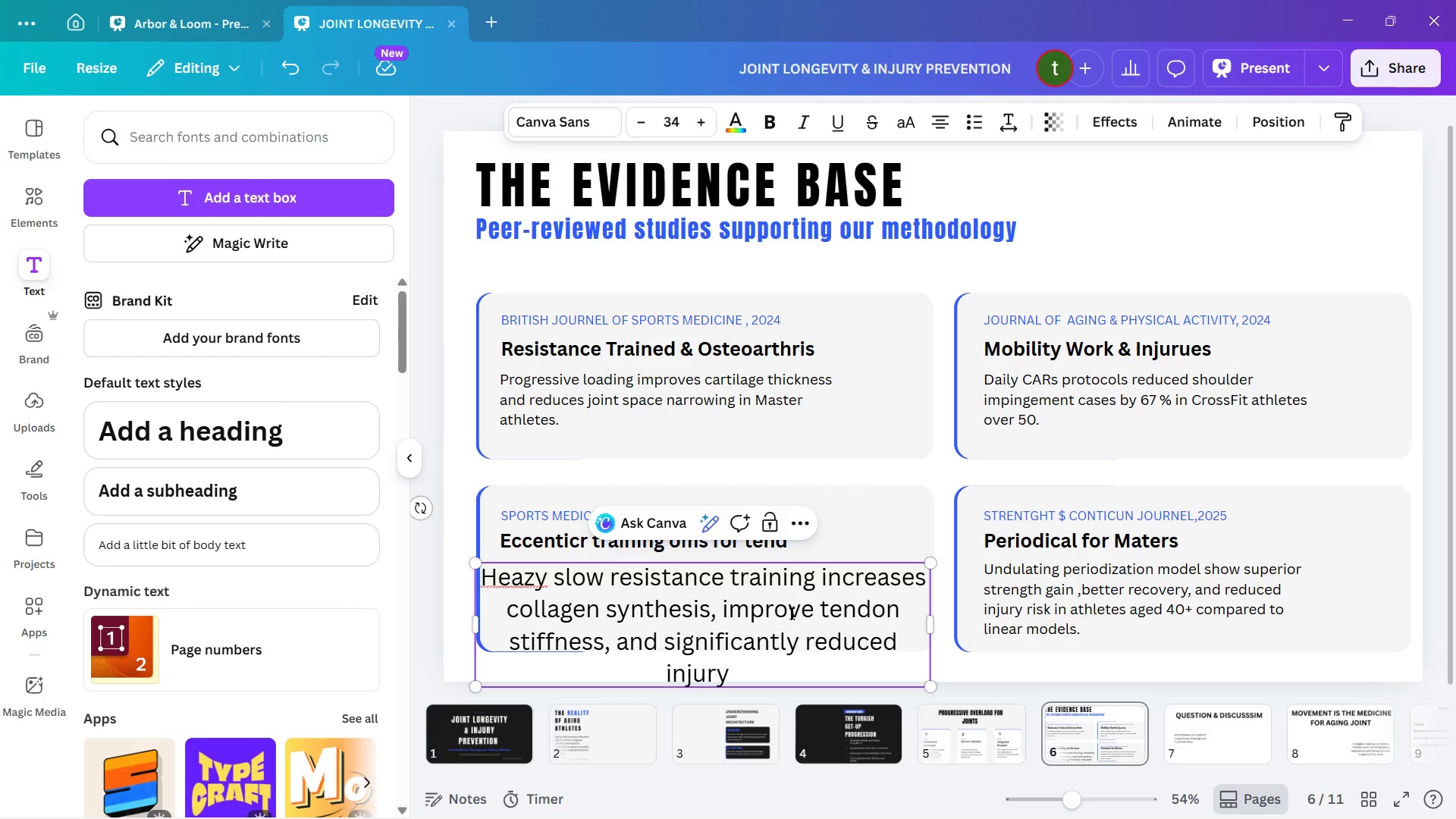 
key(Backspace)
key(Backspace)
key(Backspace)
key(Backspace)
key(Backspace)
key(Backspace)
key(Backspace)
type(pain in chronic tend)
 